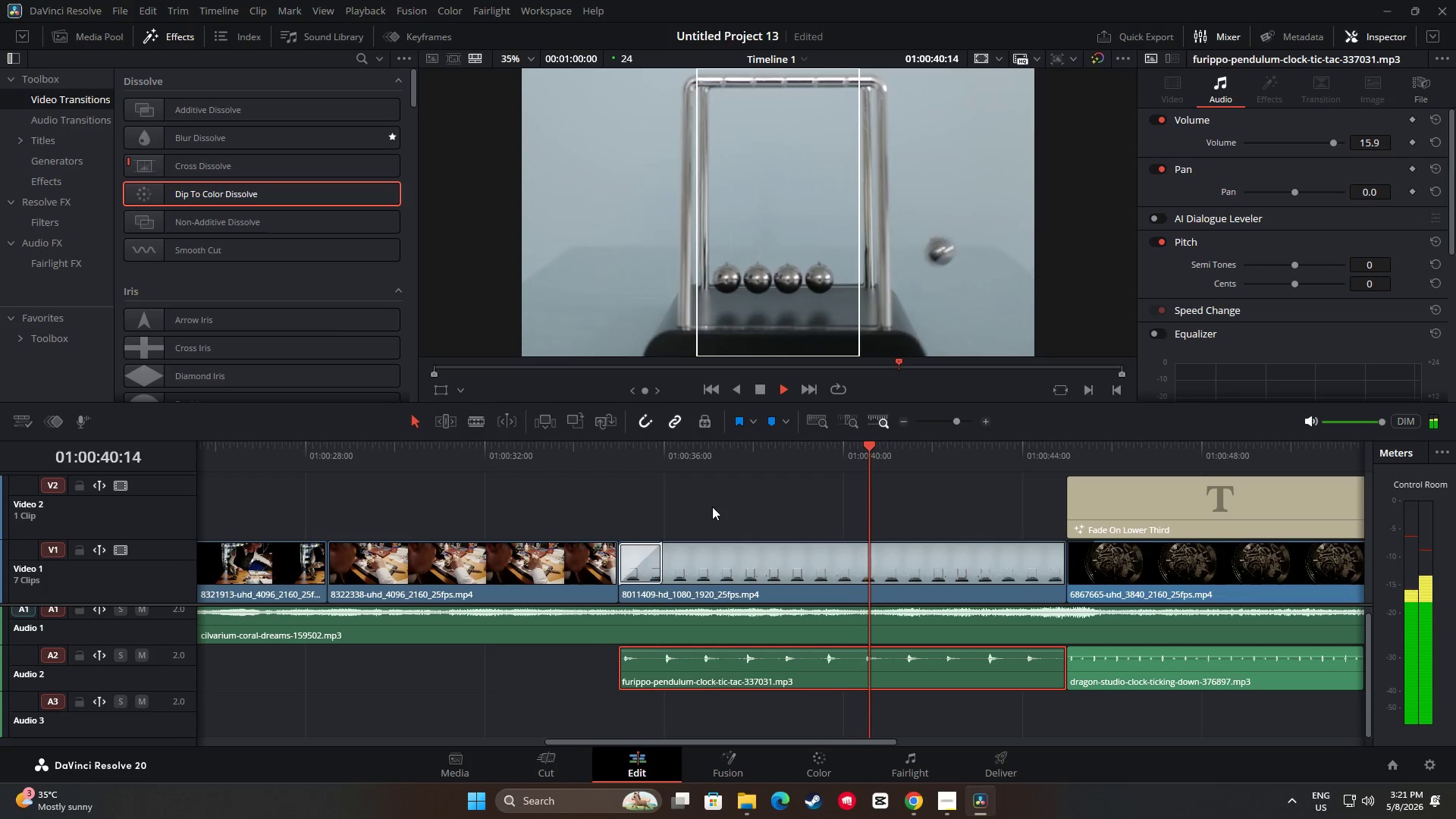 
key(Space)
 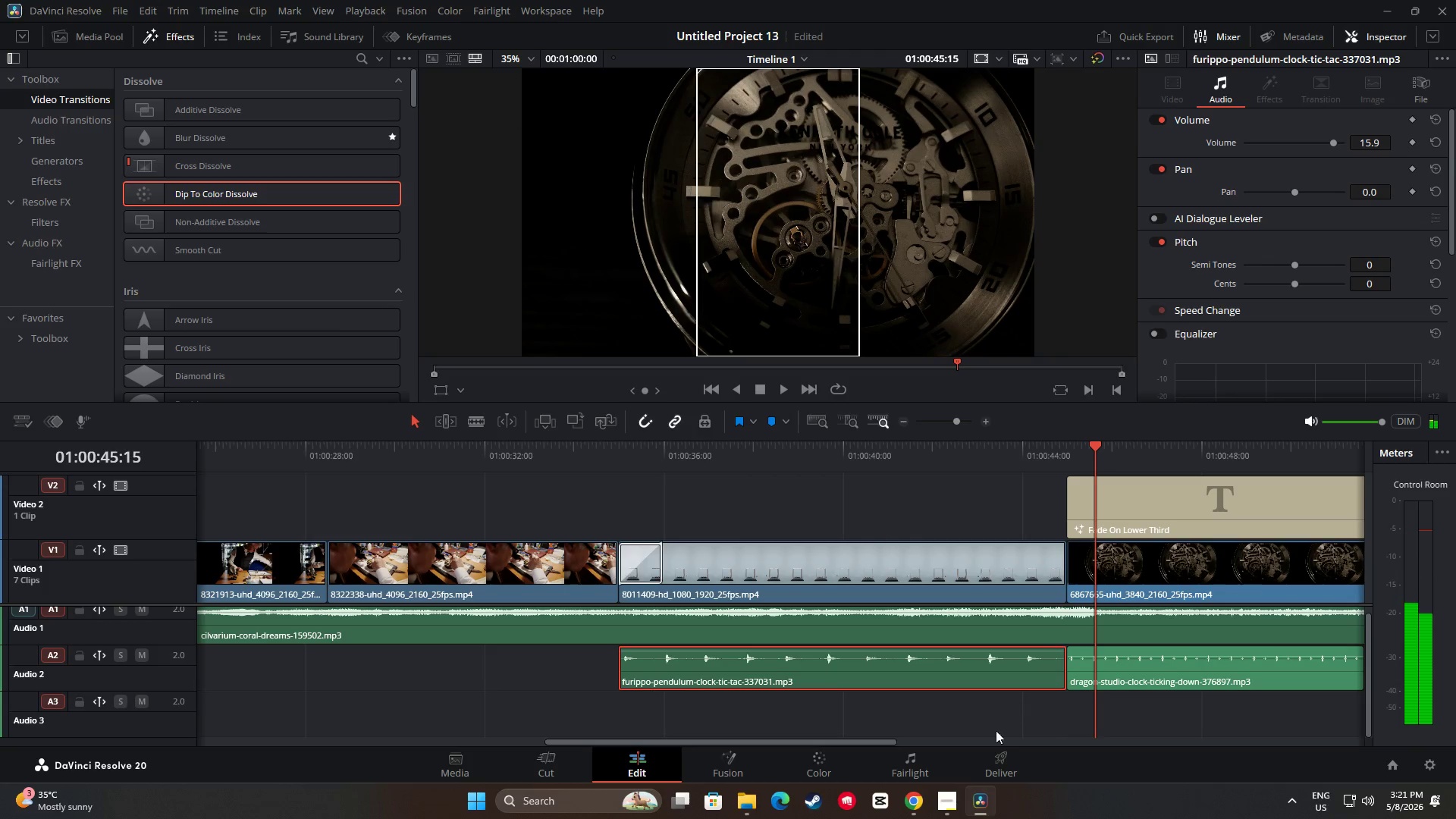 
left_click_drag(start_coordinate=[886, 741], to_coordinate=[946, 746])
 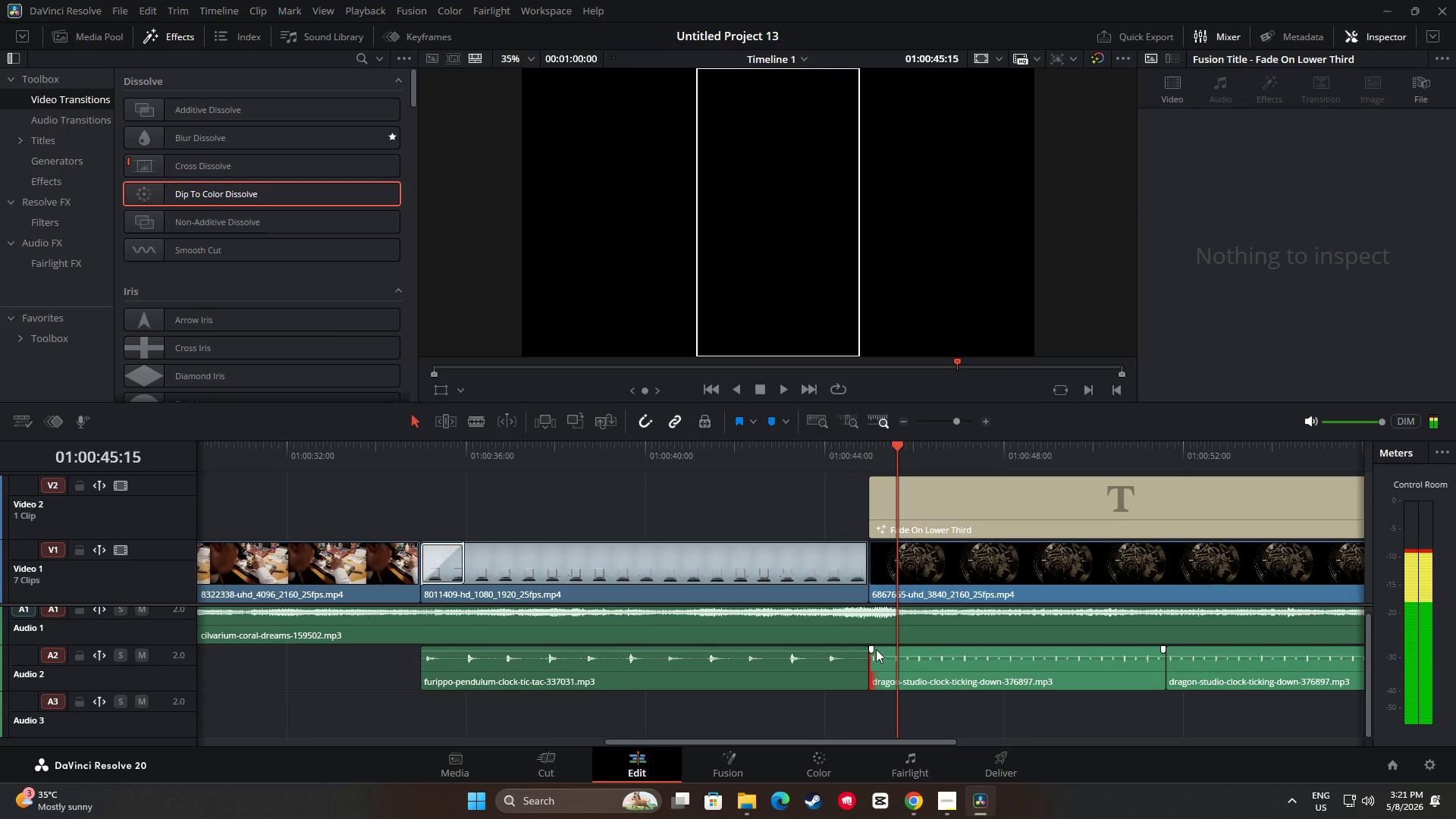 
left_click_drag(start_coordinate=[873, 648], to_coordinate=[899, 648])
 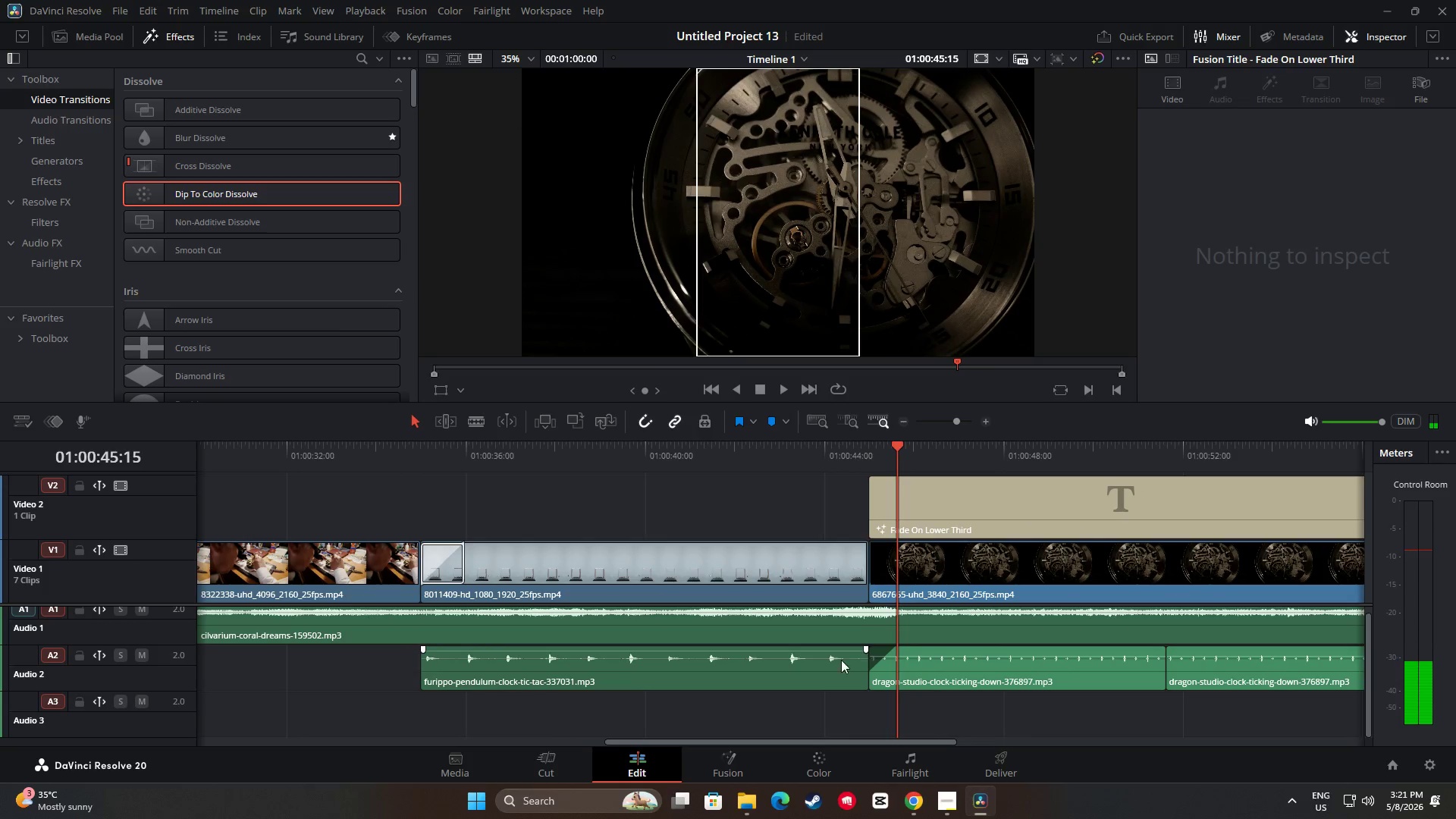 
left_click([837, 662])
 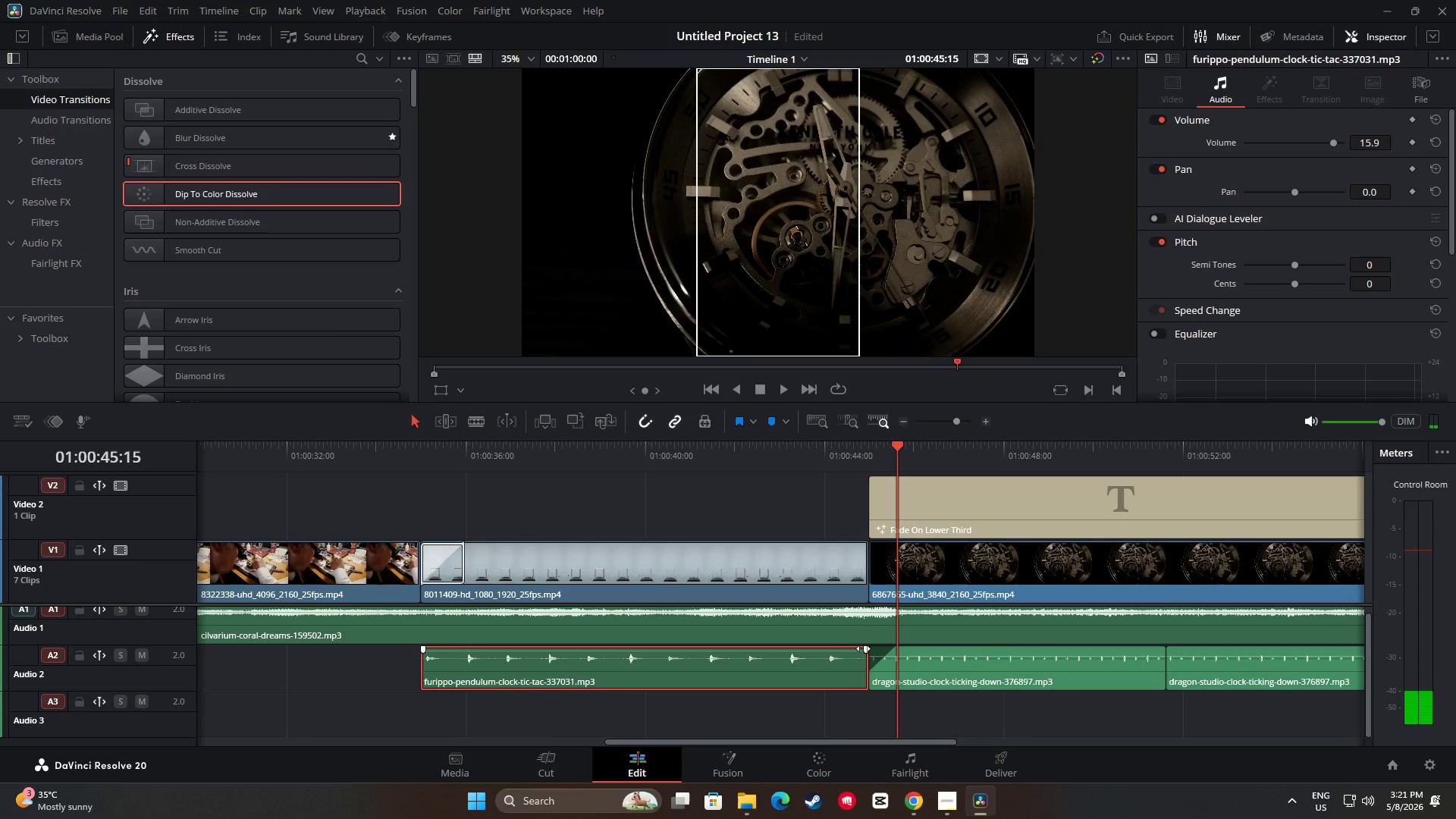 
left_click_drag(start_coordinate=[864, 649], to_coordinate=[837, 650])
 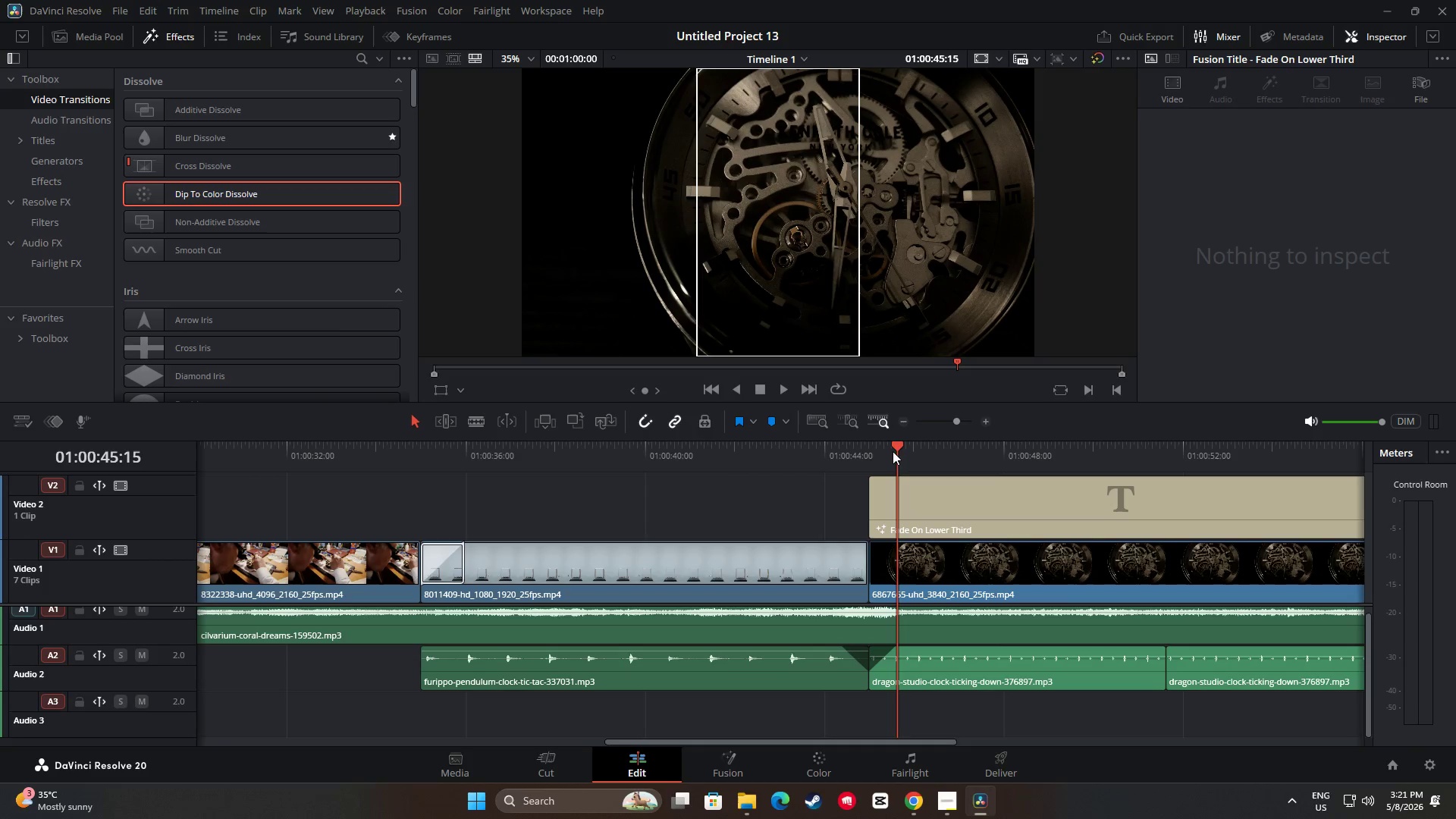 
left_click_drag(start_coordinate=[899, 447], to_coordinate=[800, 453])
 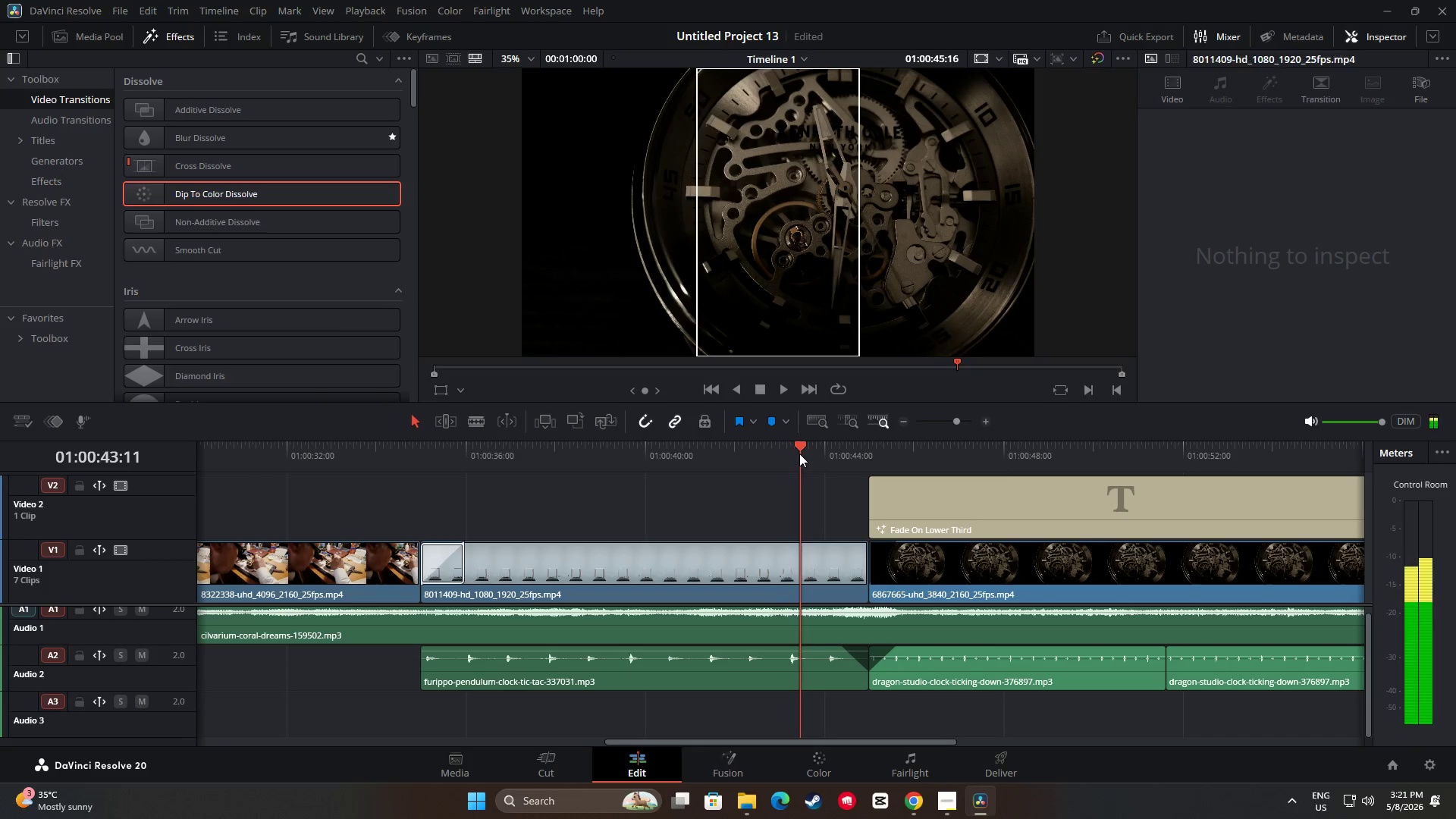 
key(Space)
 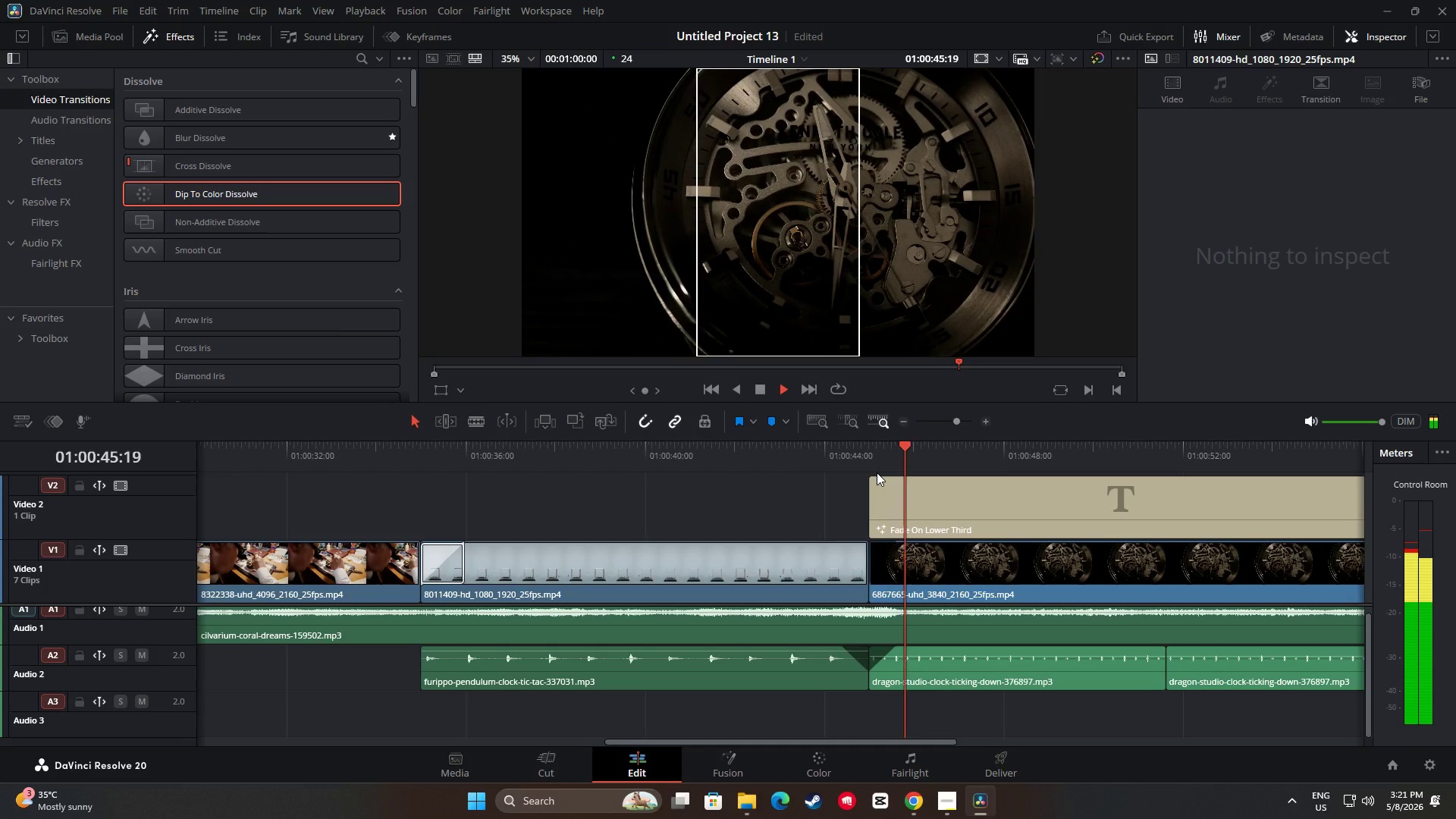 
key(Space)
 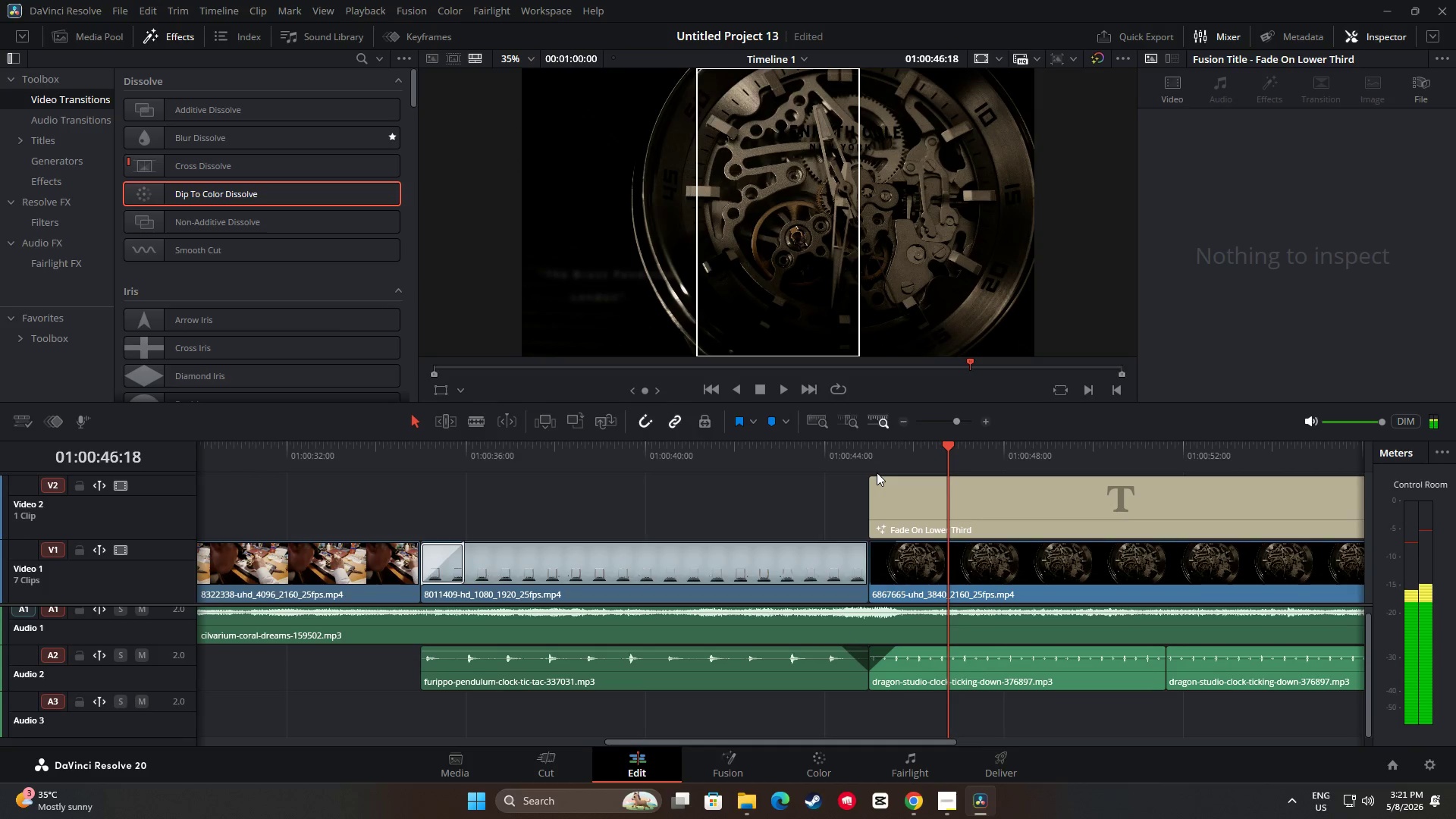 
key(Space)
 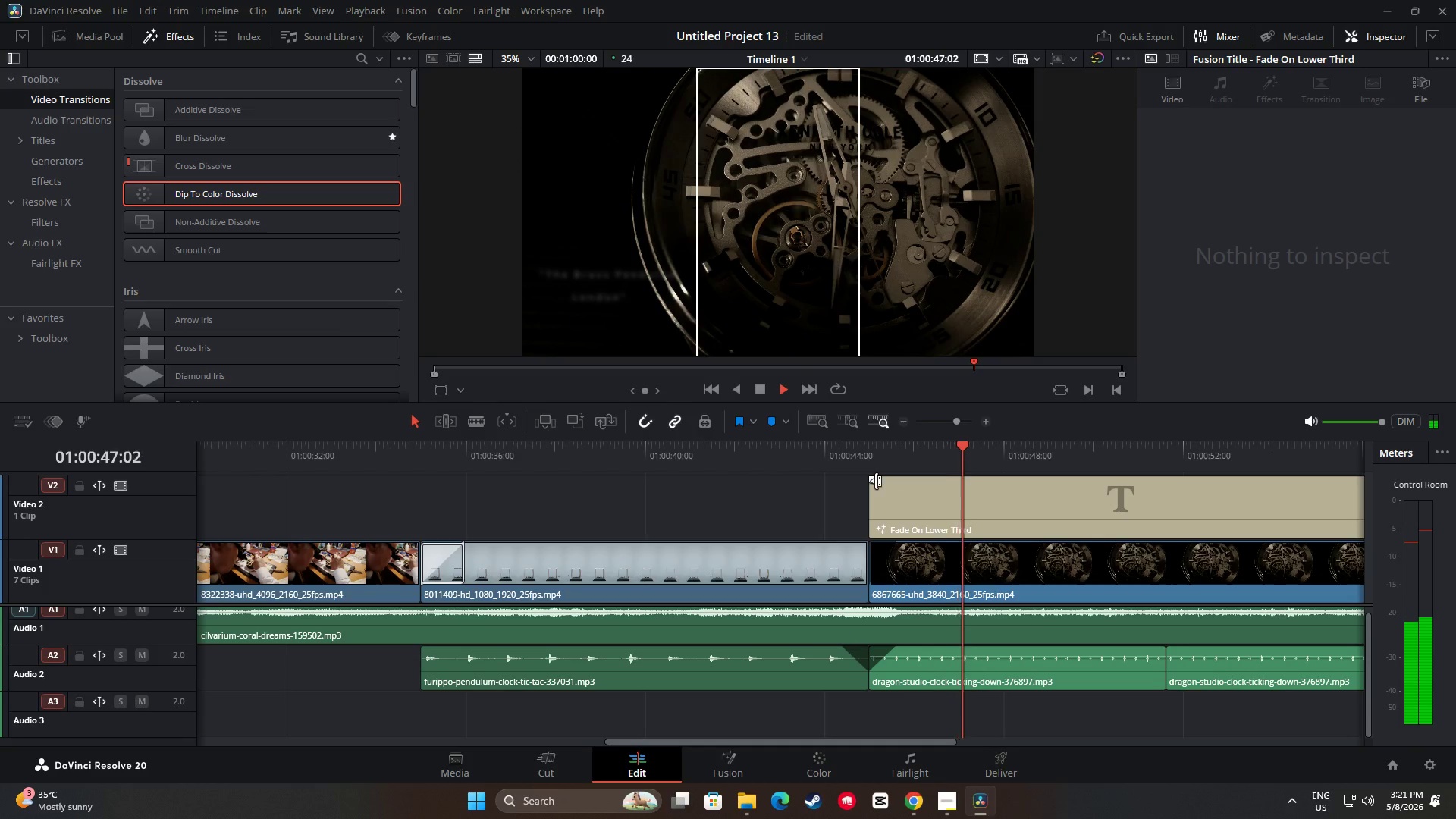 
key(Space)
 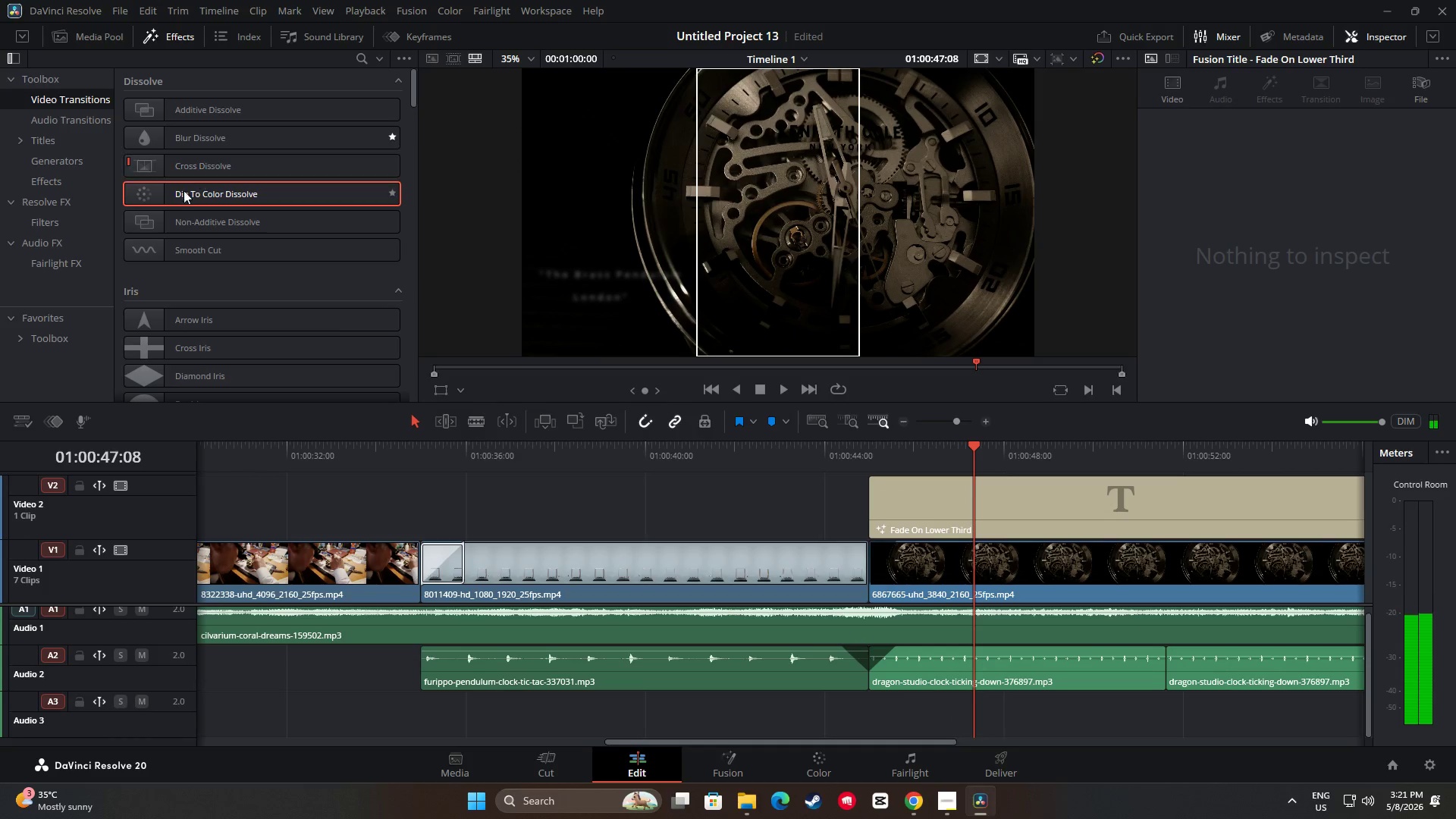 
left_click_drag(start_coordinate=[179, 196], to_coordinate=[874, 570])
 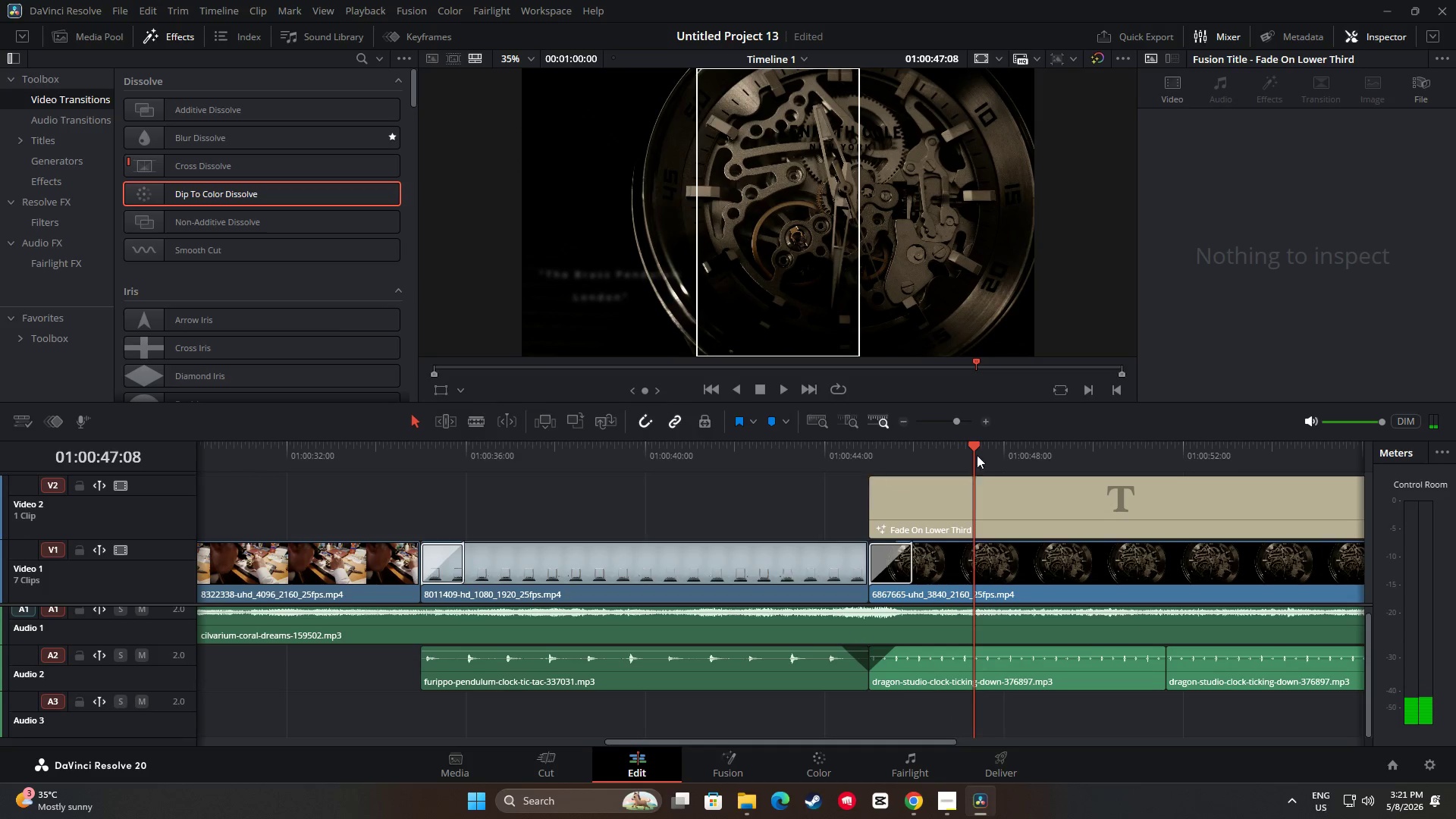 
left_click_drag(start_coordinate=[975, 444], to_coordinate=[829, 450])
 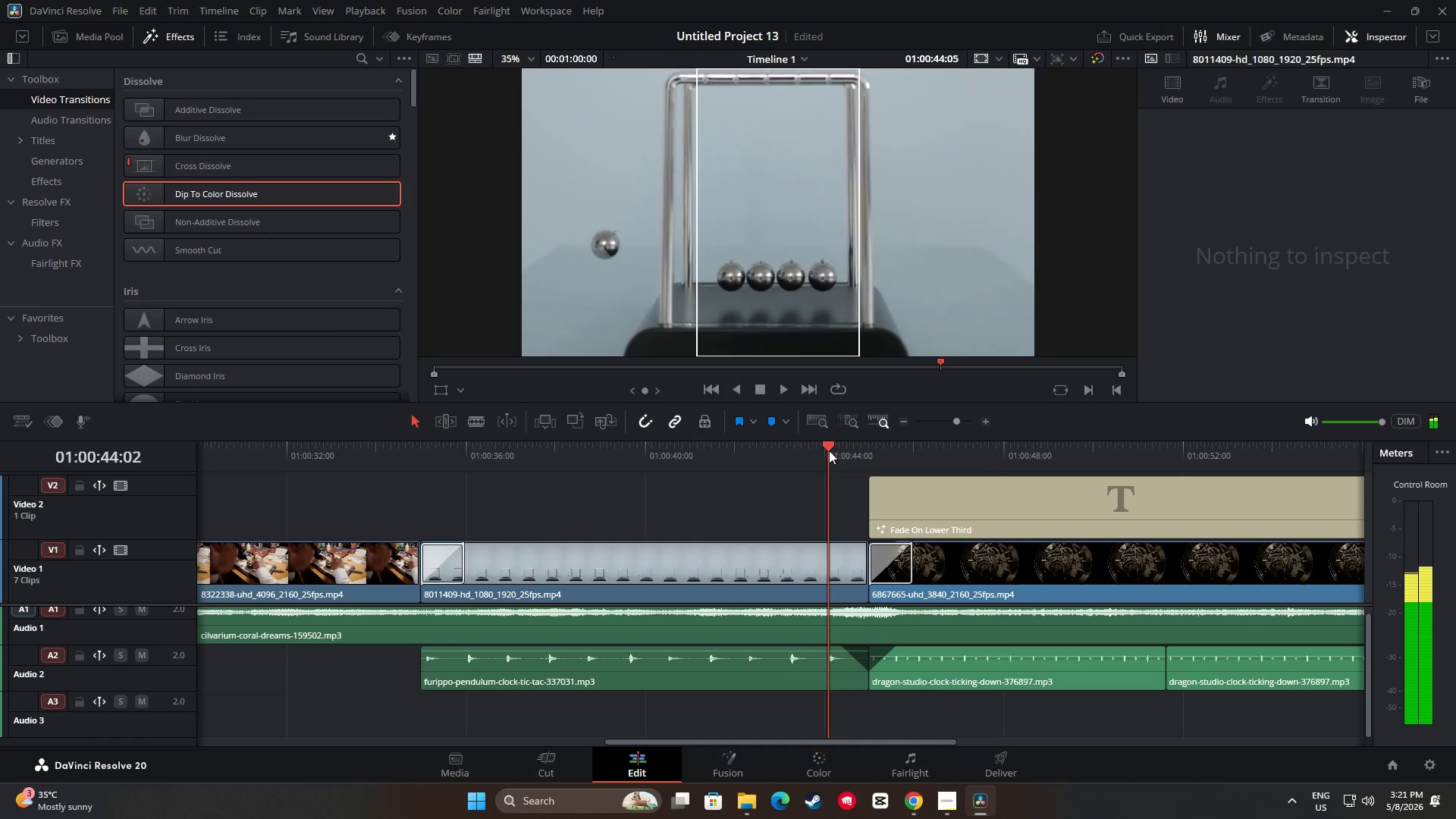 
key(Space)
 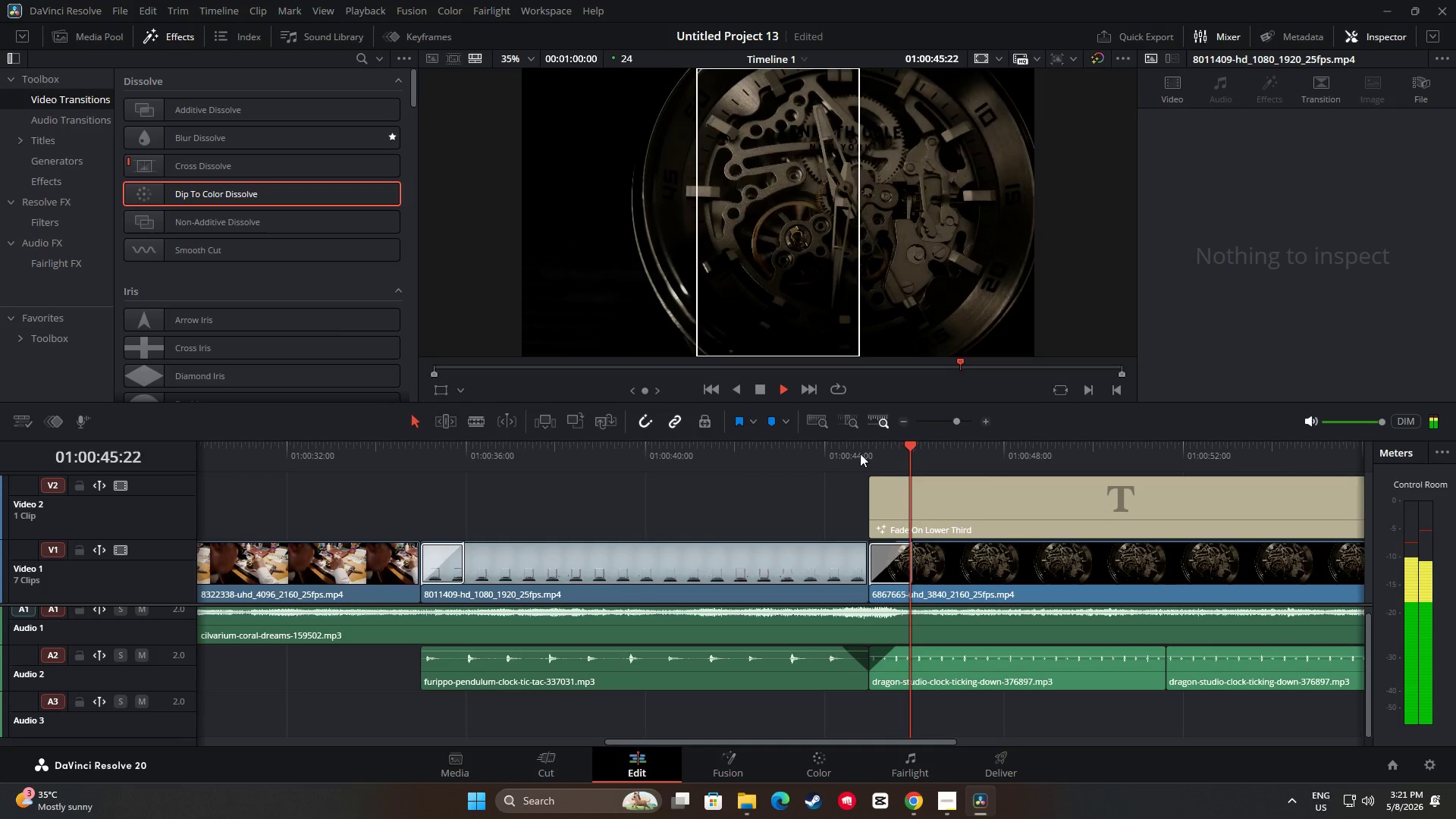 
key(Space)
 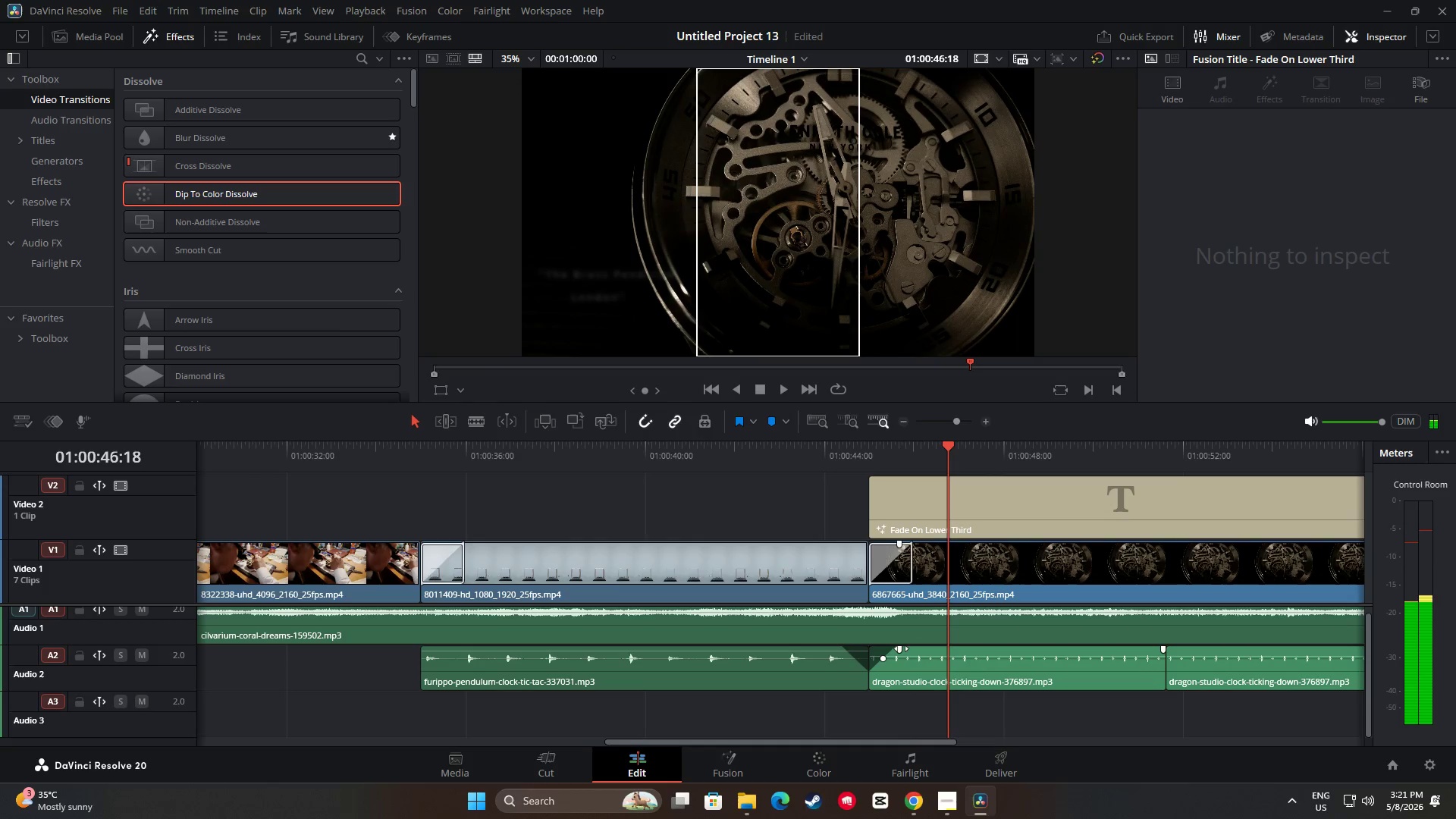 
left_click_drag(start_coordinate=[901, 648], to_coordinate=[938, 648])
 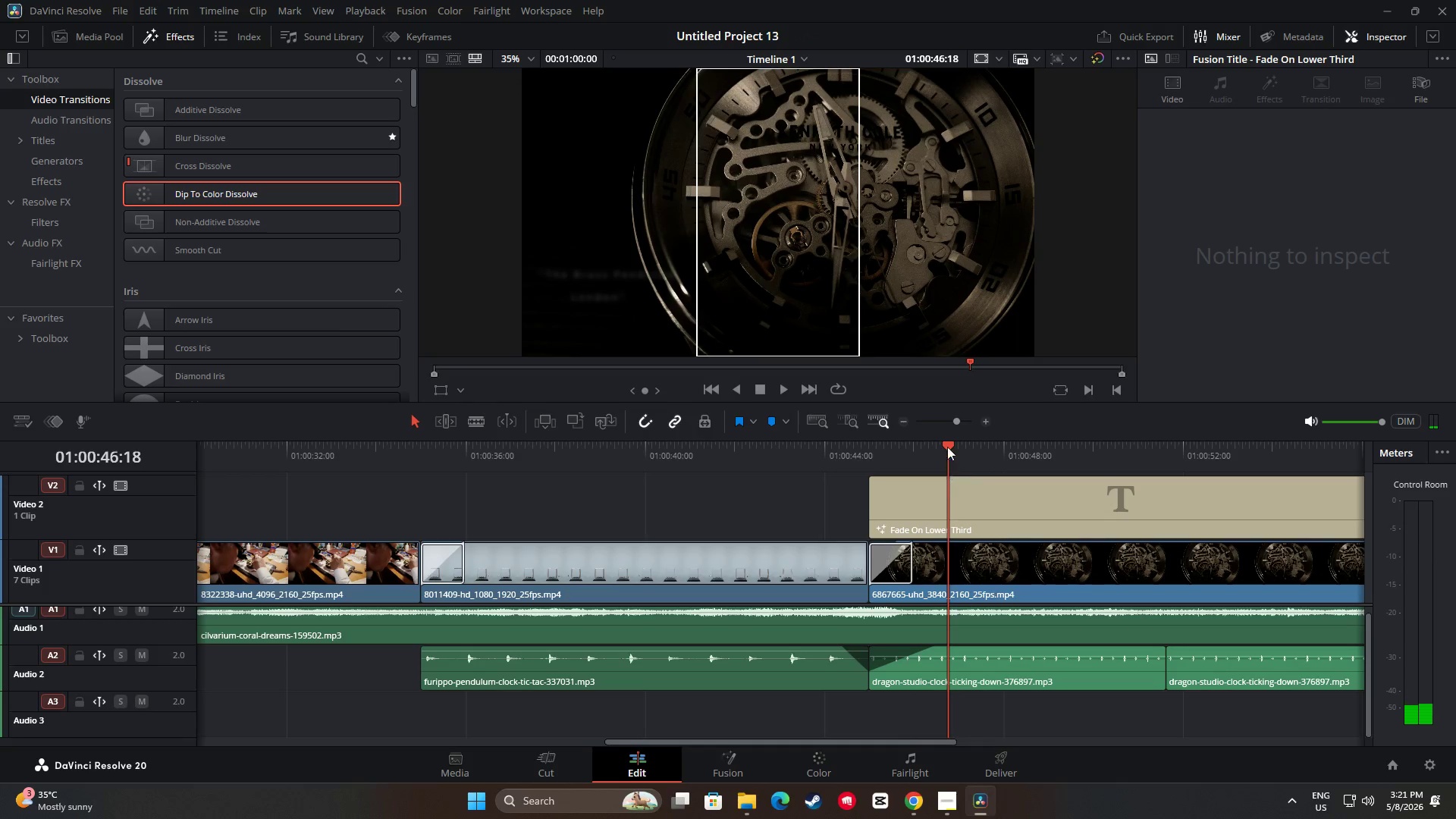 
left_click_drag(start_coordinate=[947, 447], to_coordinate=[849, 458])
 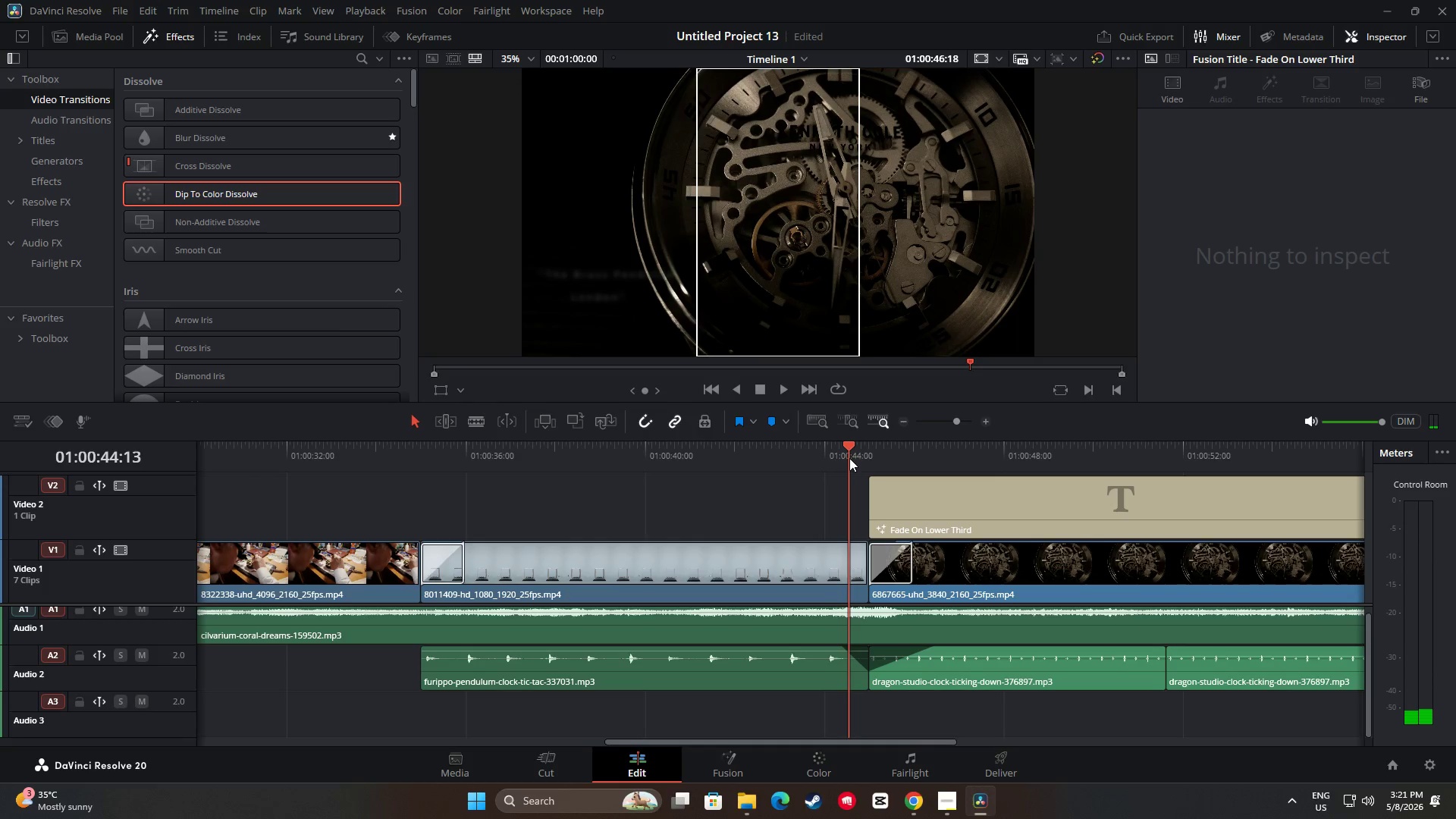 
key(Space)
 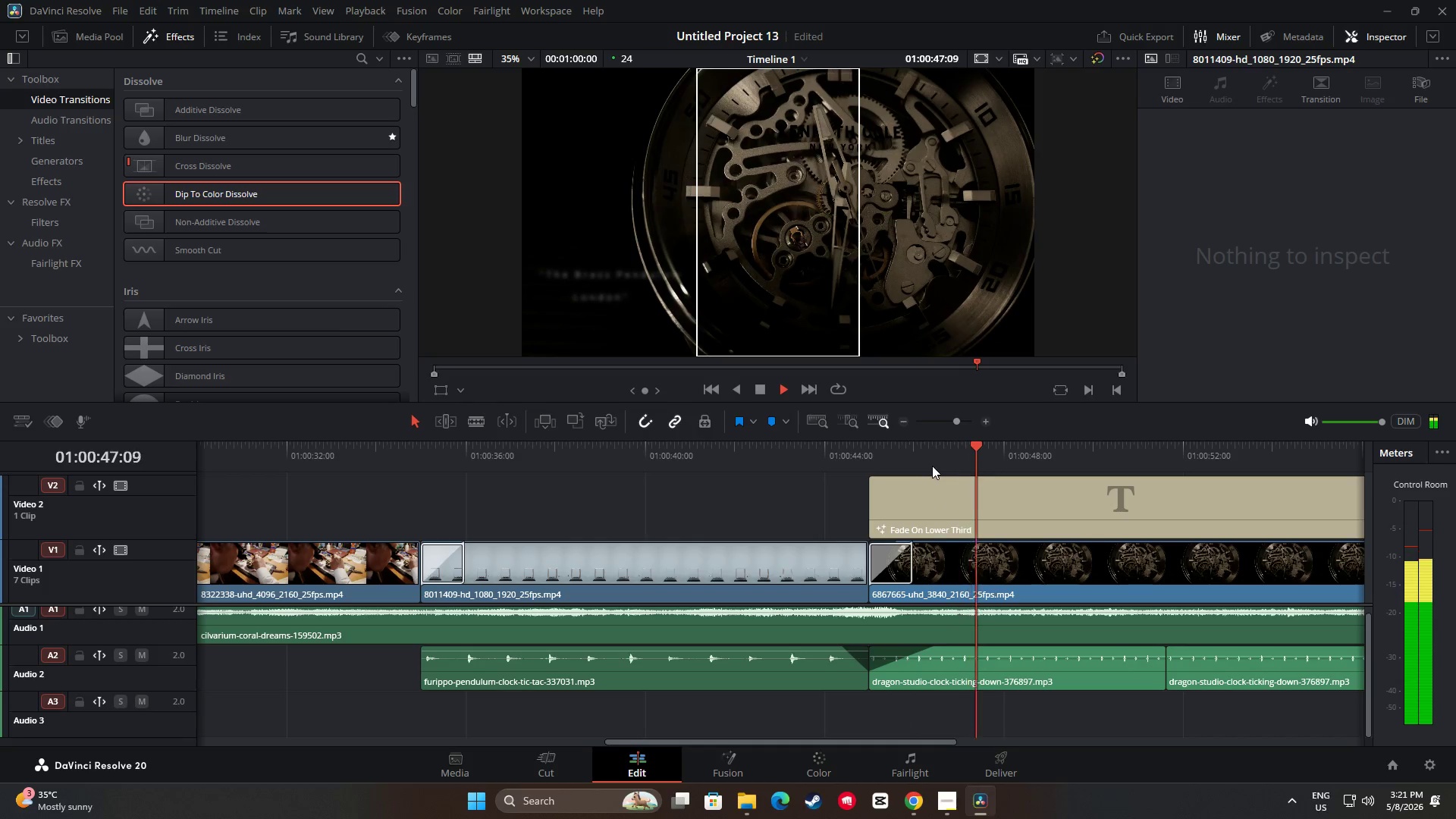 
key(Space)
 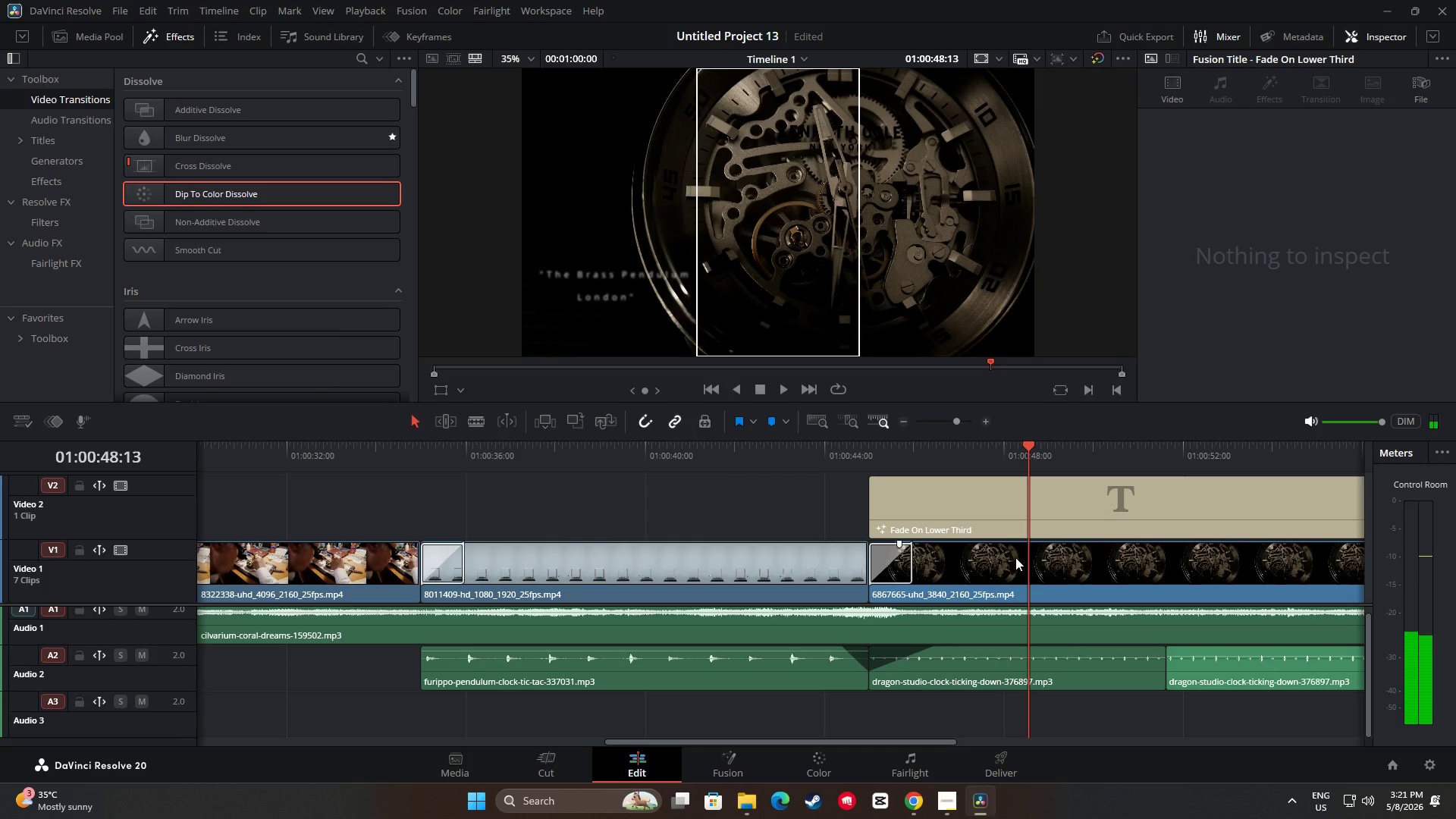 
left_click_drag(start_coordinate=[1025, 450], to_coordinate=[858, 467])
 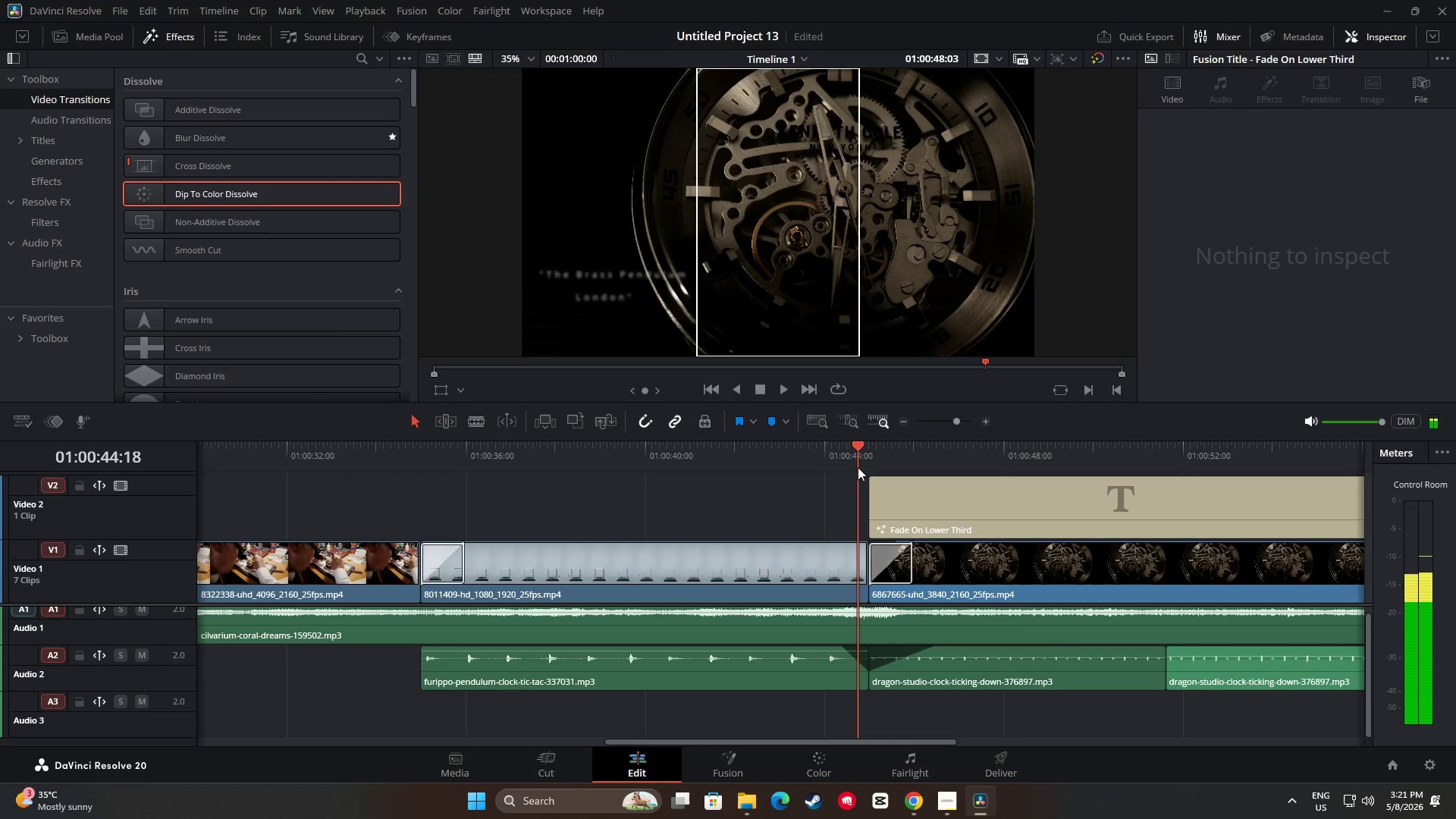 
key(Space)
 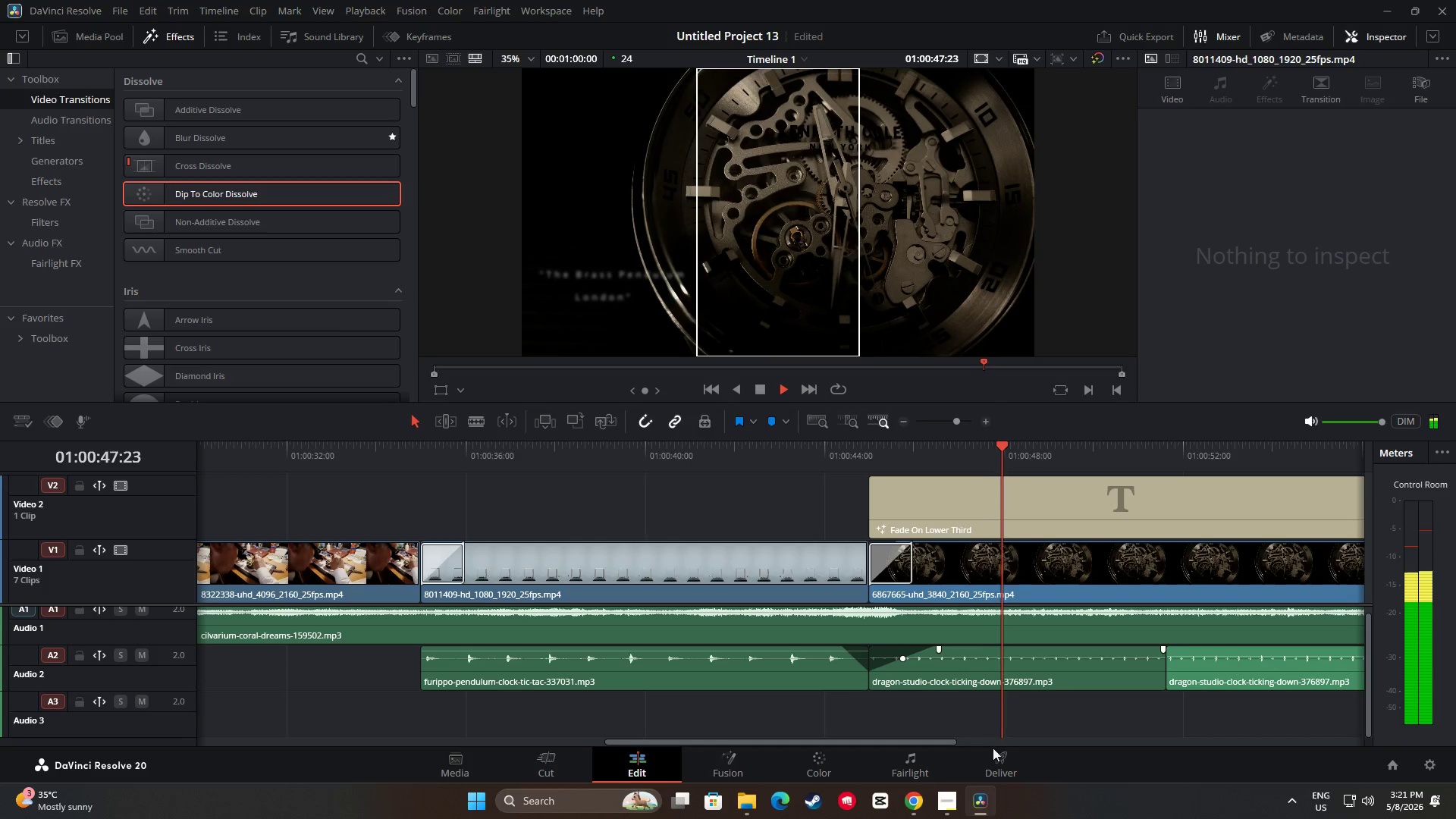 
left_click_drag(start_coordinate=[950, 742], to_coordinate=[1048, 748])
 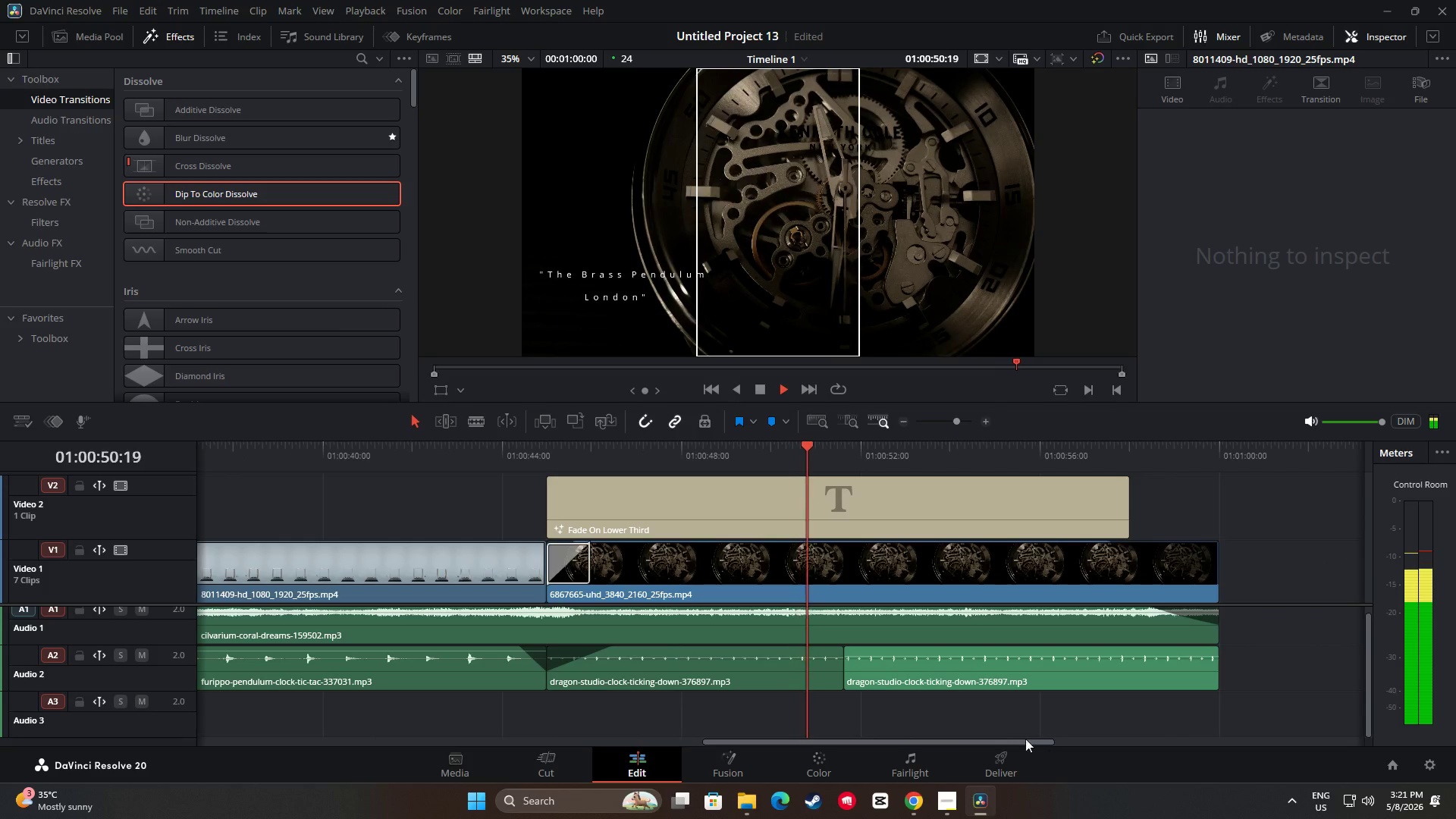 
key(Space)
 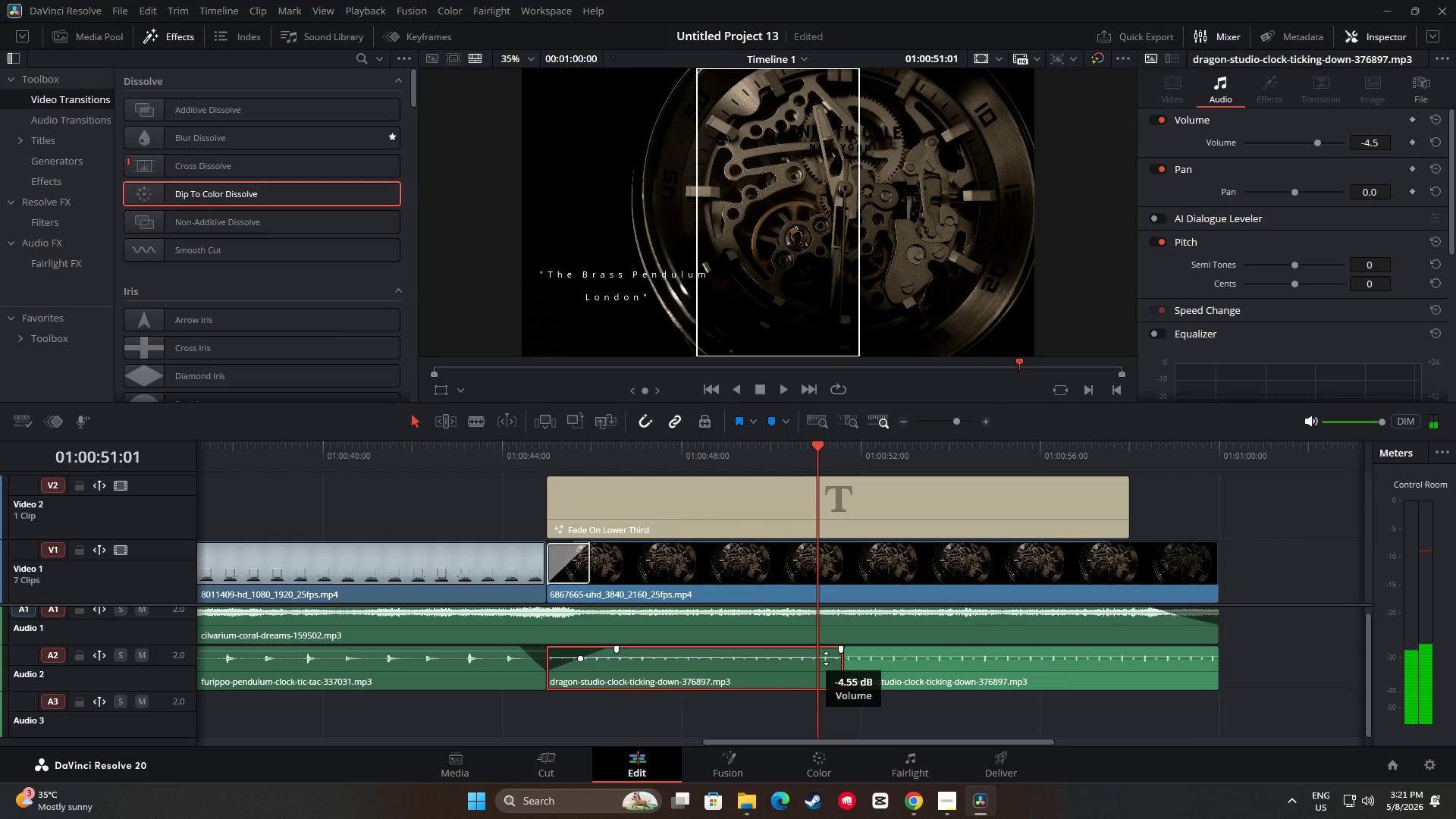 
left_click([899, 661])
 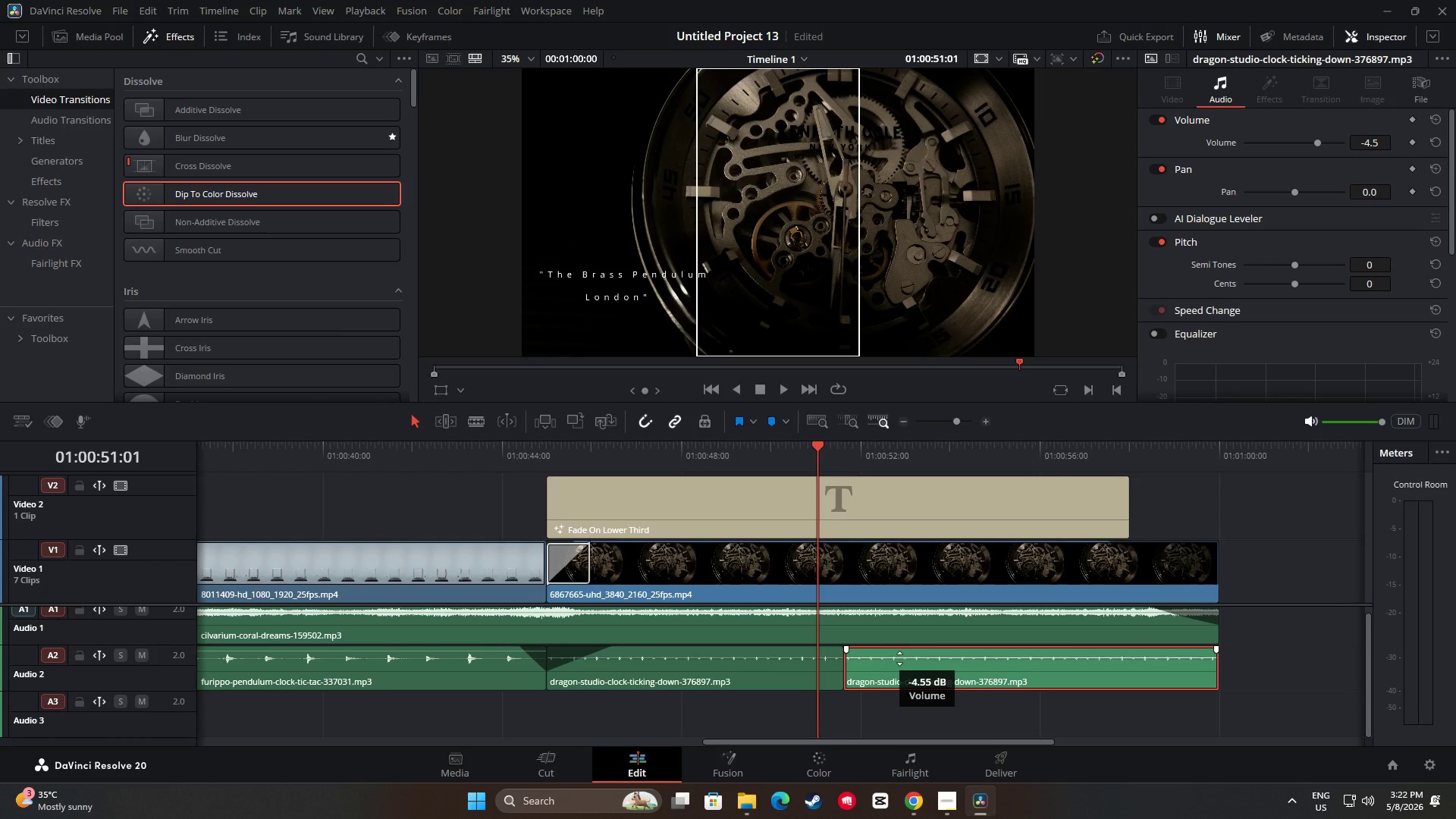 
left_click_drag(start_coordinate=[824, 453], to_coordinate=[492, 462])
 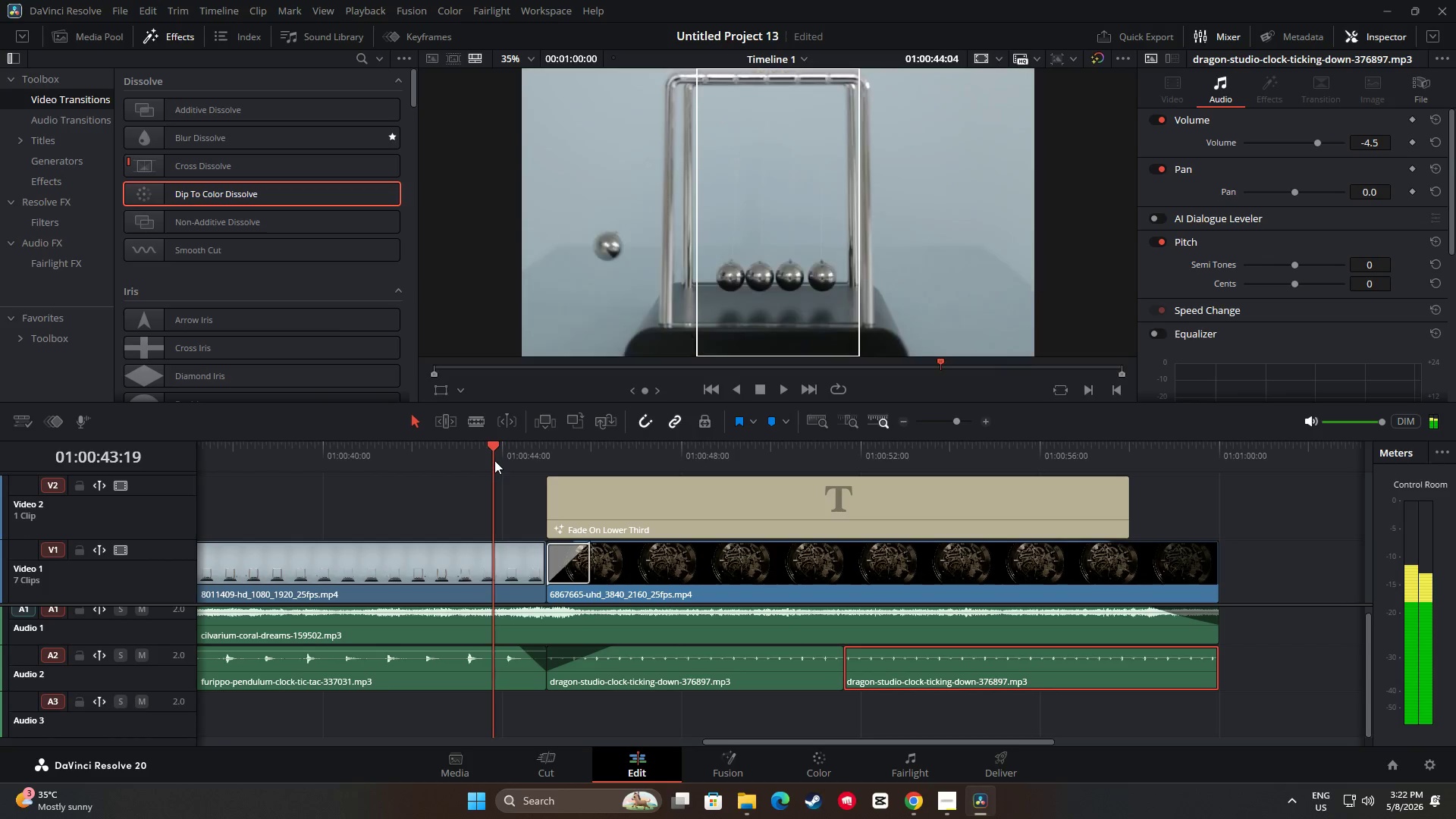 
key(Space)
 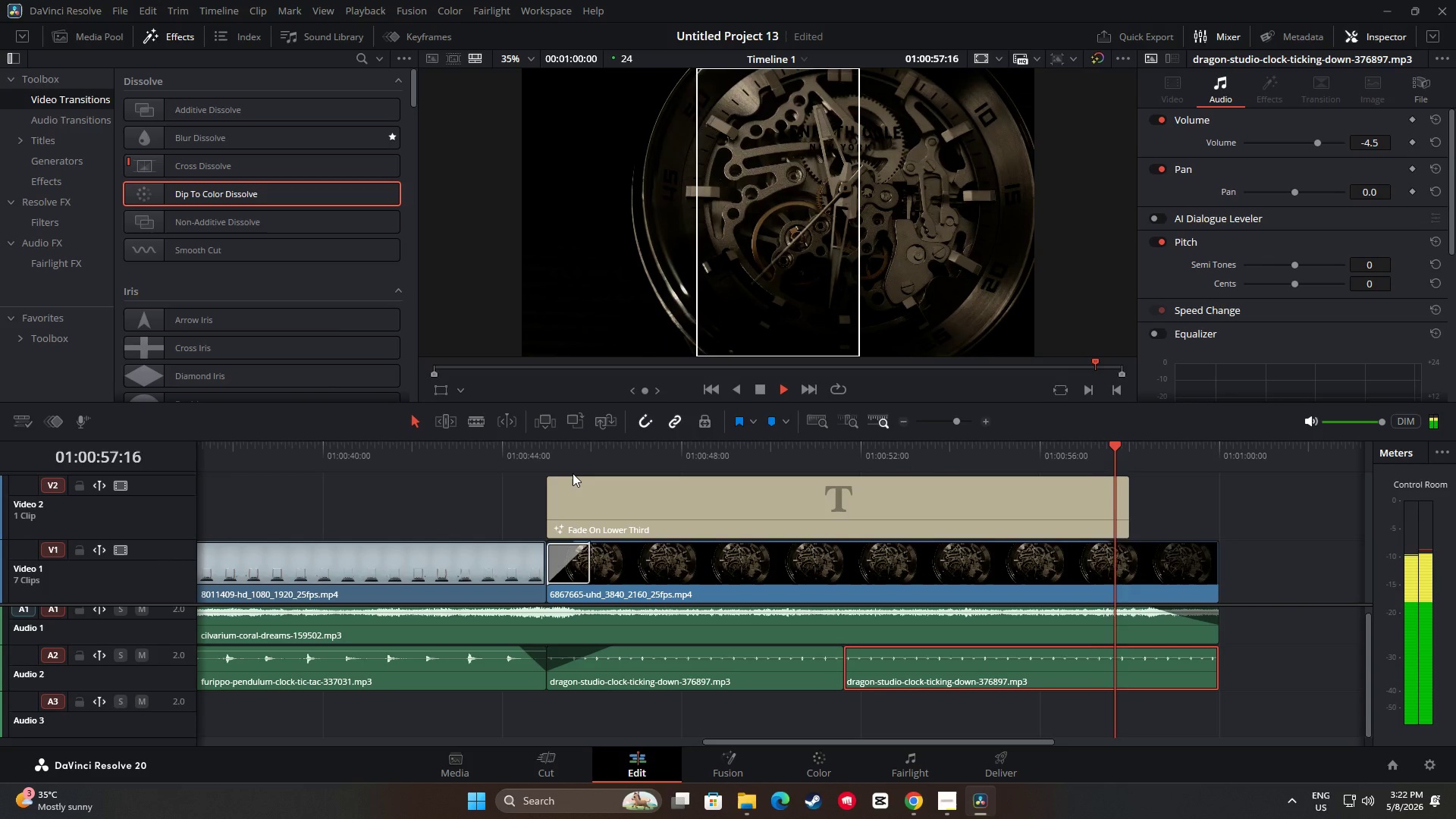 
wait(19.08)
 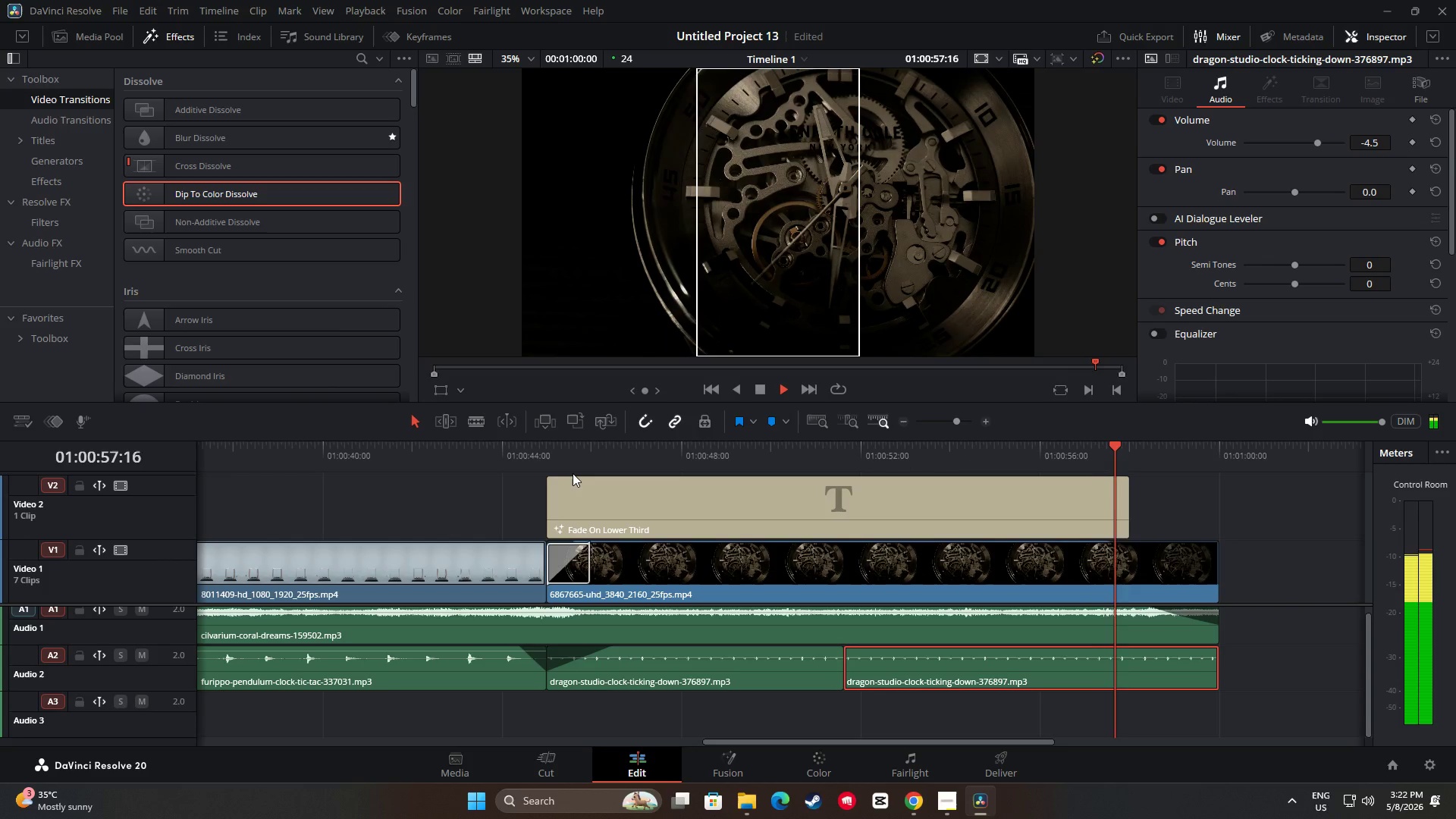 
left_click_drag(start_coordinate=[1219, 446], to_coordinate=[2, 495])
 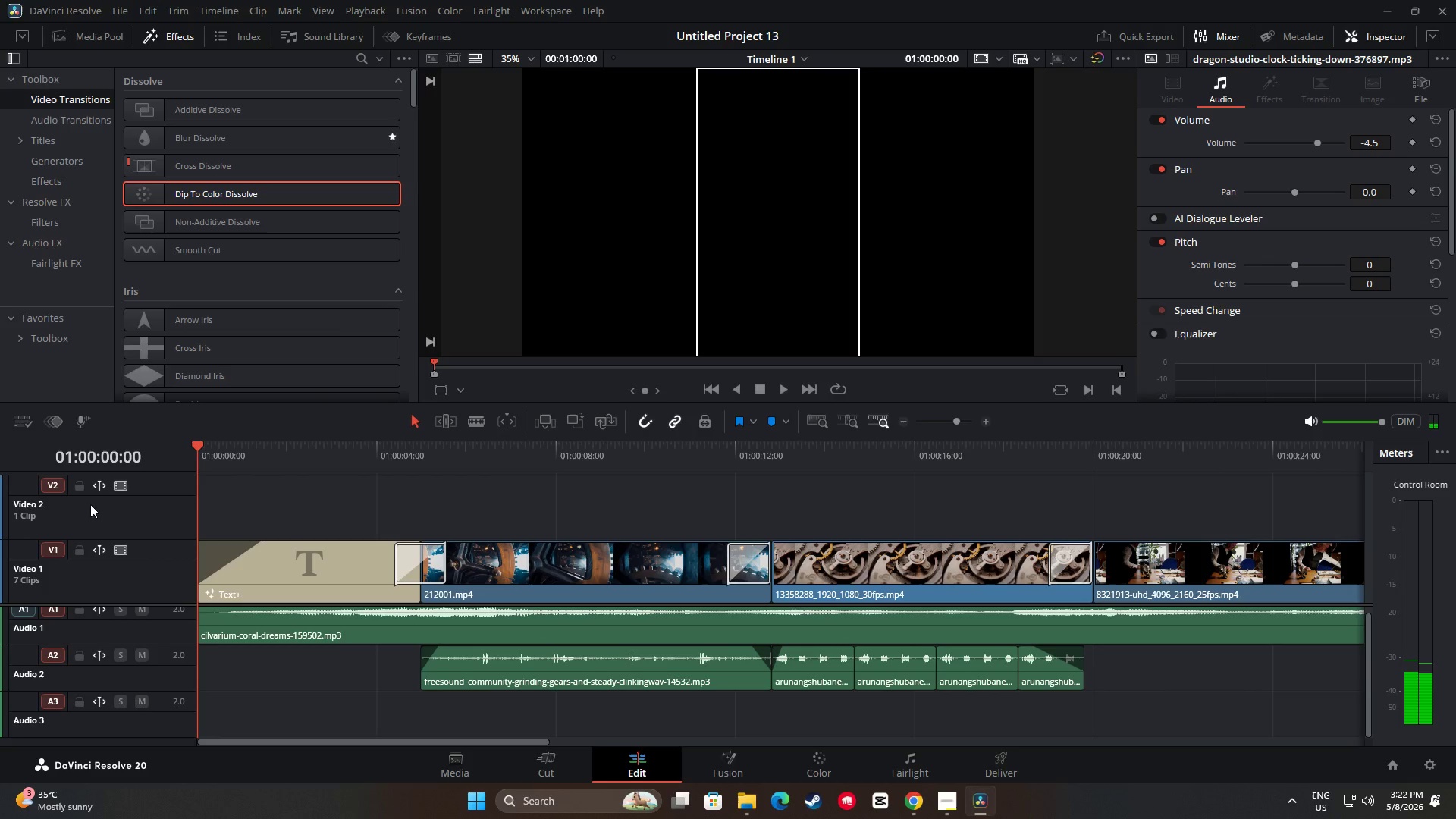 
key(Space)
 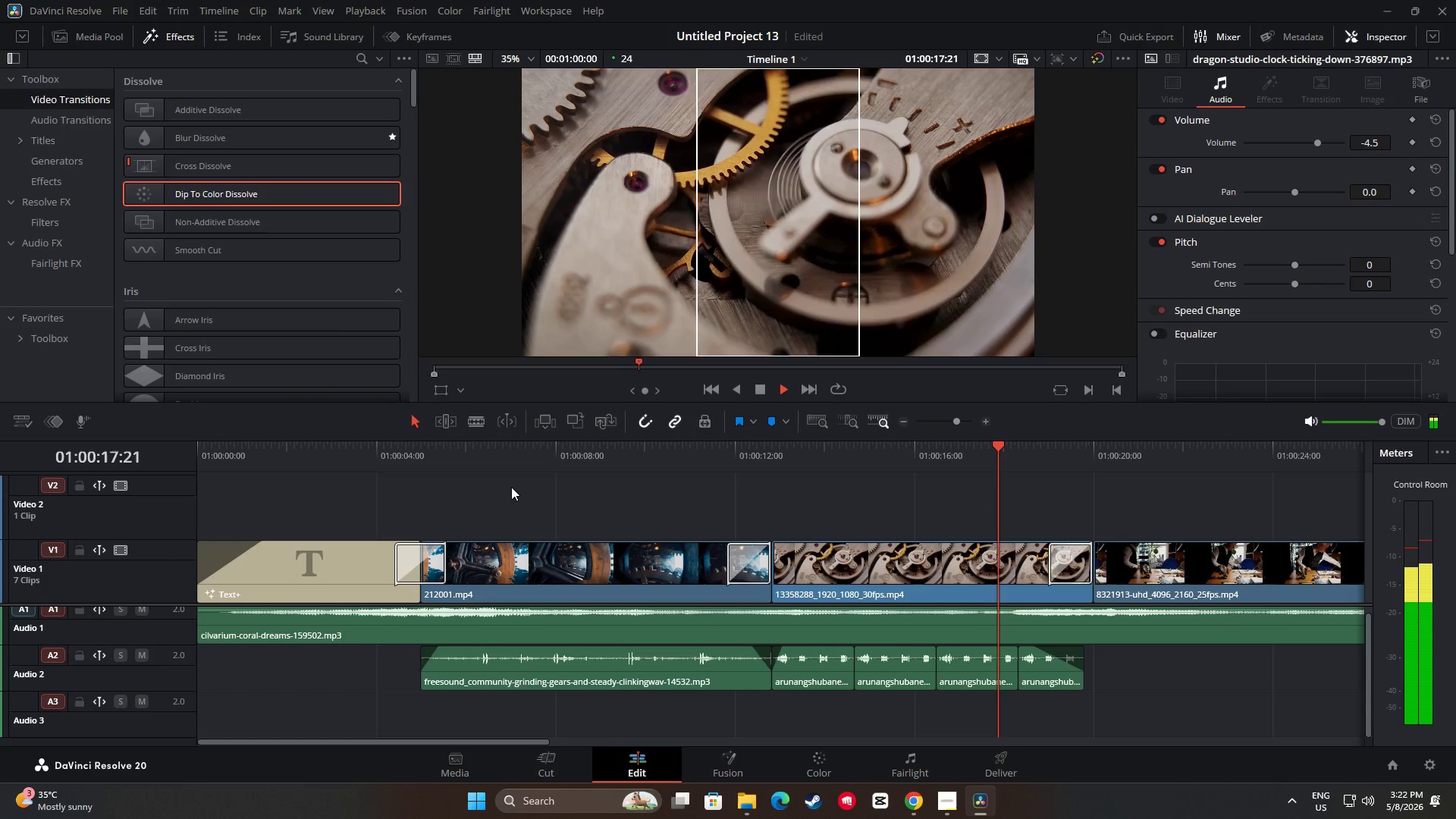 
wait(22.95)
 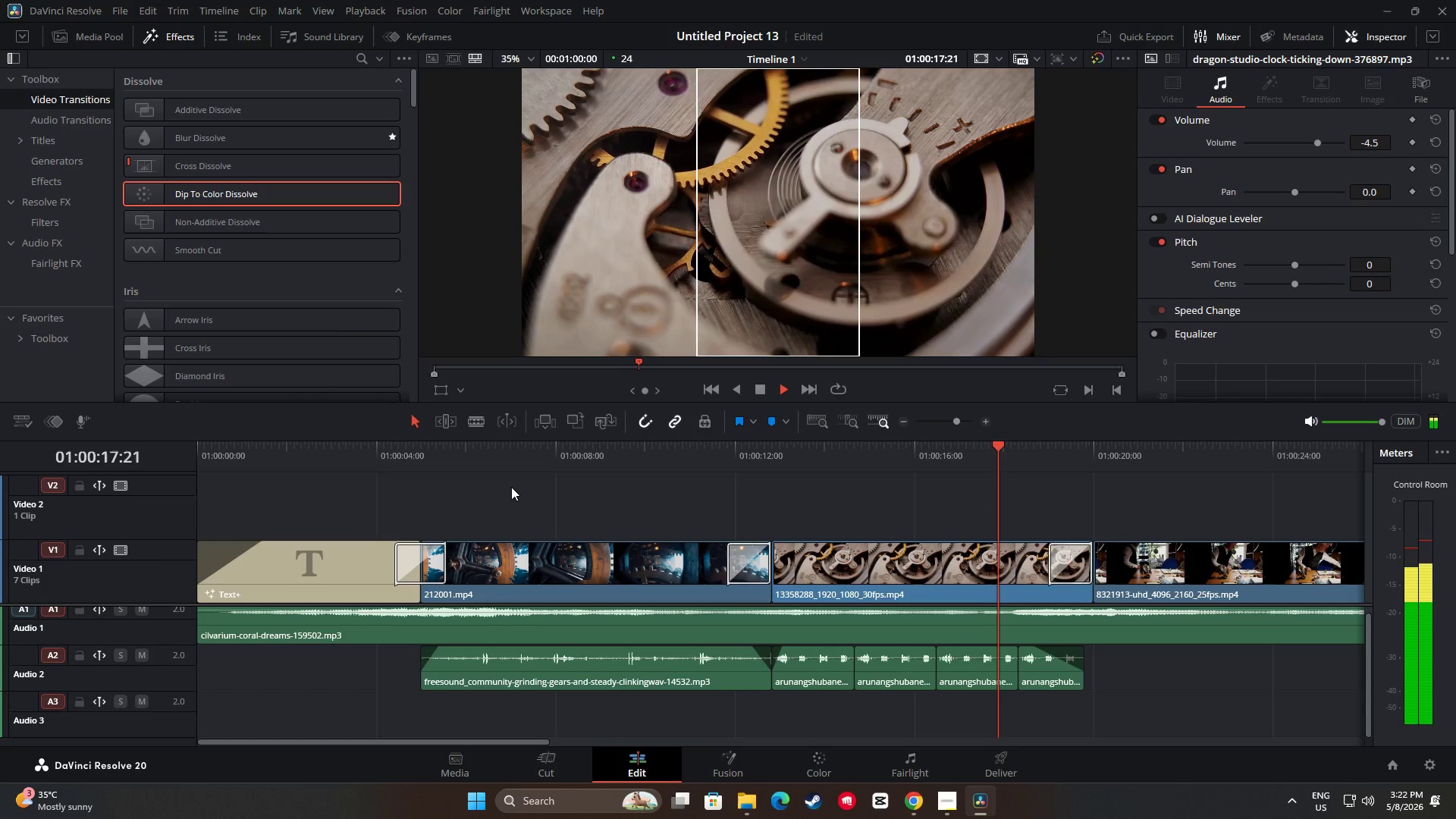 
left_click_drag(start_coordinate=[536, 741], to_coordinate=[854, 735])
 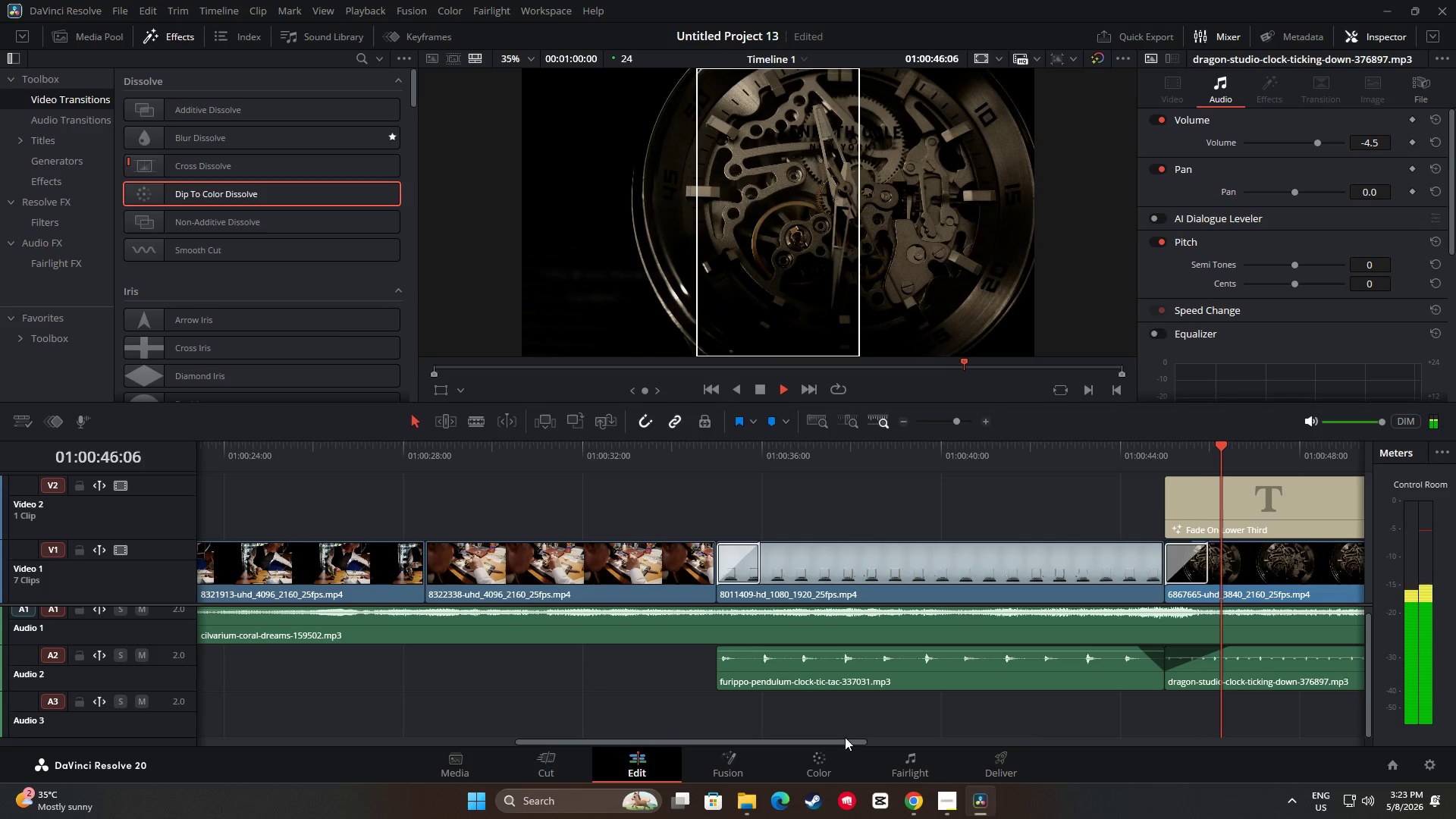 
left_click_drag(start_coordinate=[847, 739], to_coordinate=[938, 720])
 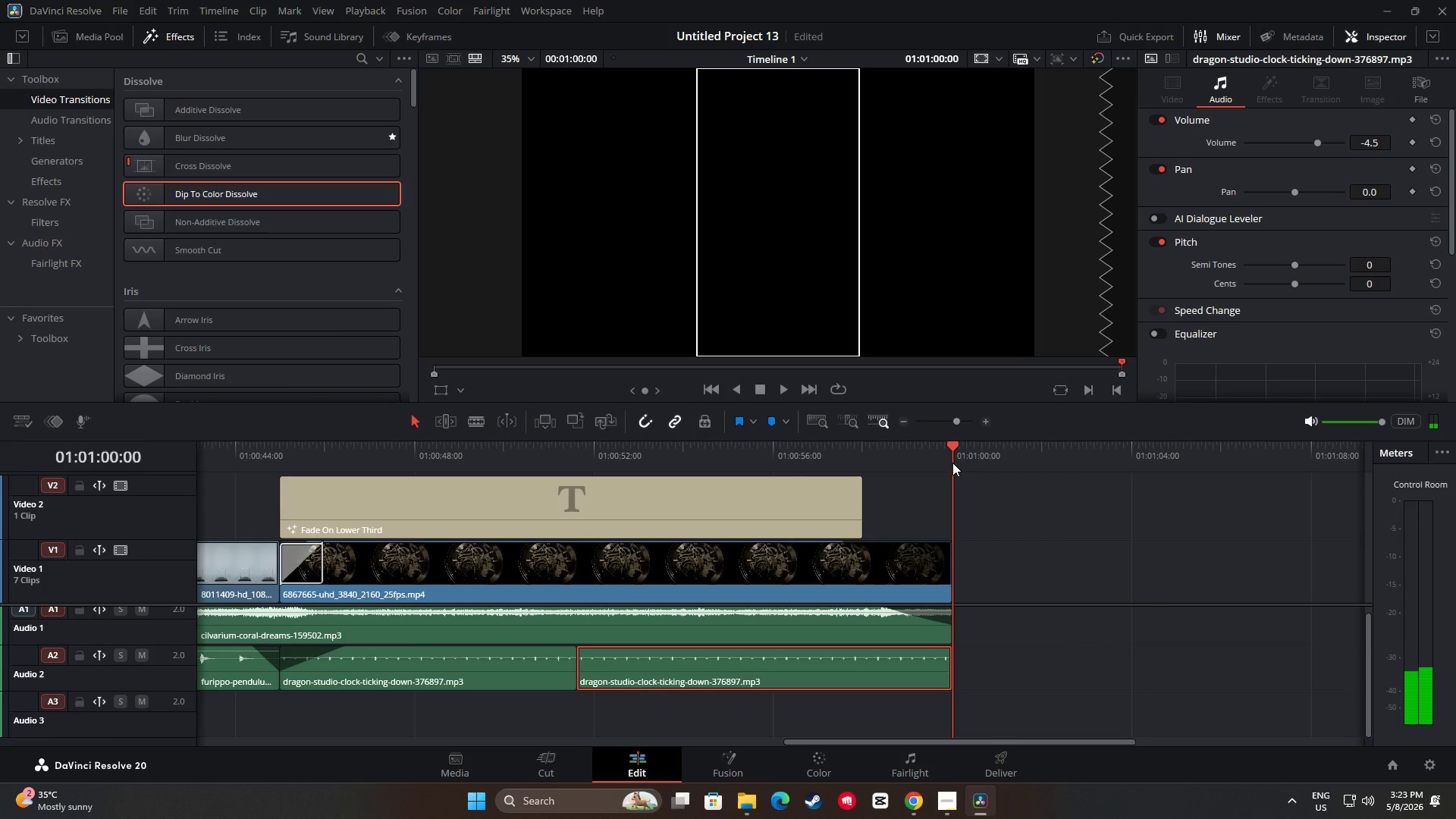 
left_click_drag(start_coordinate=[951, 456], to_coordinate=[116, 499])
 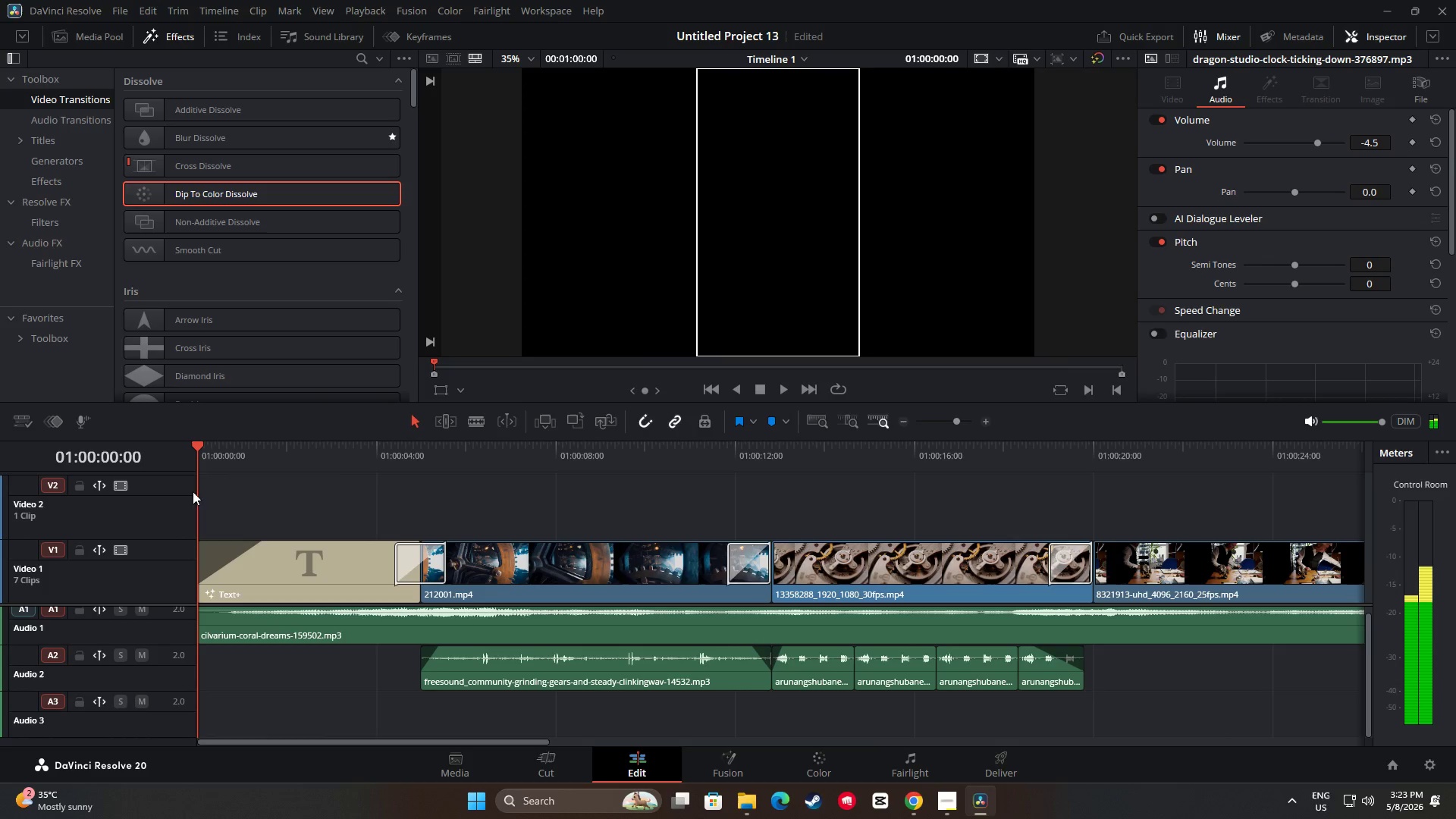 
key(Space)
 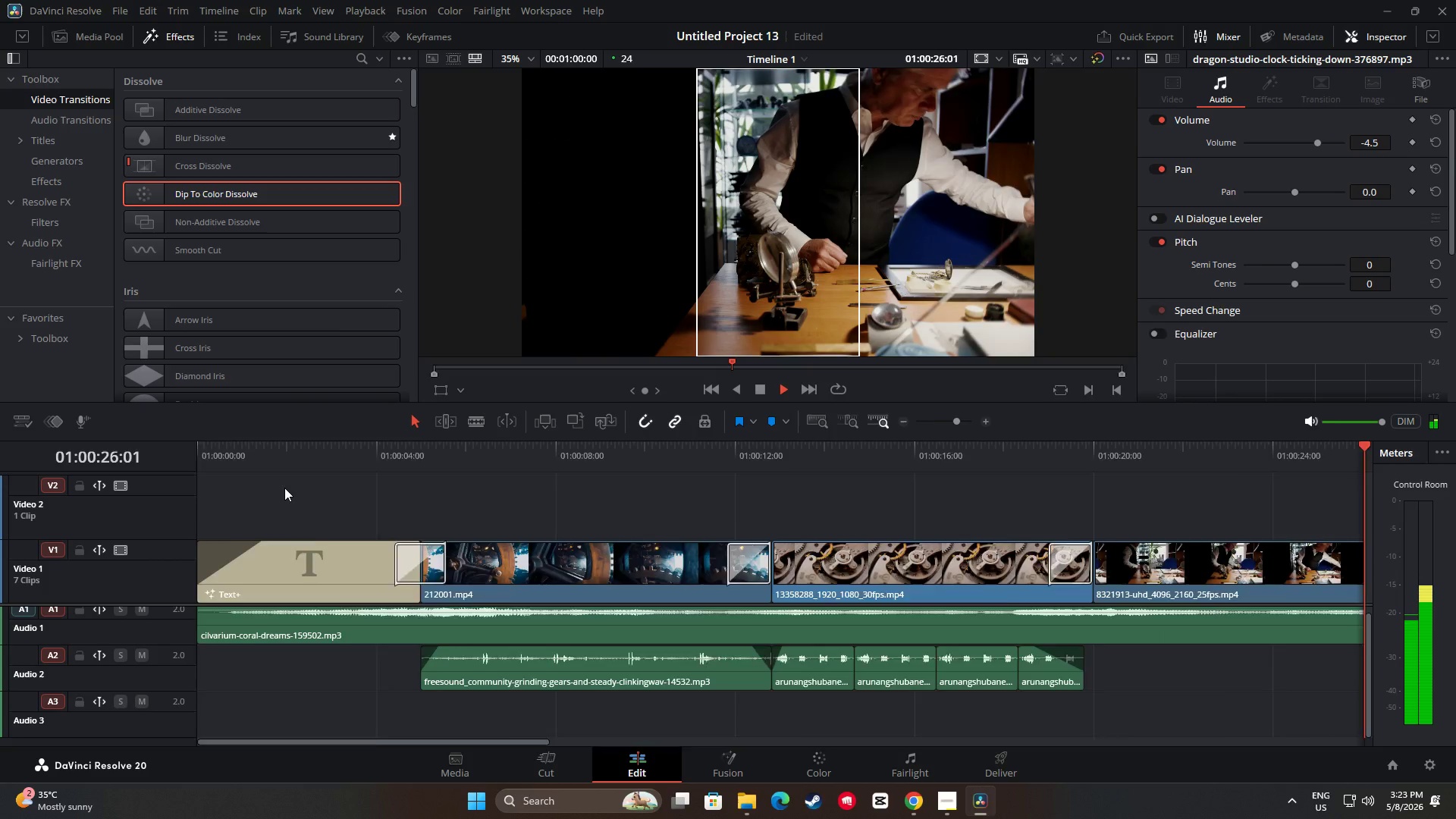 
wait(31.11)
 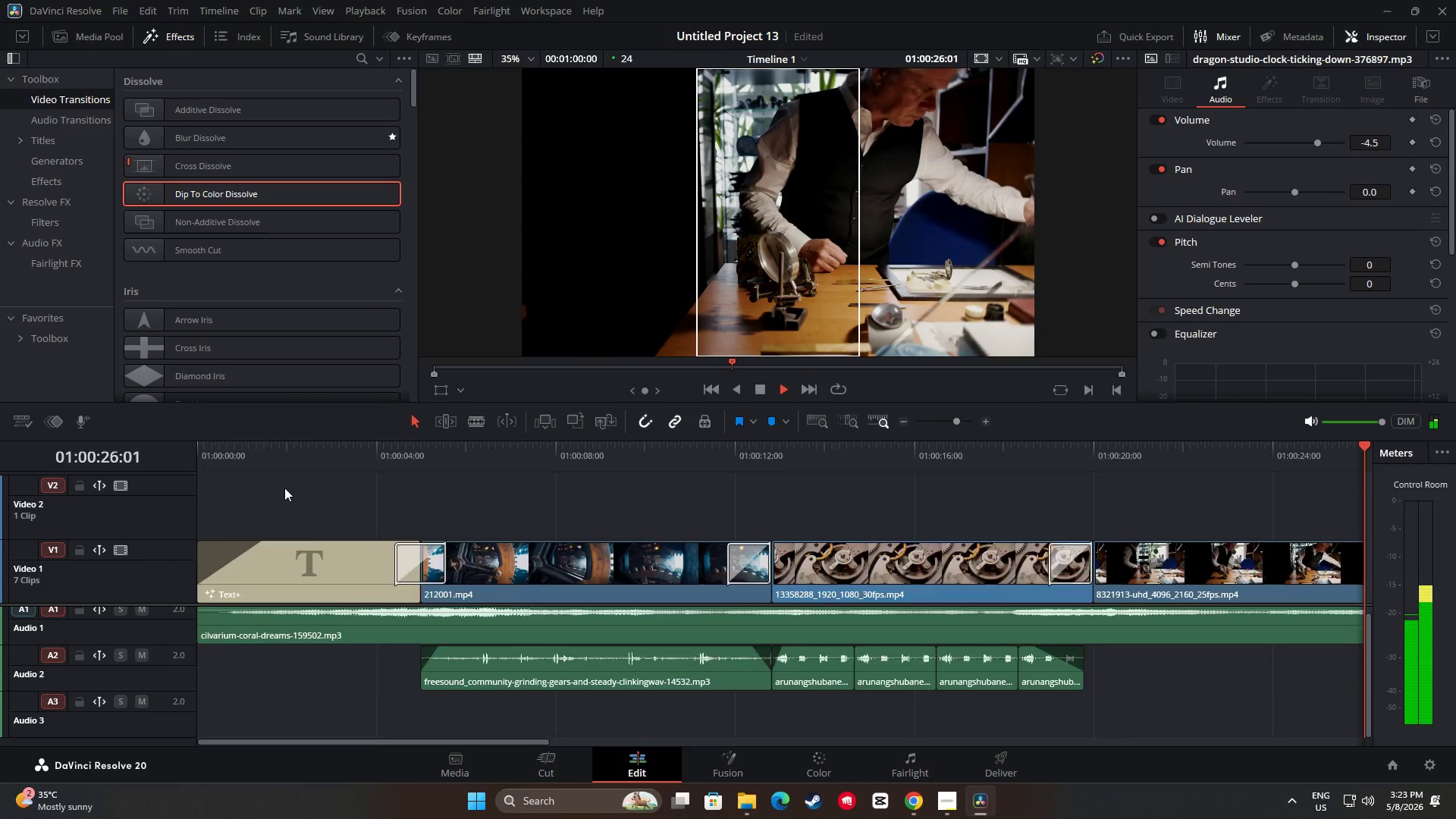 
left_click_drag(start_coordinate=[714, 738], to_coordinate=[875, 742])
 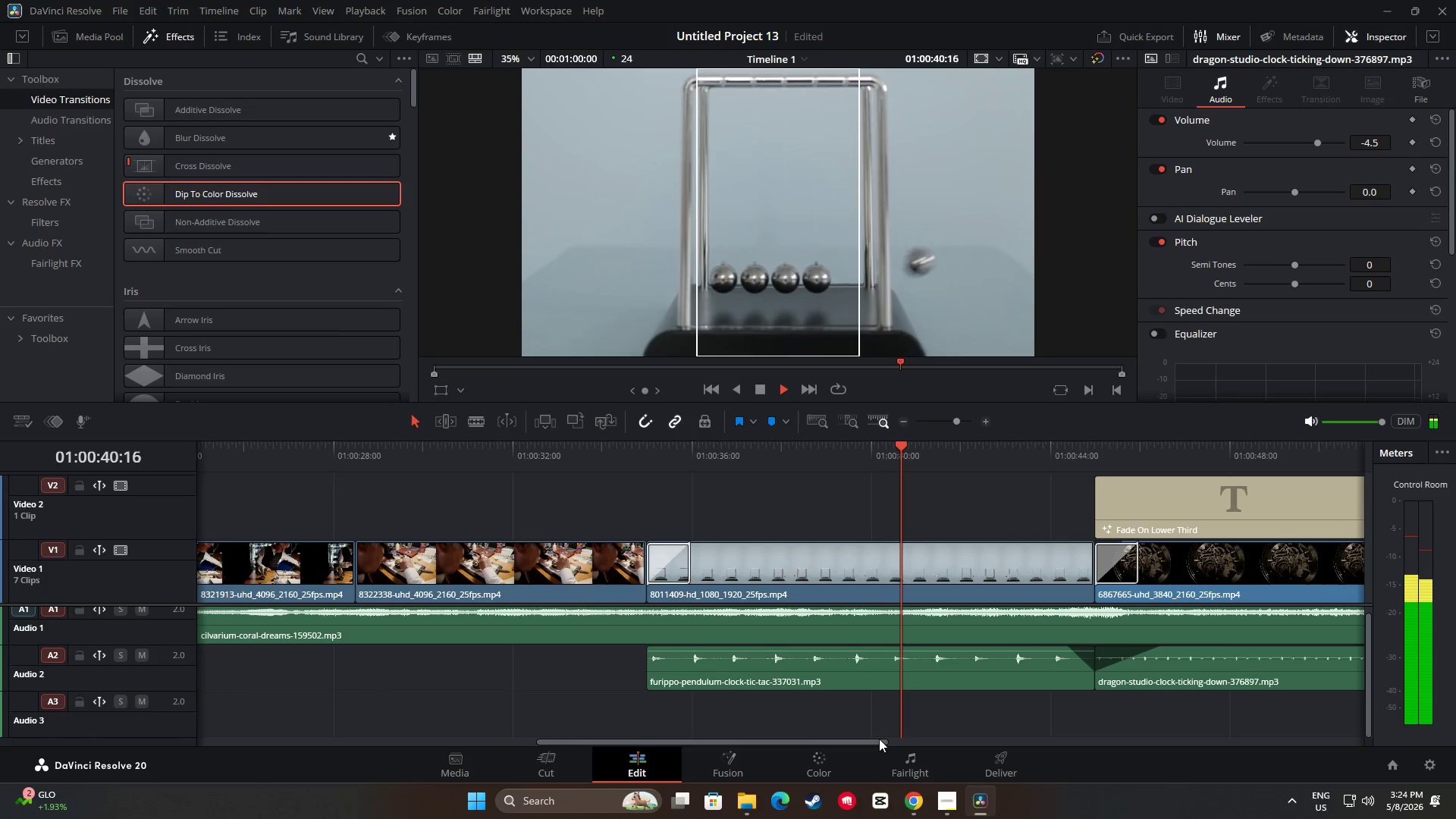 
left_click_drag(start_coordinate=[877, 739], to_coordinate=[902, 739])
 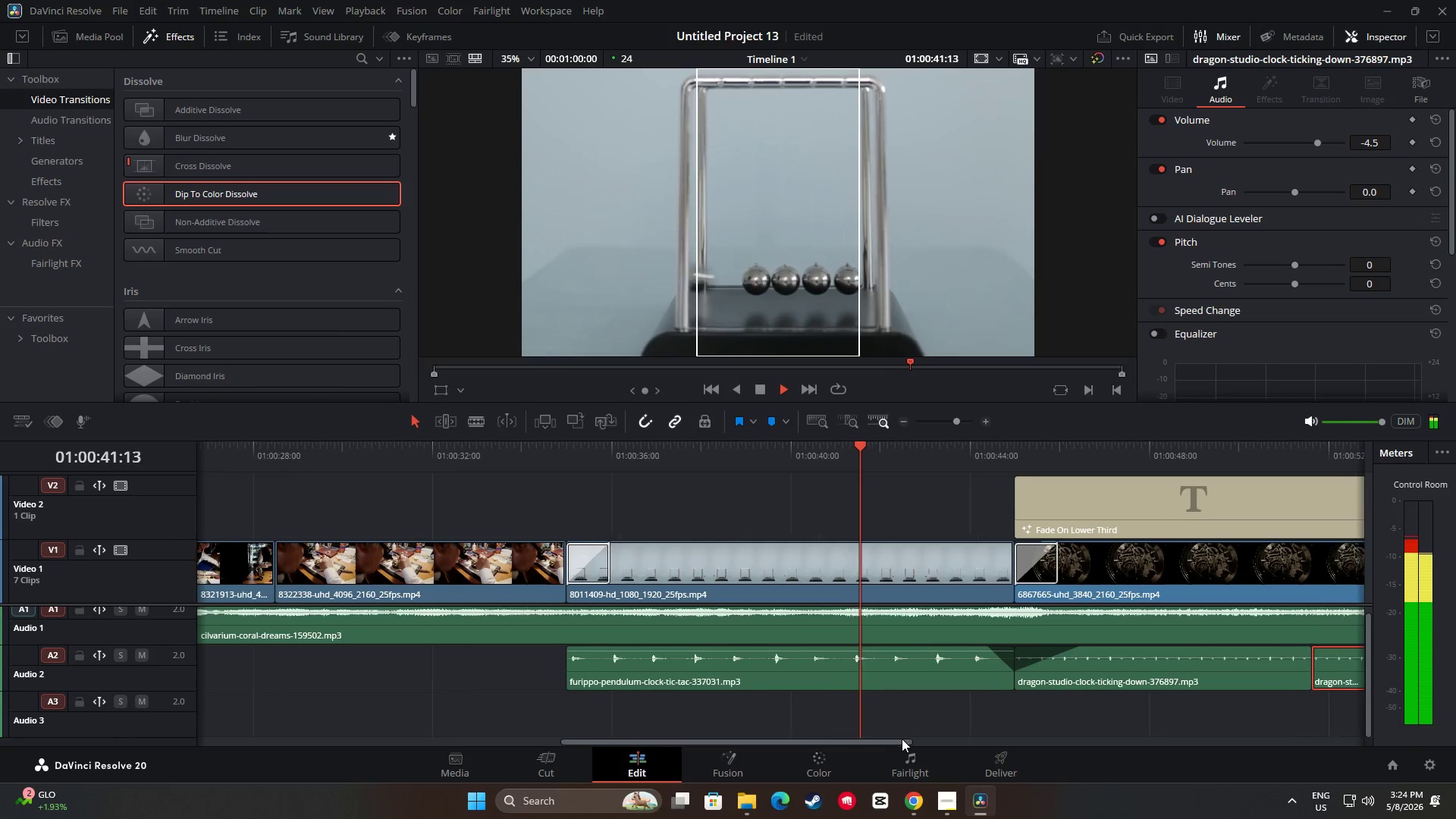 
key(Space)
 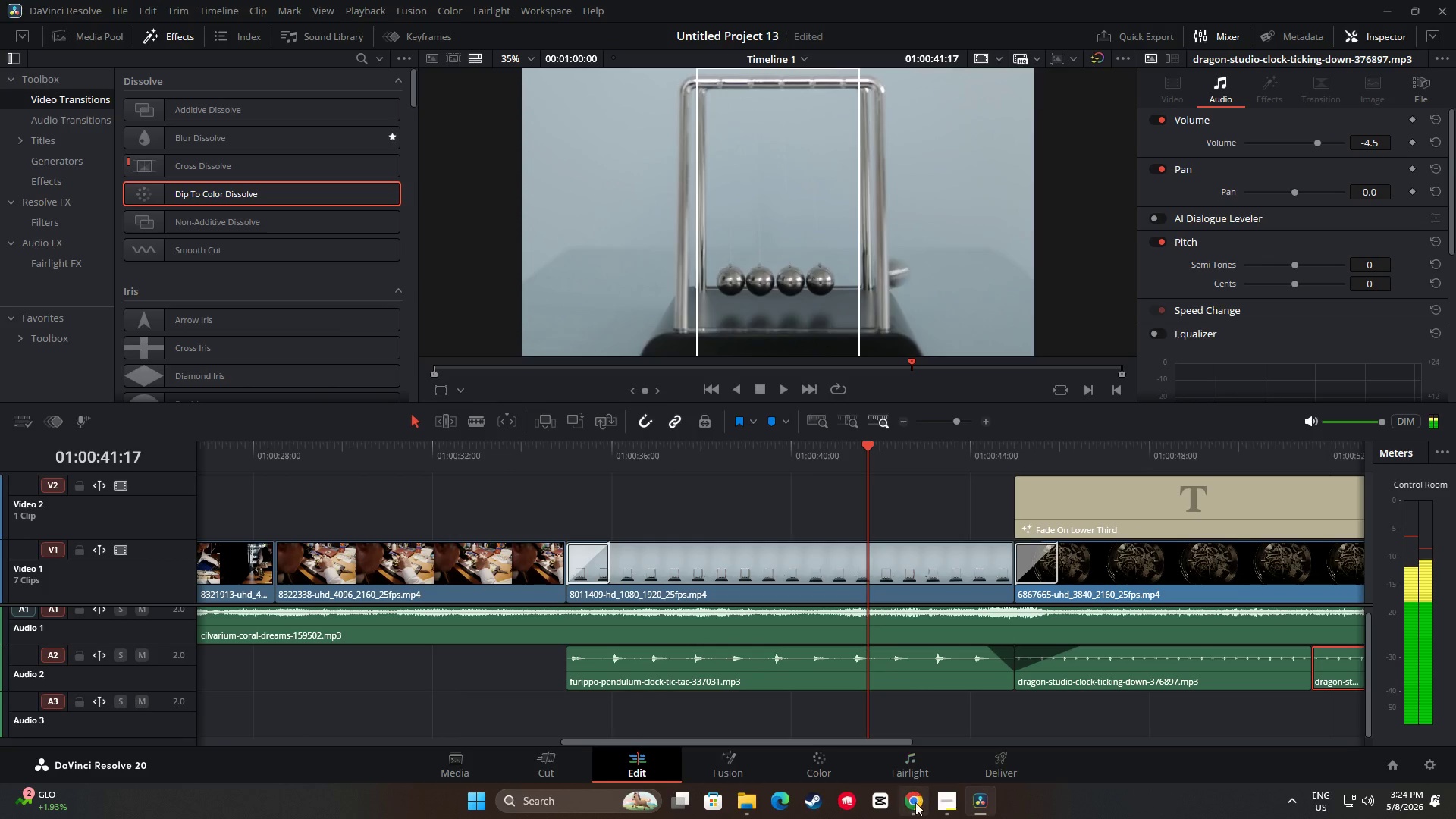 
left_click([916, 804])
 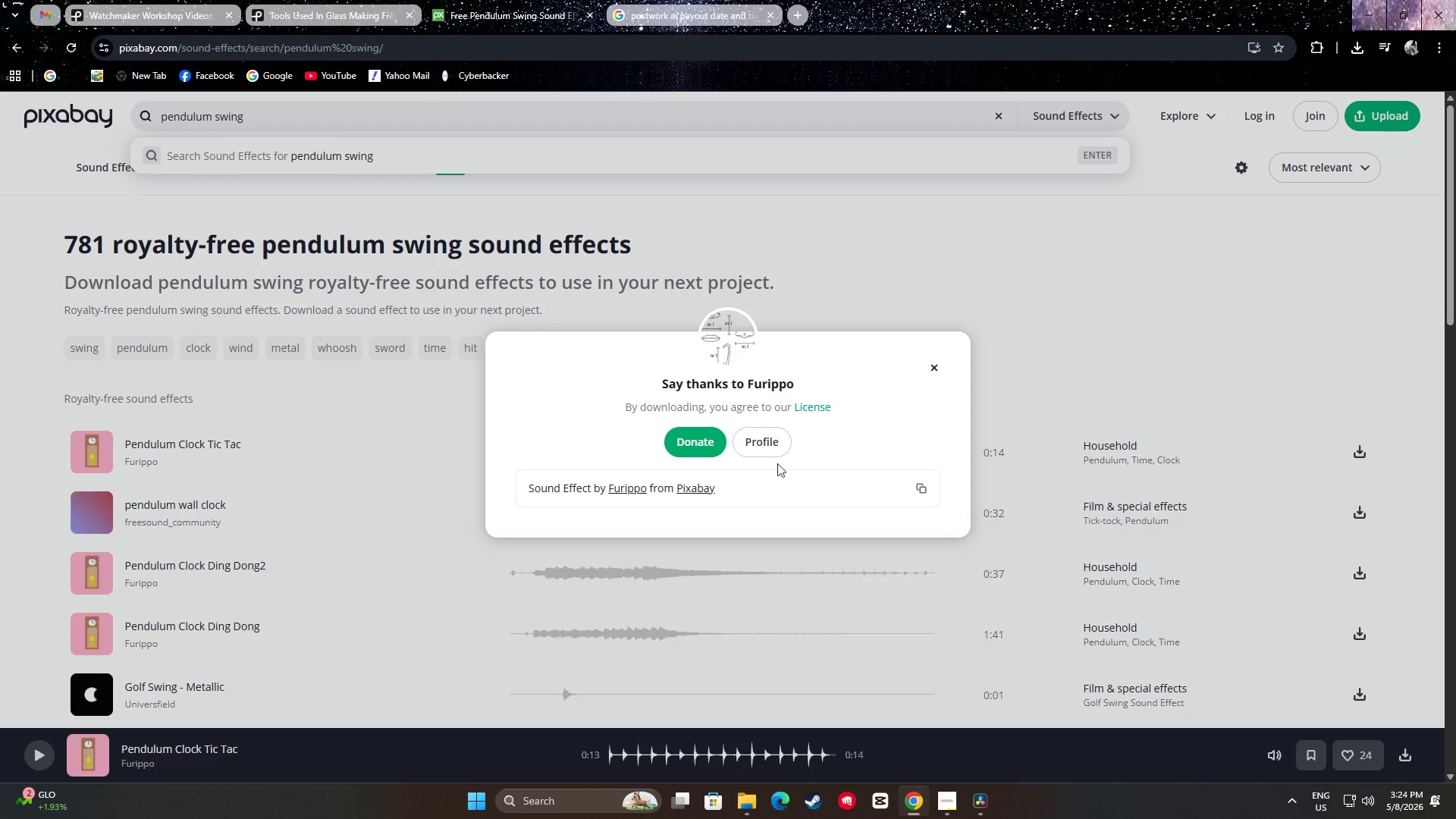 
left_click([934, 366])
 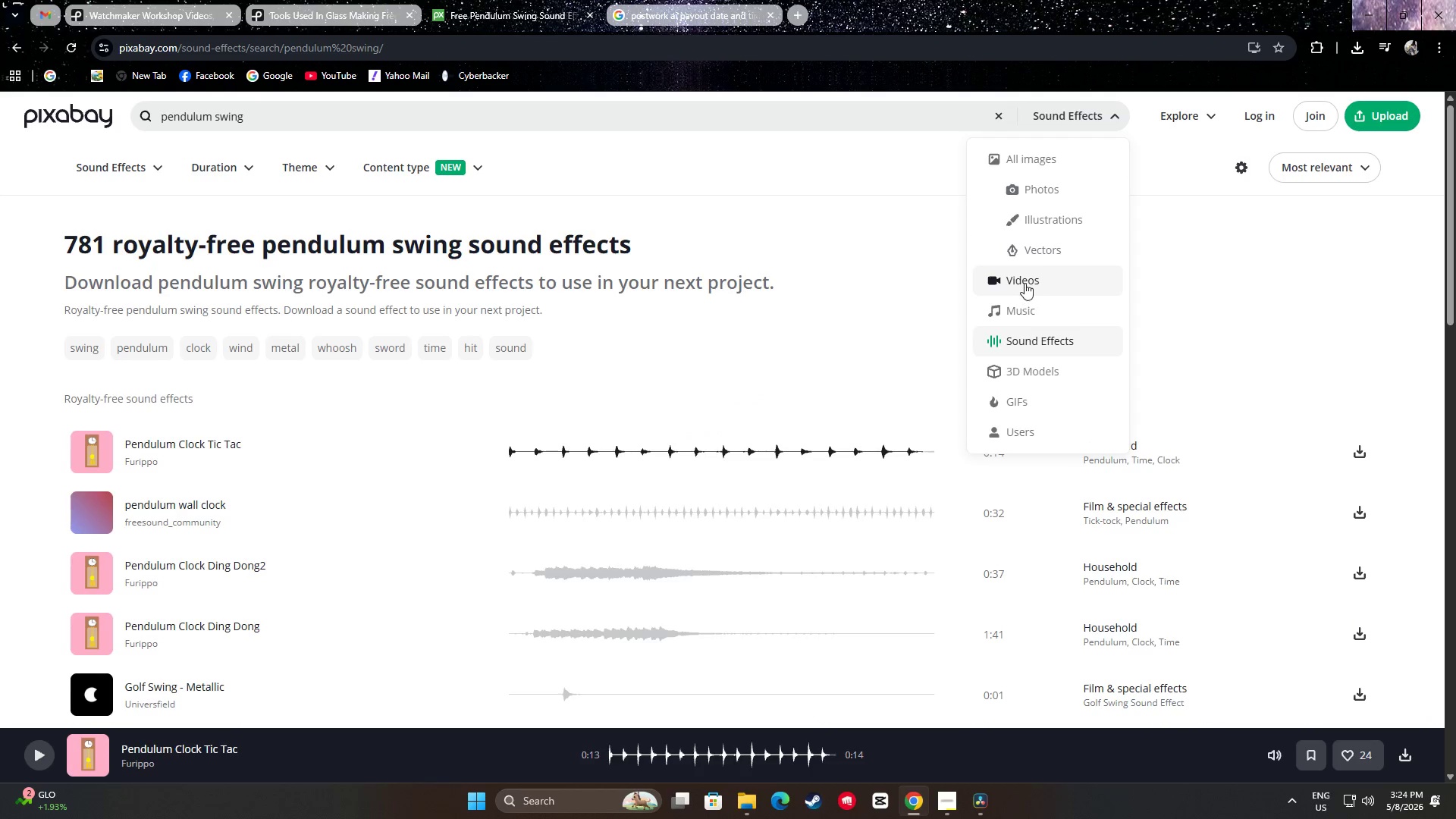 
mouse_move([274, 119])
 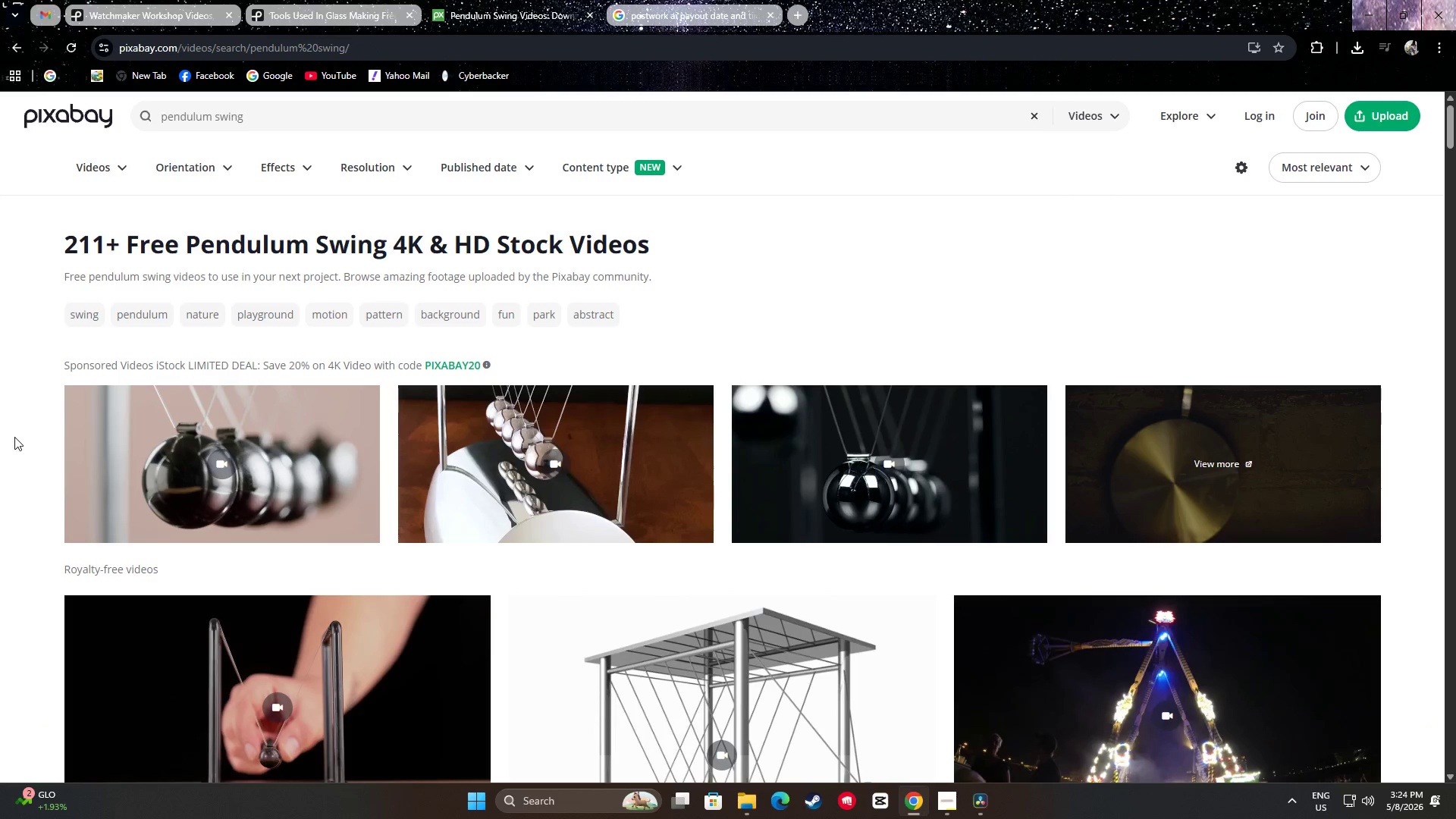 
scroll: coordinate [5, 425], scroll_direction: up, amount: 1.0
 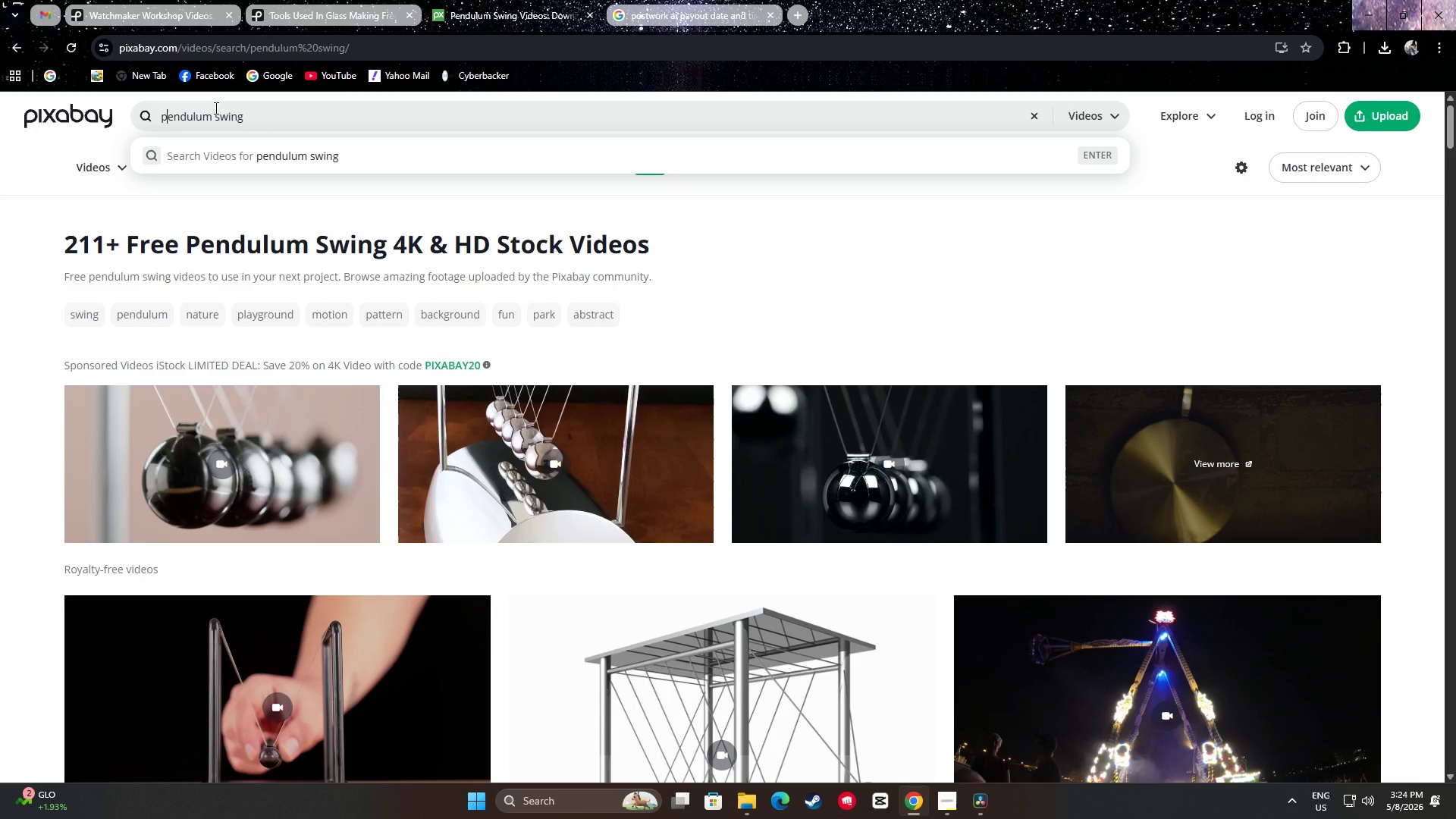 
key(ArrowLeft)
 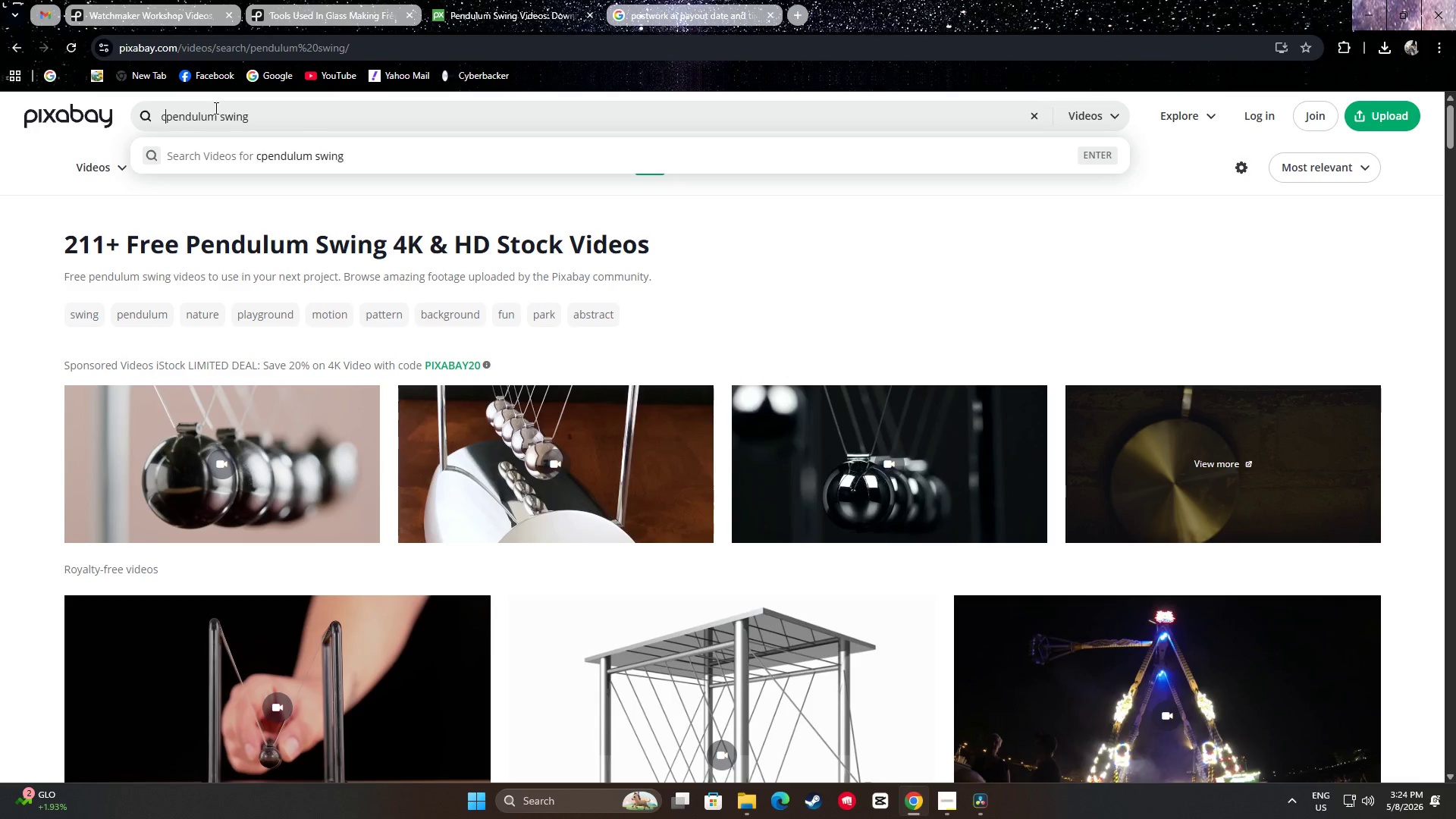 
type(clock )
 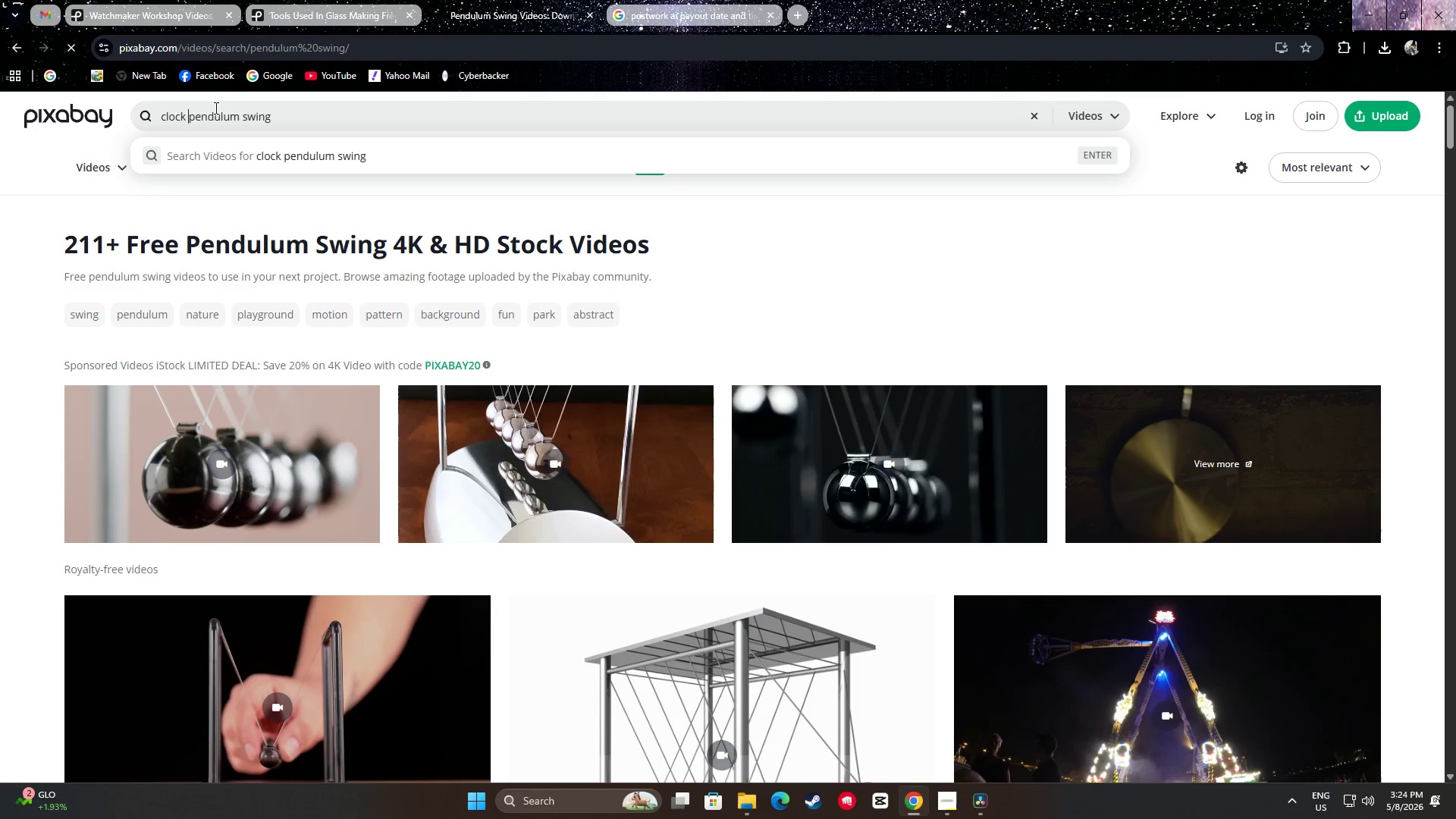 
key(Enter)
 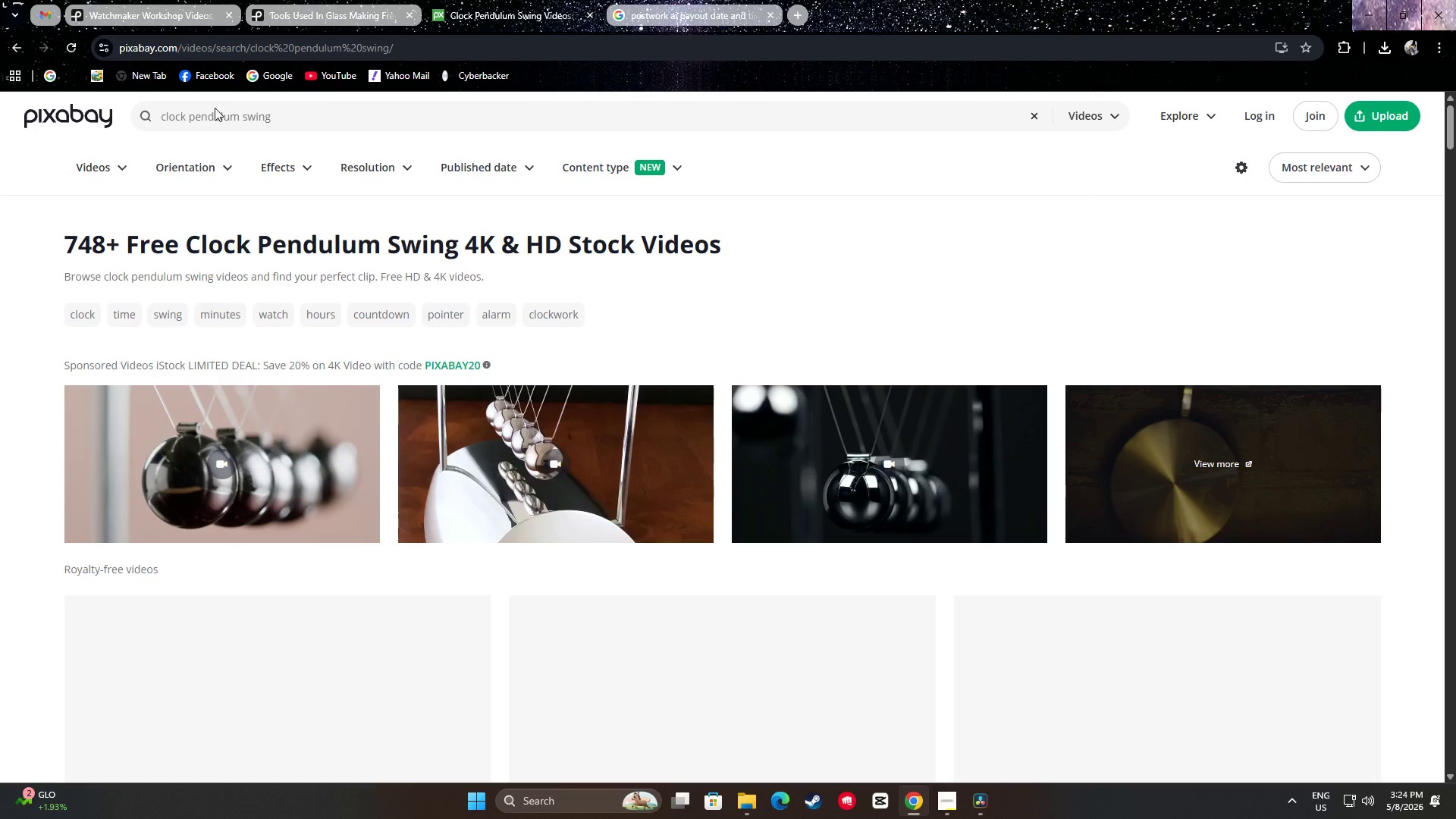 
scroll: coordinate [11, 414], scroll_direction: down, amount: 15.0
 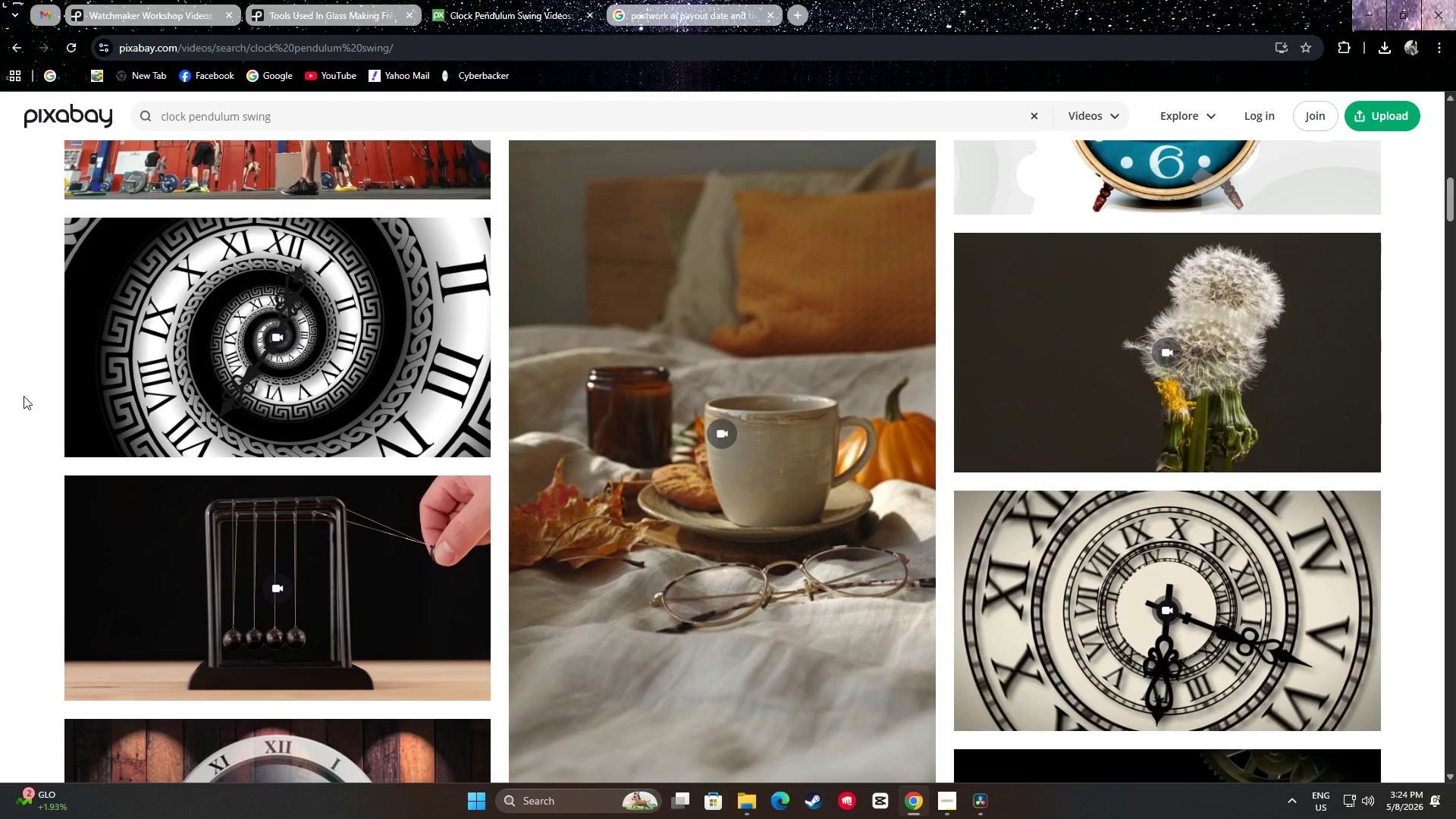 
scroll: coordinate [24, 391], scroll_direction: down, amount: 18.0
 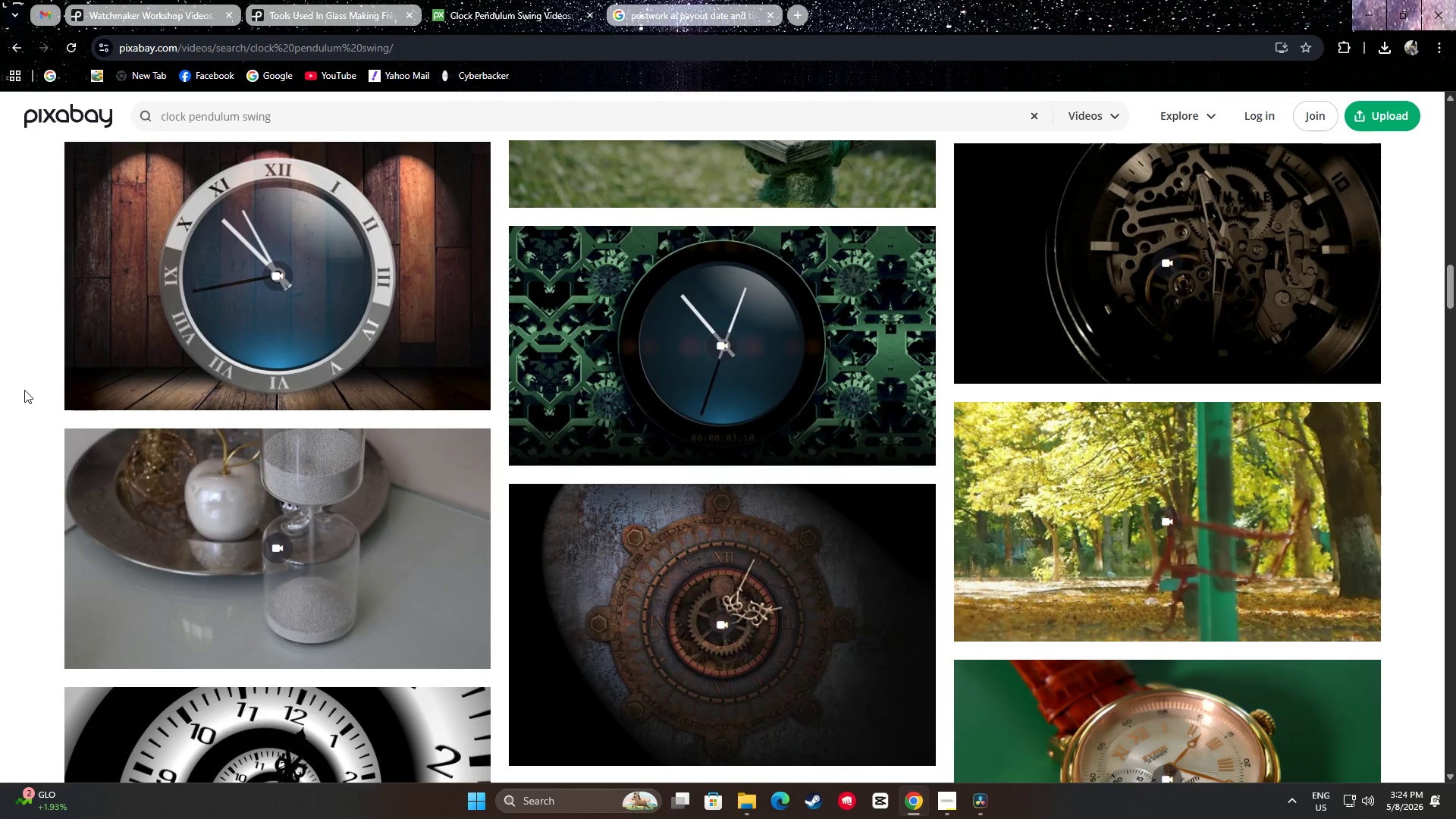 
scroll: coordinate [4, 351], scroll_direction: down, amount: 20.0
 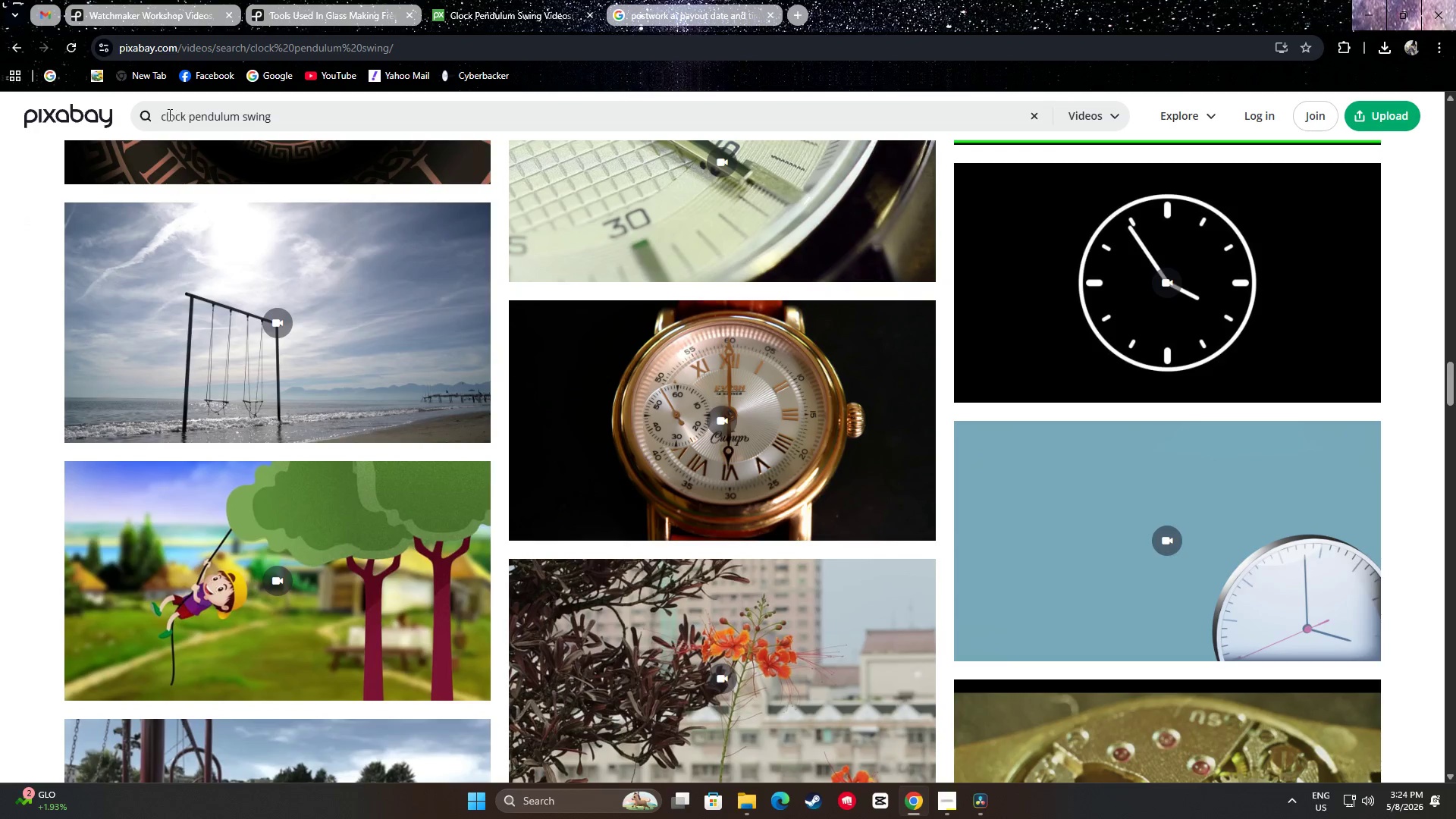 
left_click([160, 112])
 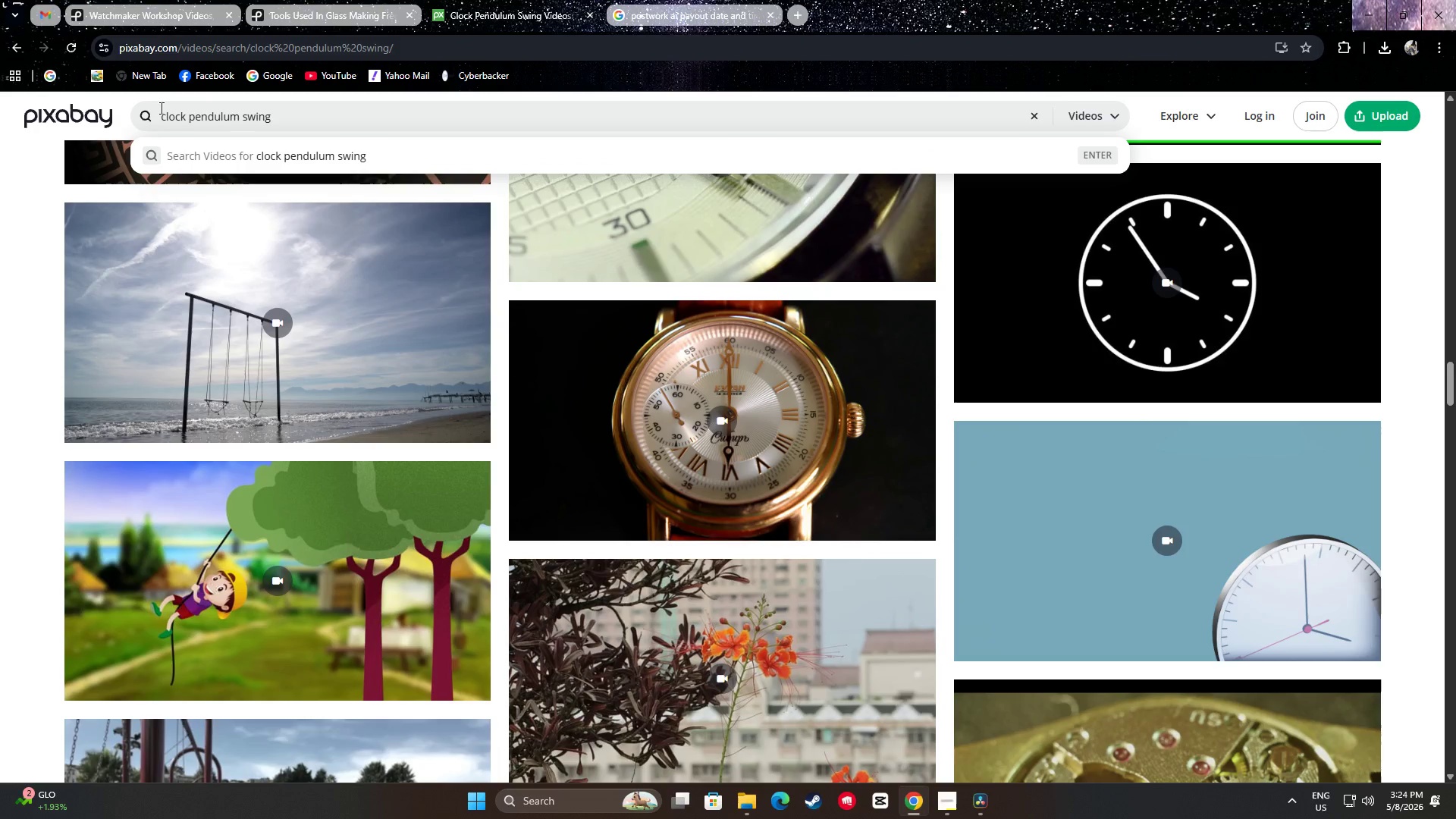 
type(old )
 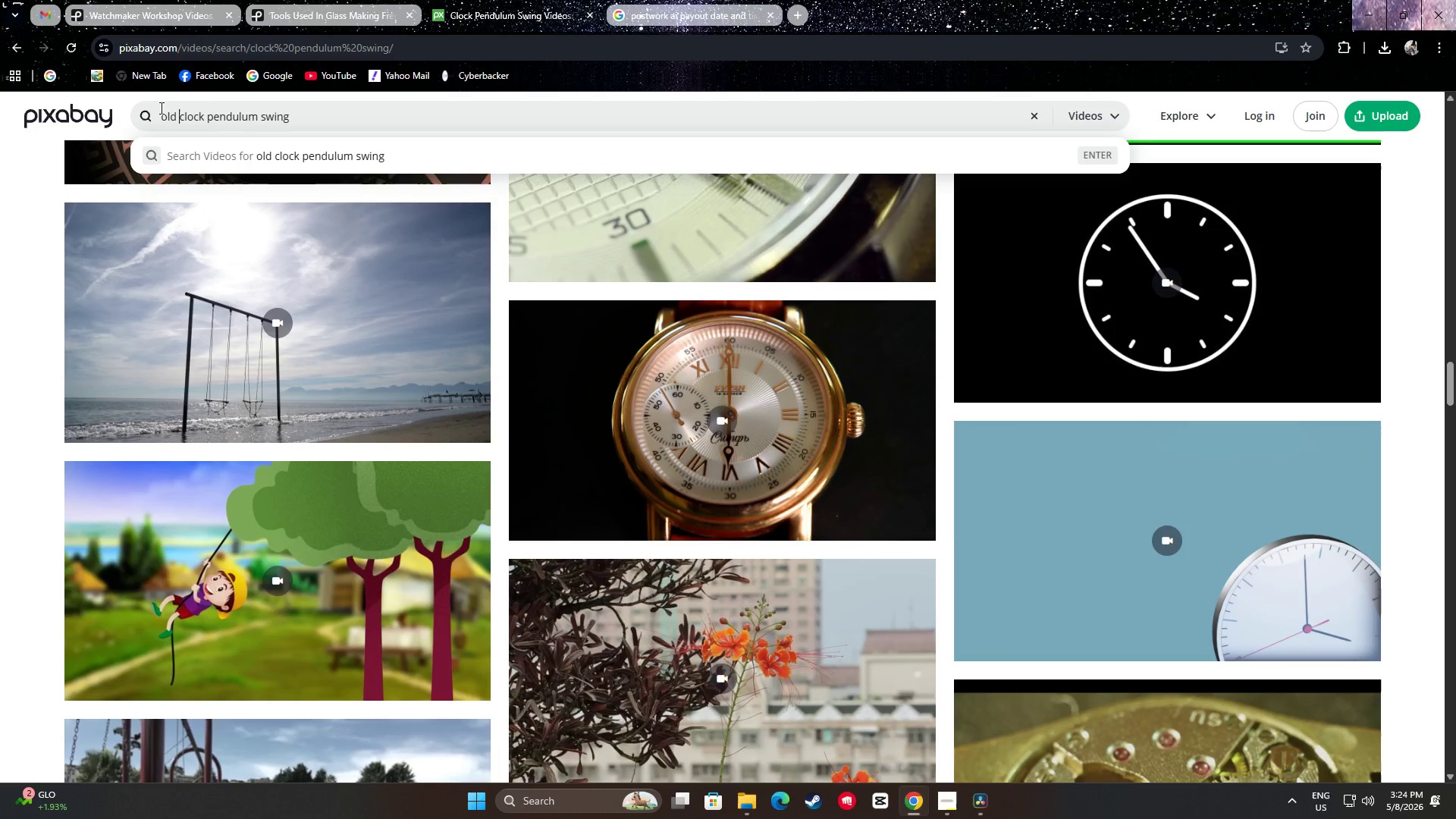 
key(Enter)
 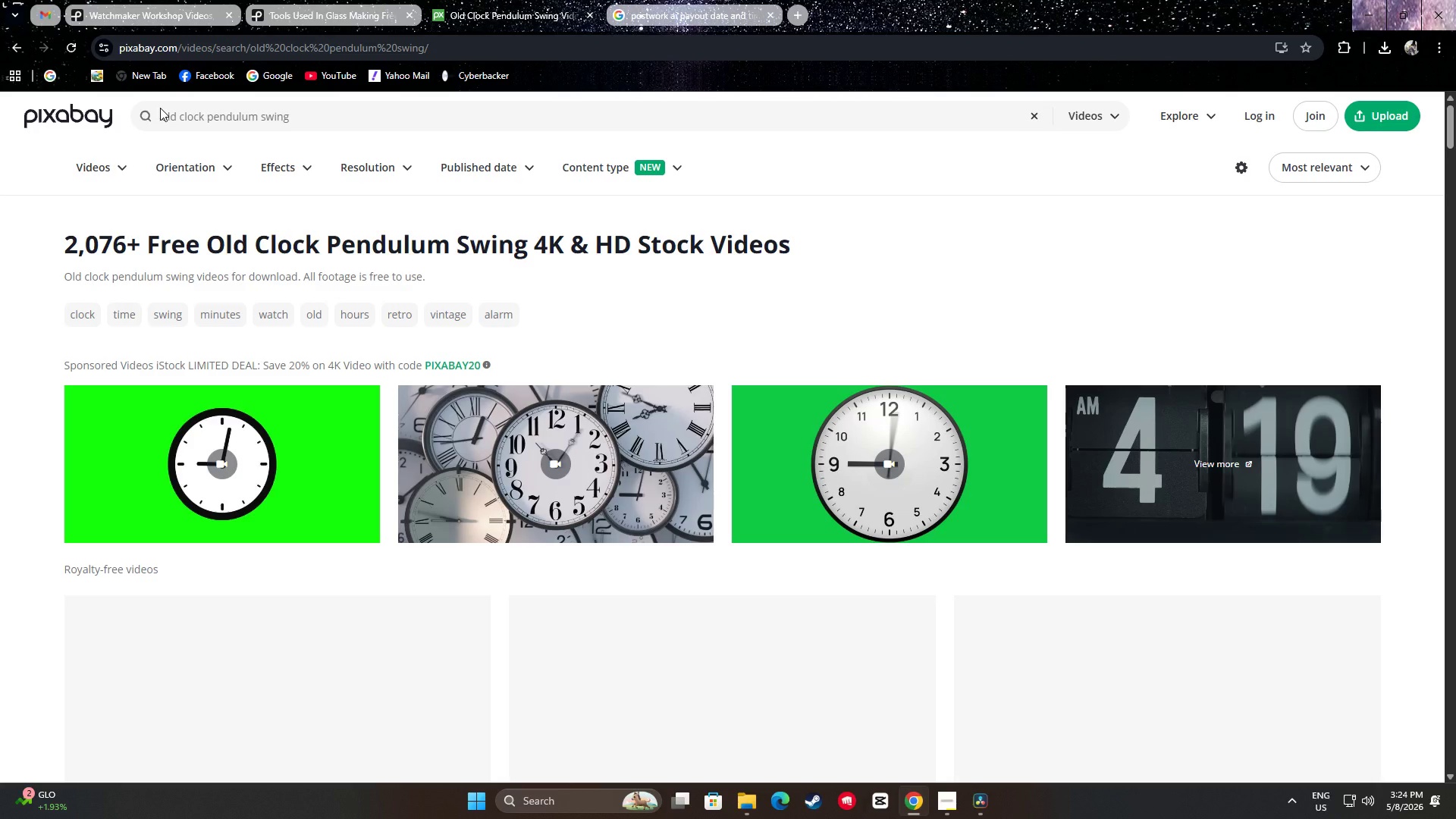 
scroll: coordinate [0, 291], scroll_direction: down, amount: 17.0
 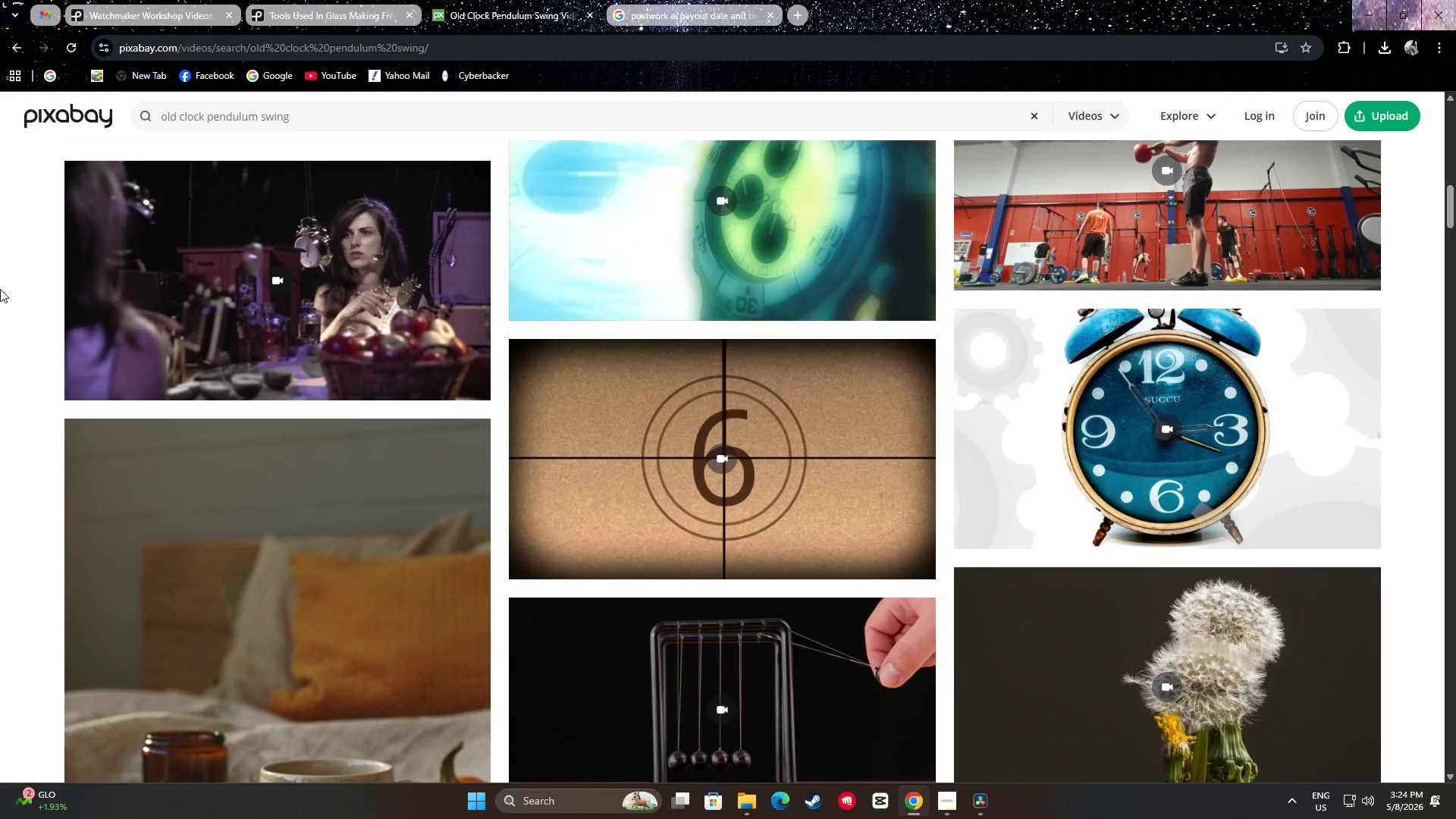 
scroll: coordinate [3, 306], scroll_direction: down, amount: 17.0
 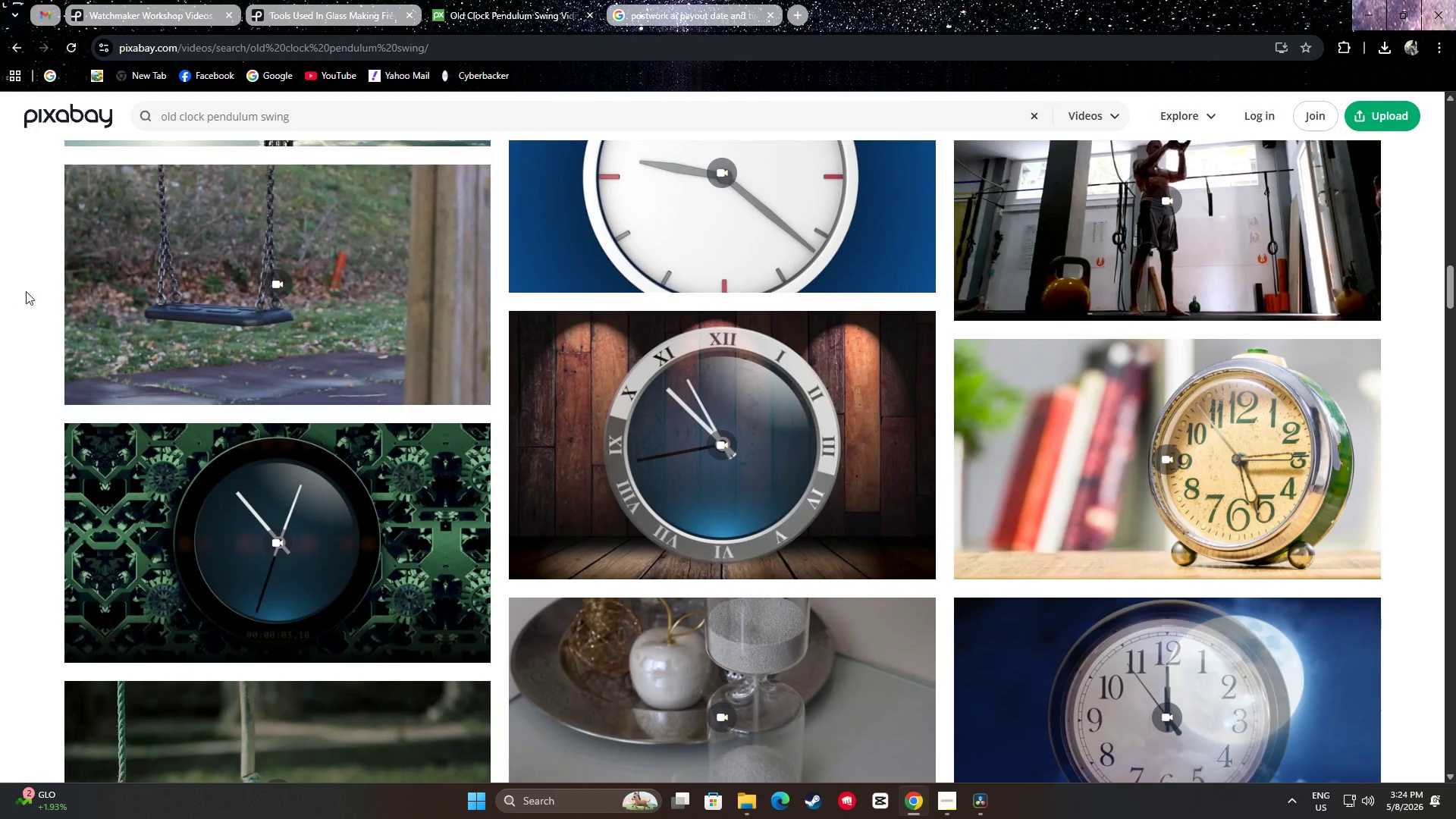 
left_click([359, 0])
 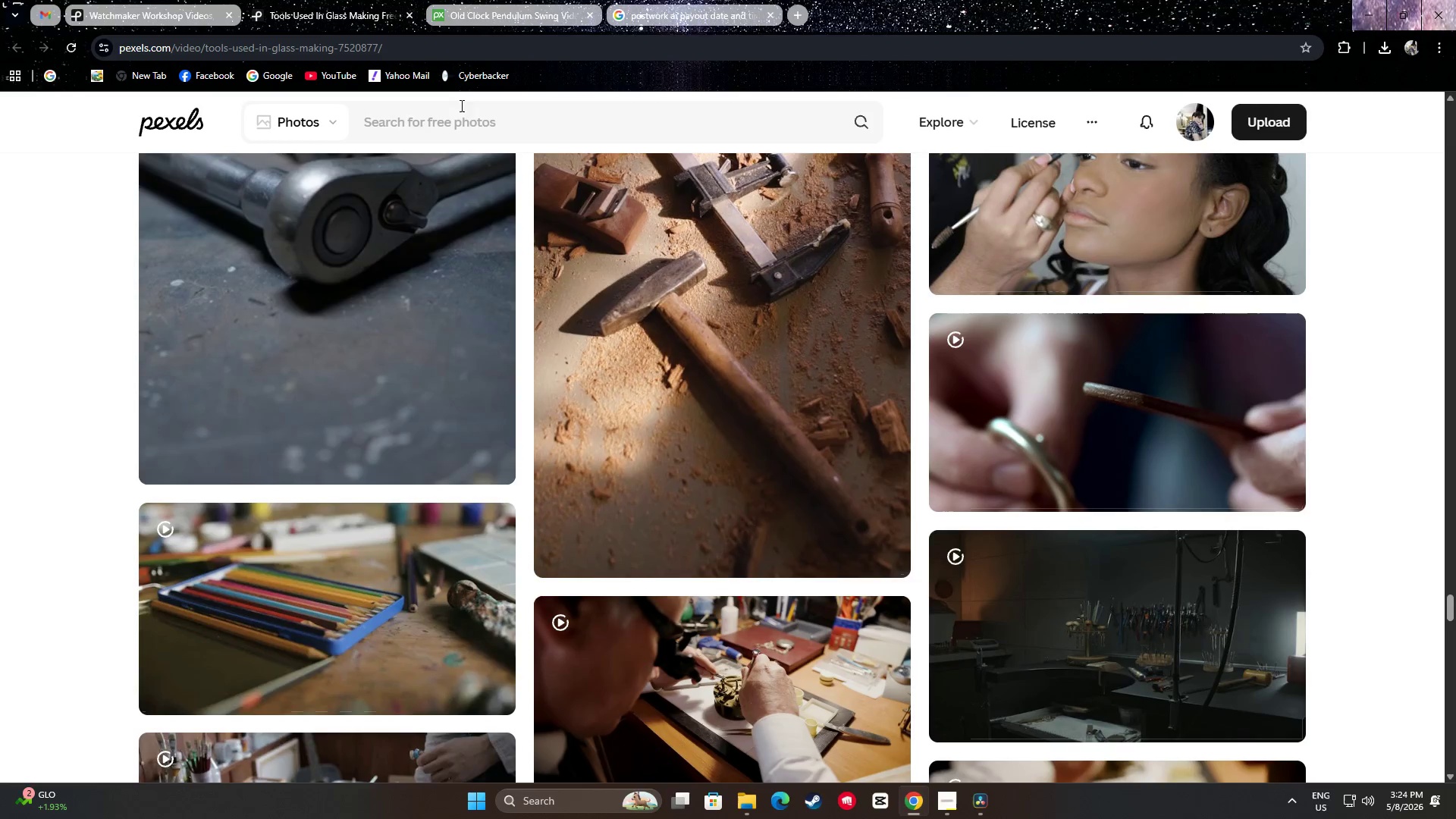 
left_click([485, 121])
 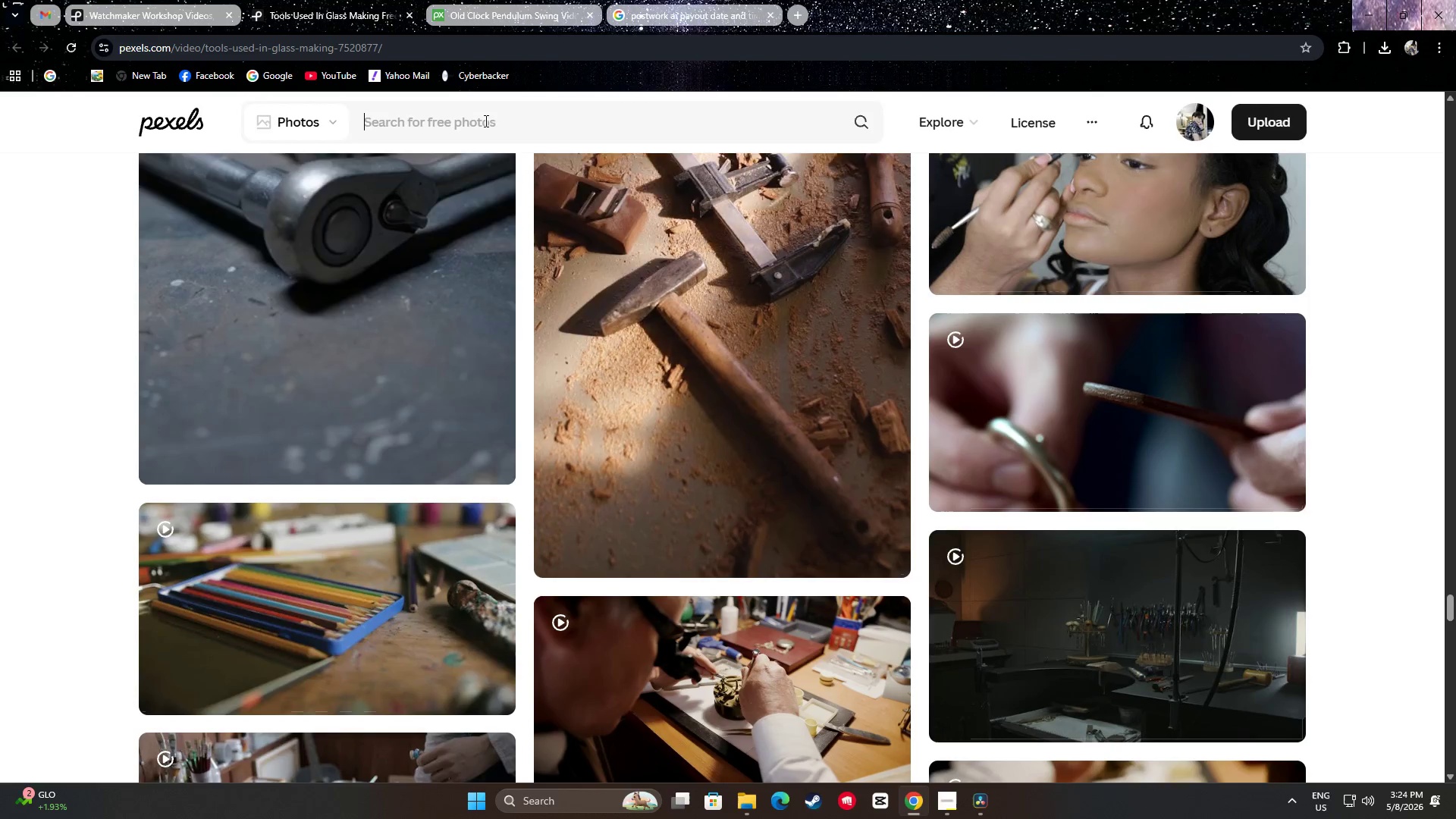 
key(Control+ControlLeft)
 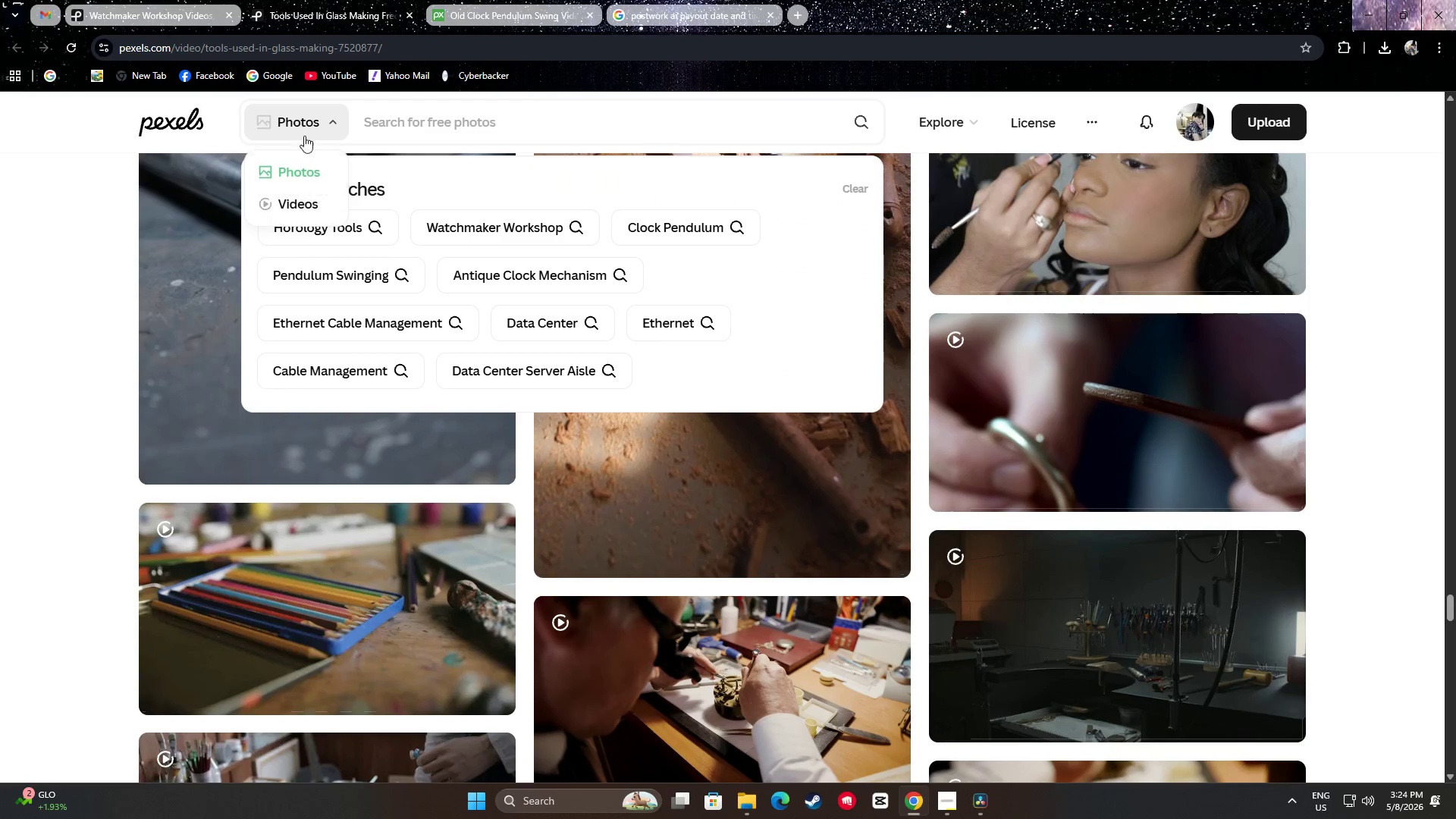 
double_click([308, 200])
 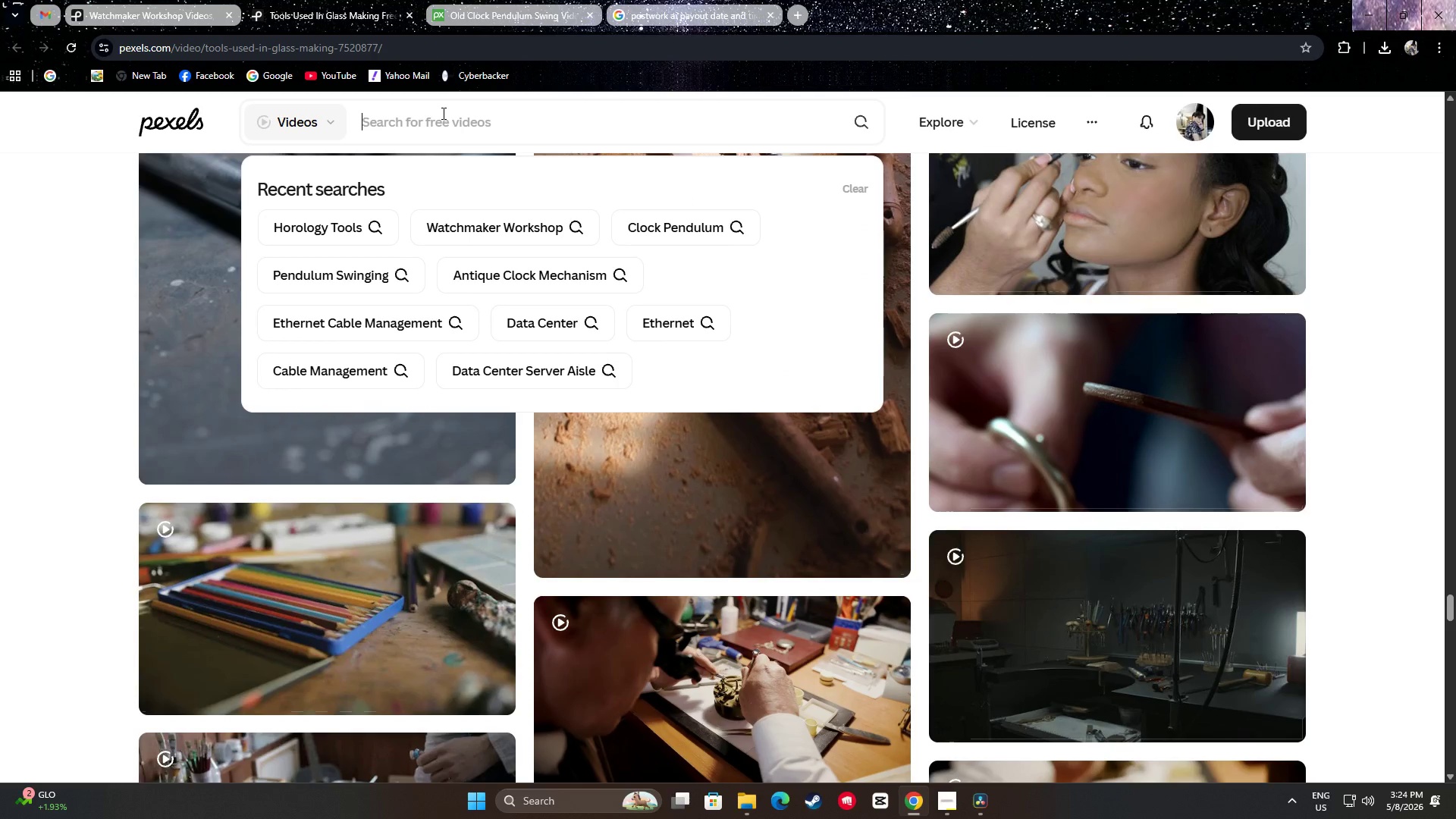 
type(clockwo)
 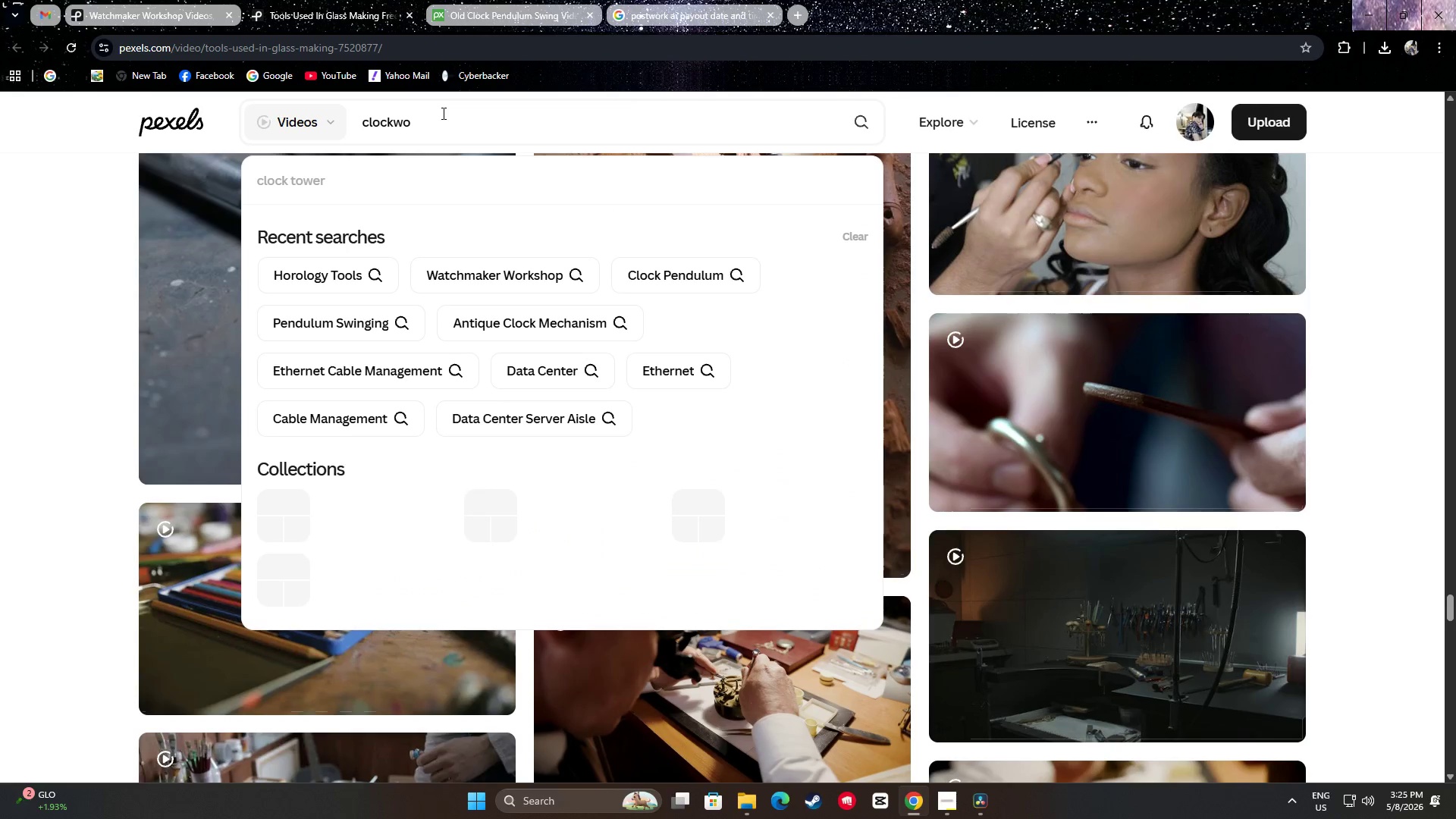 
key(ArrowDown)
 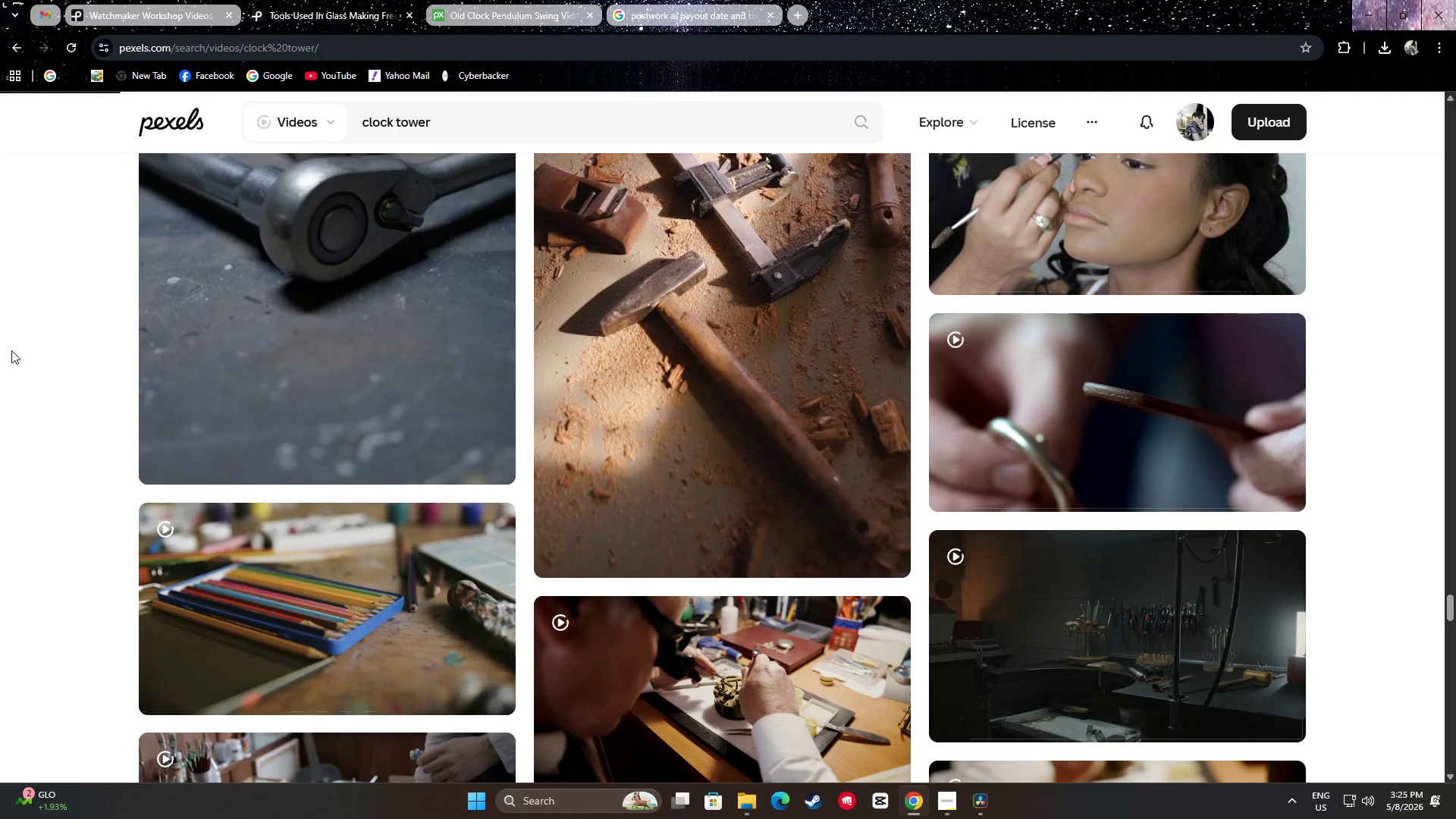 
scroll: coordinate [32, 309], scroll_direction: down, amount: 8.0
 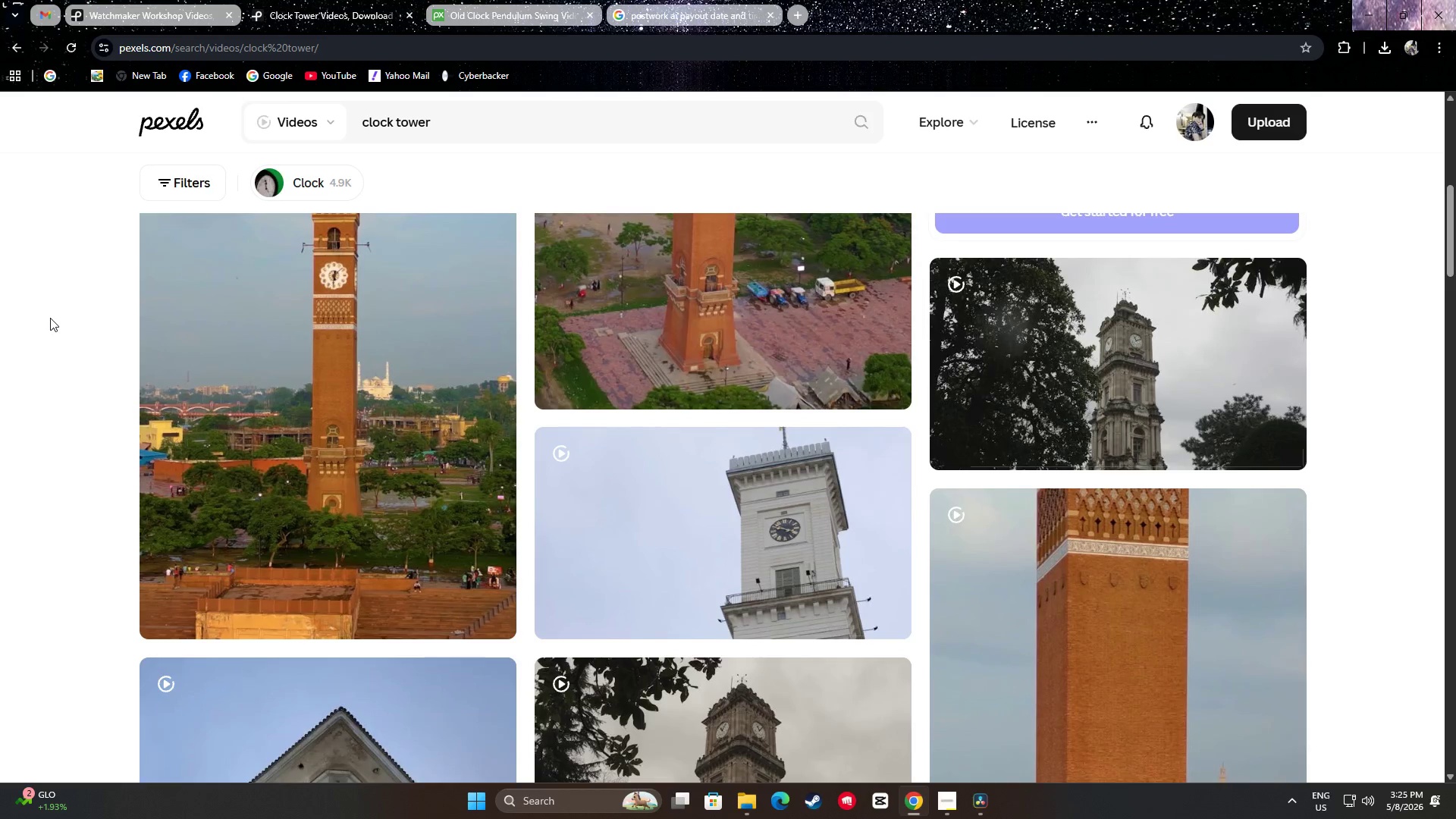 
scroll: coordinate [49, 306], scroll_direction: up, amount: 6.0
 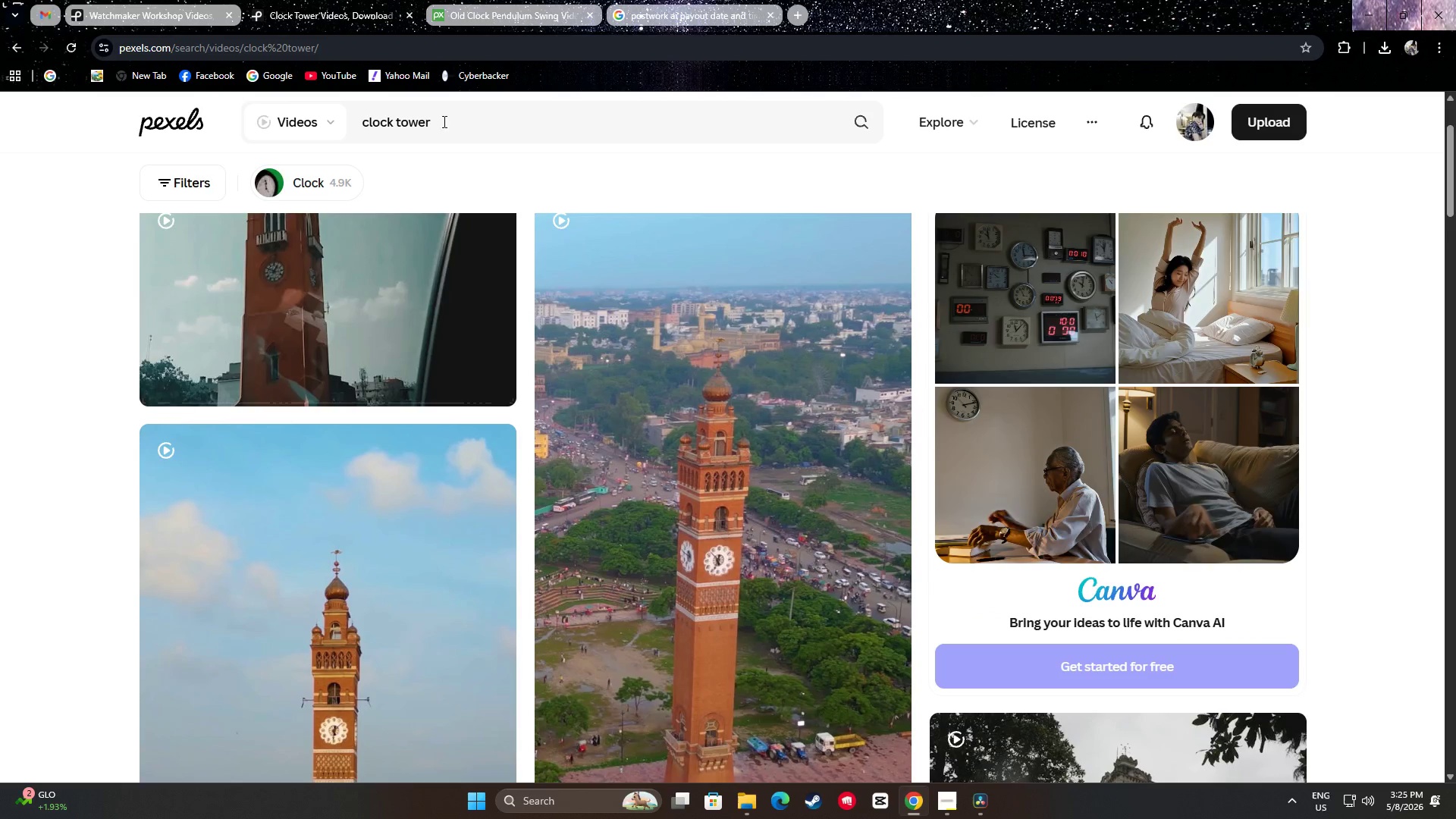 
left_click_drag(start_coordinate=[441, 120], to_coordinate=[393, 116])
 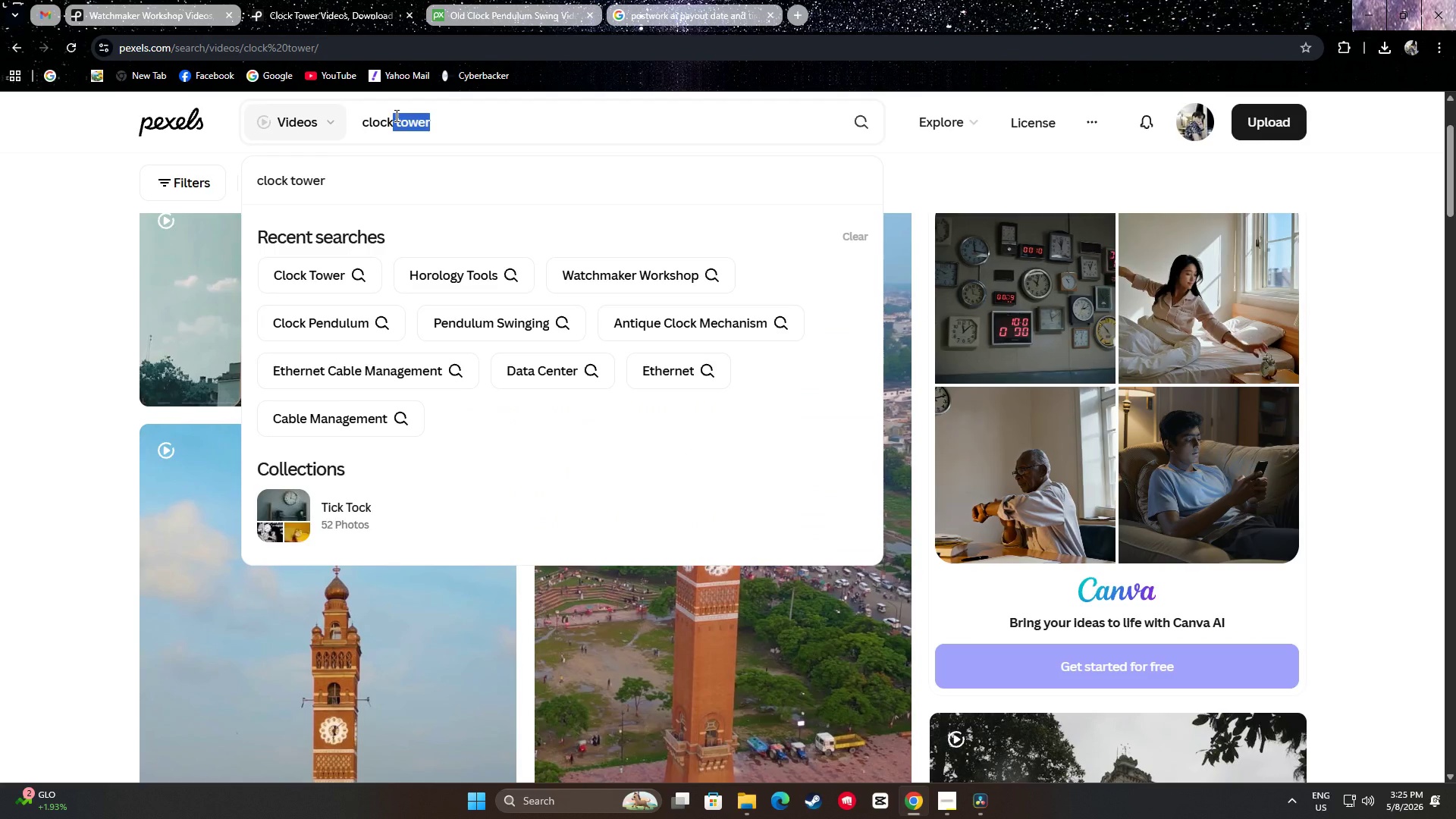 
type(work)
 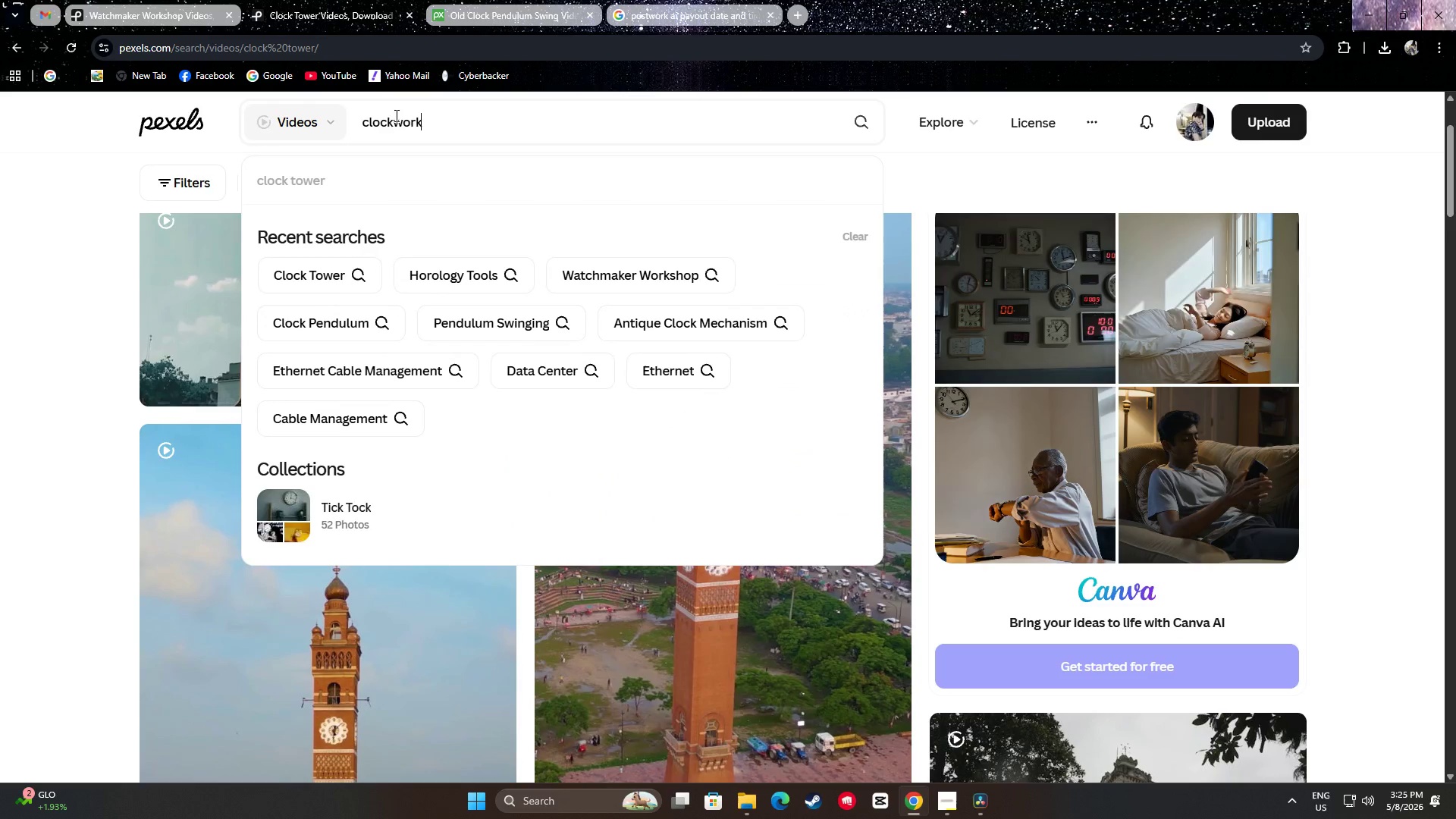 
key(Enter)
 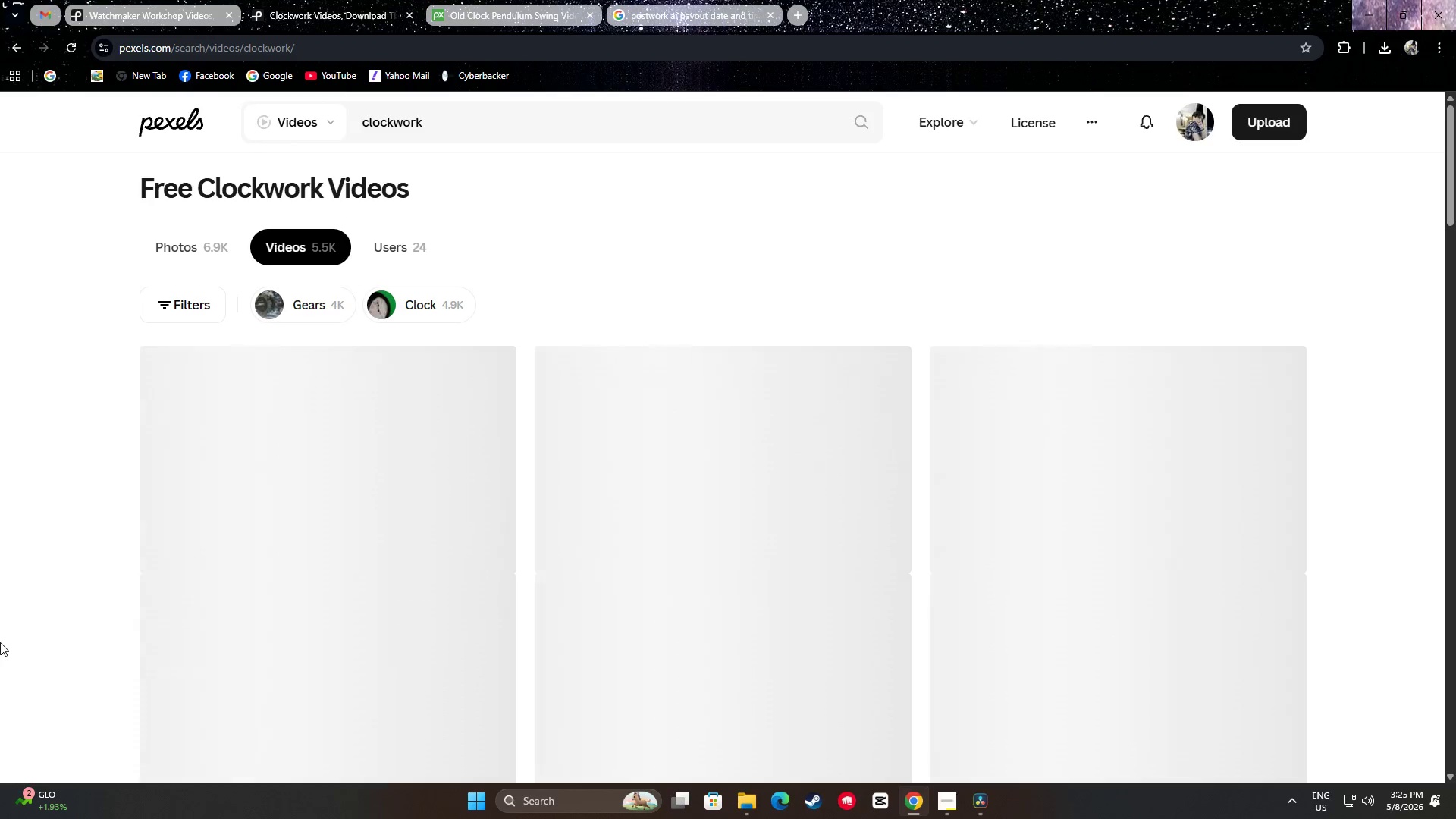 
scroll: coordinate [21, 555], scroll_direction: down, amount: 10.0
 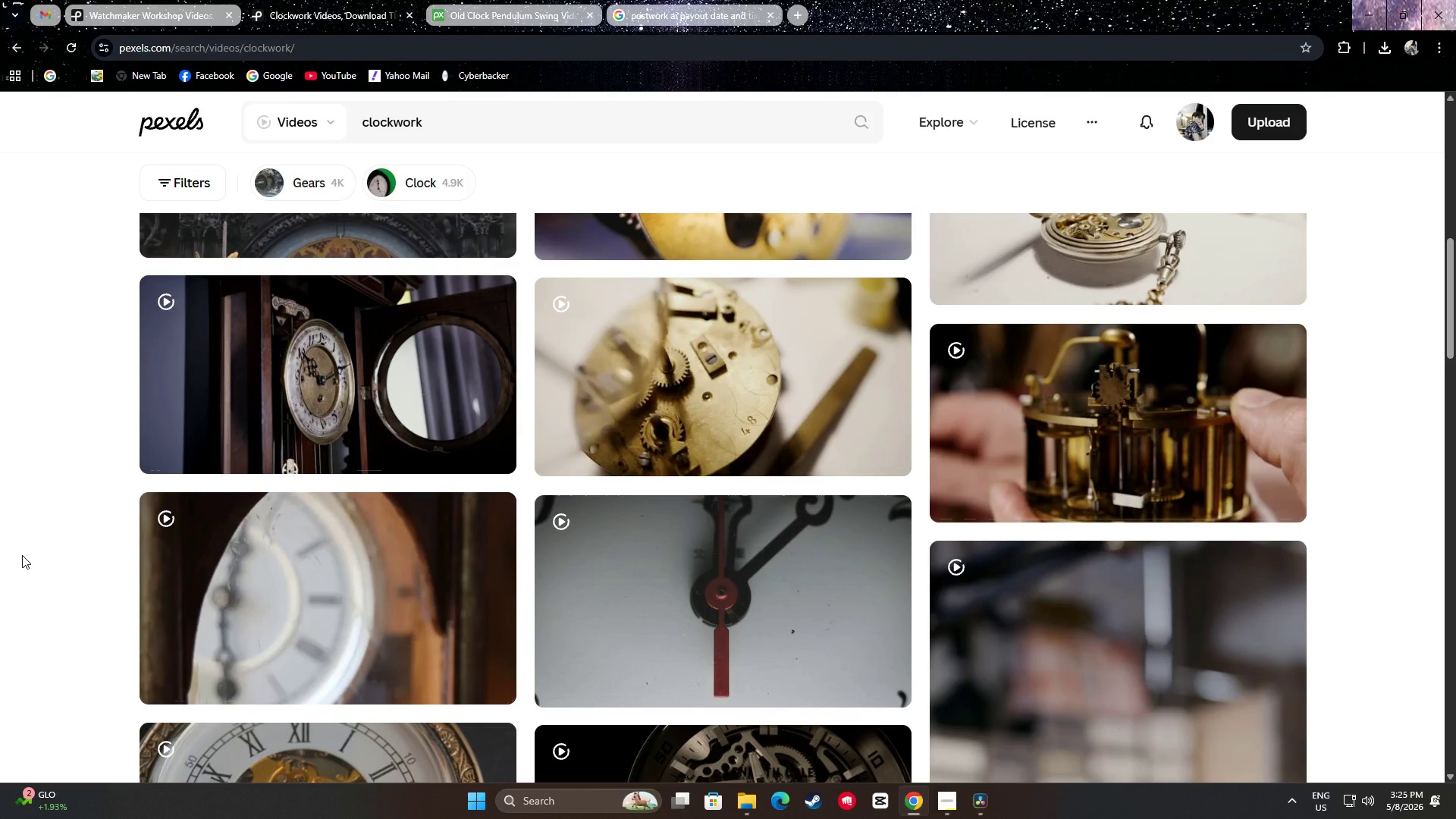 
scroll: coordinate [22, 555], scroll_direction: up, amount: 1.0
 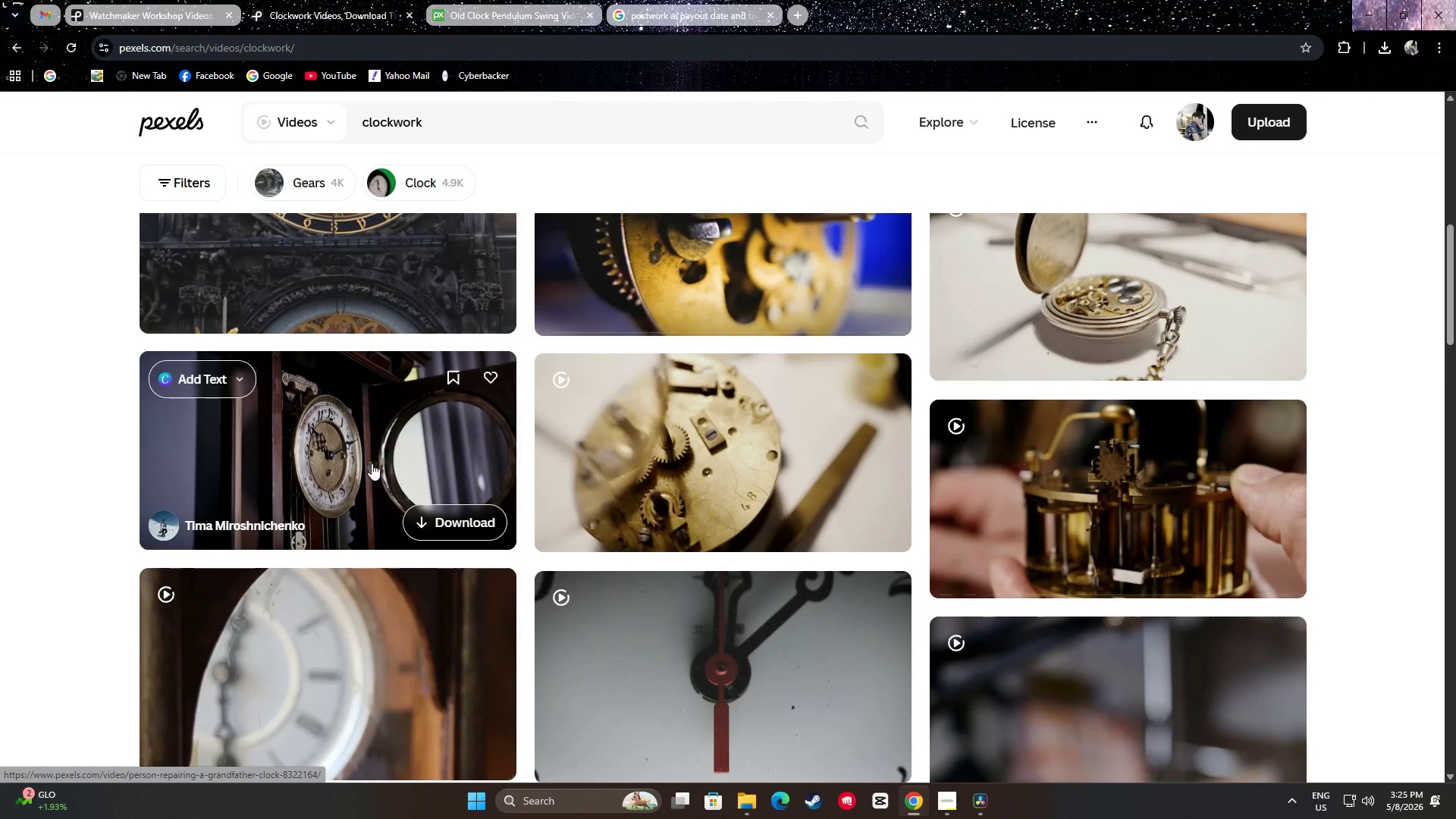 
wait(5.3)
 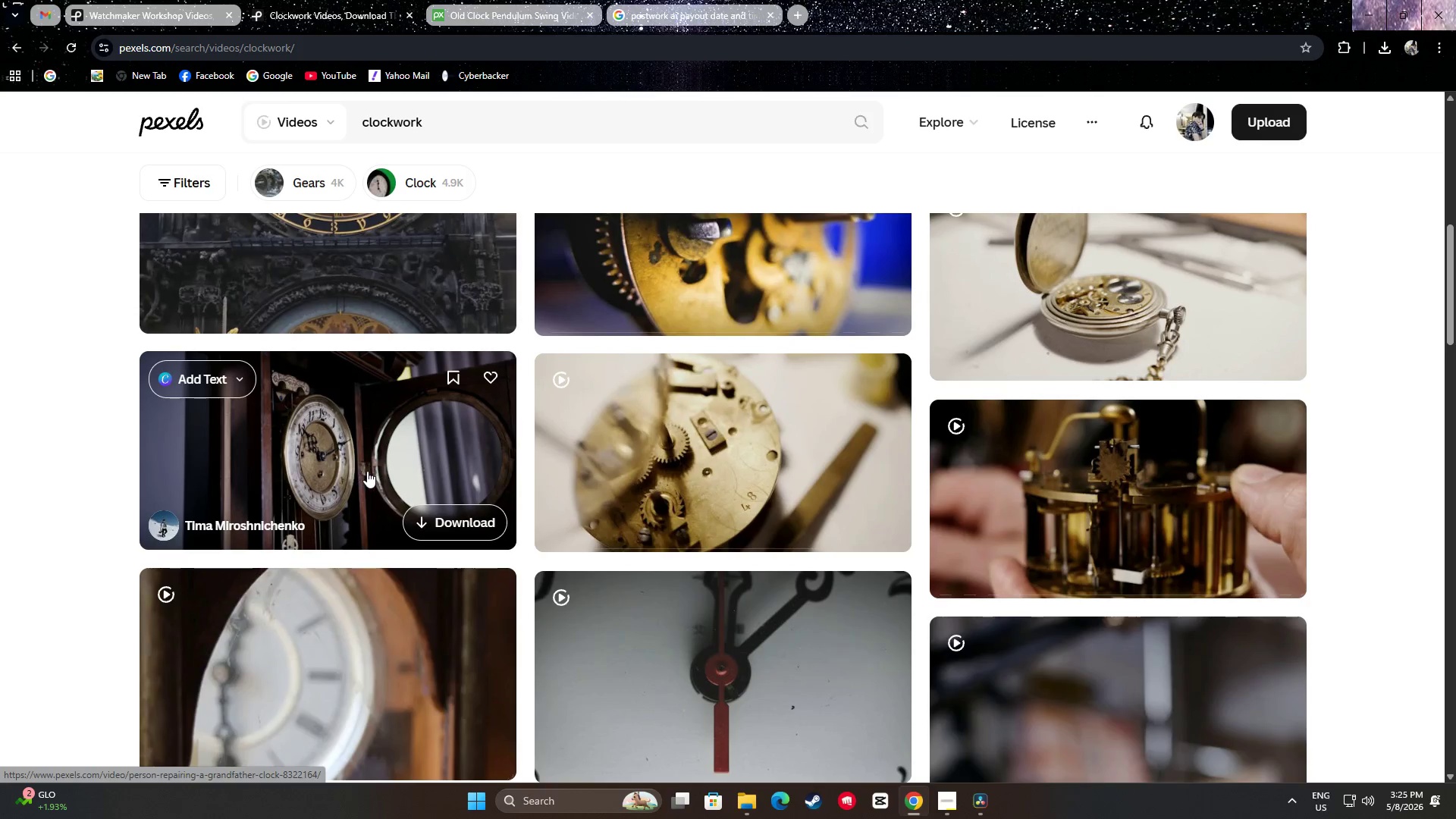 
left_click([460, 118])
 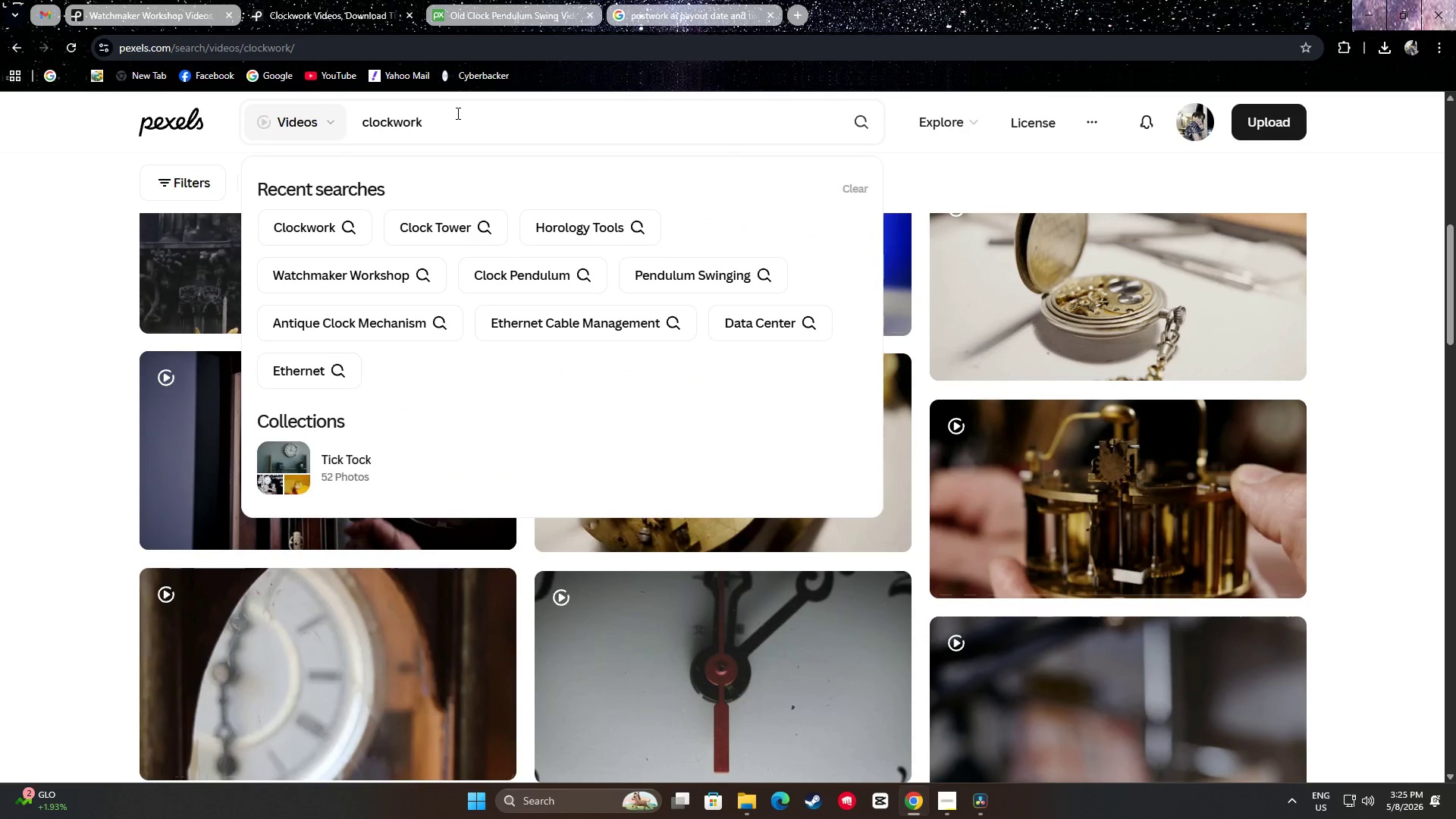 
type( pendulum)
 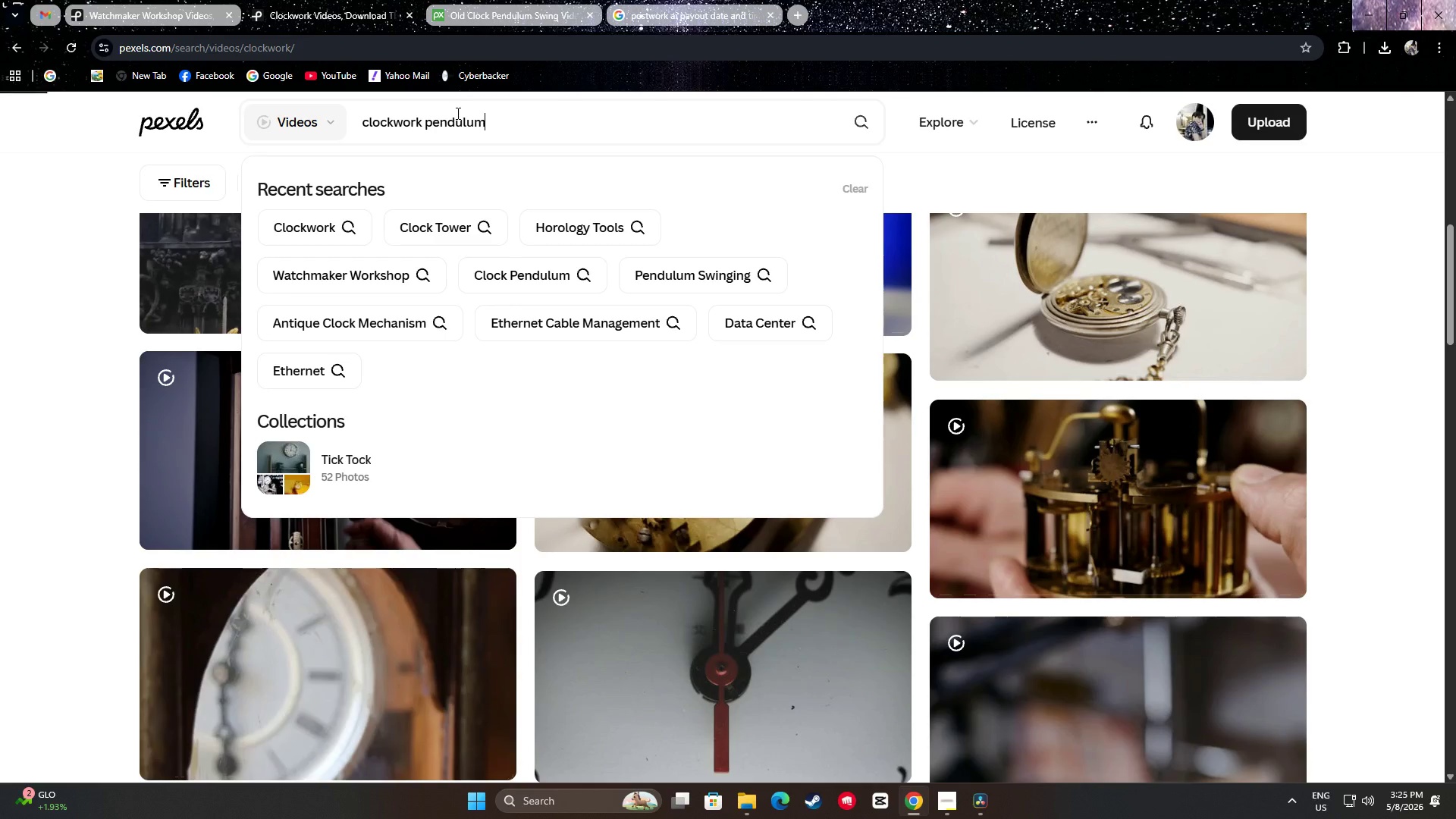 
key(Enter)
 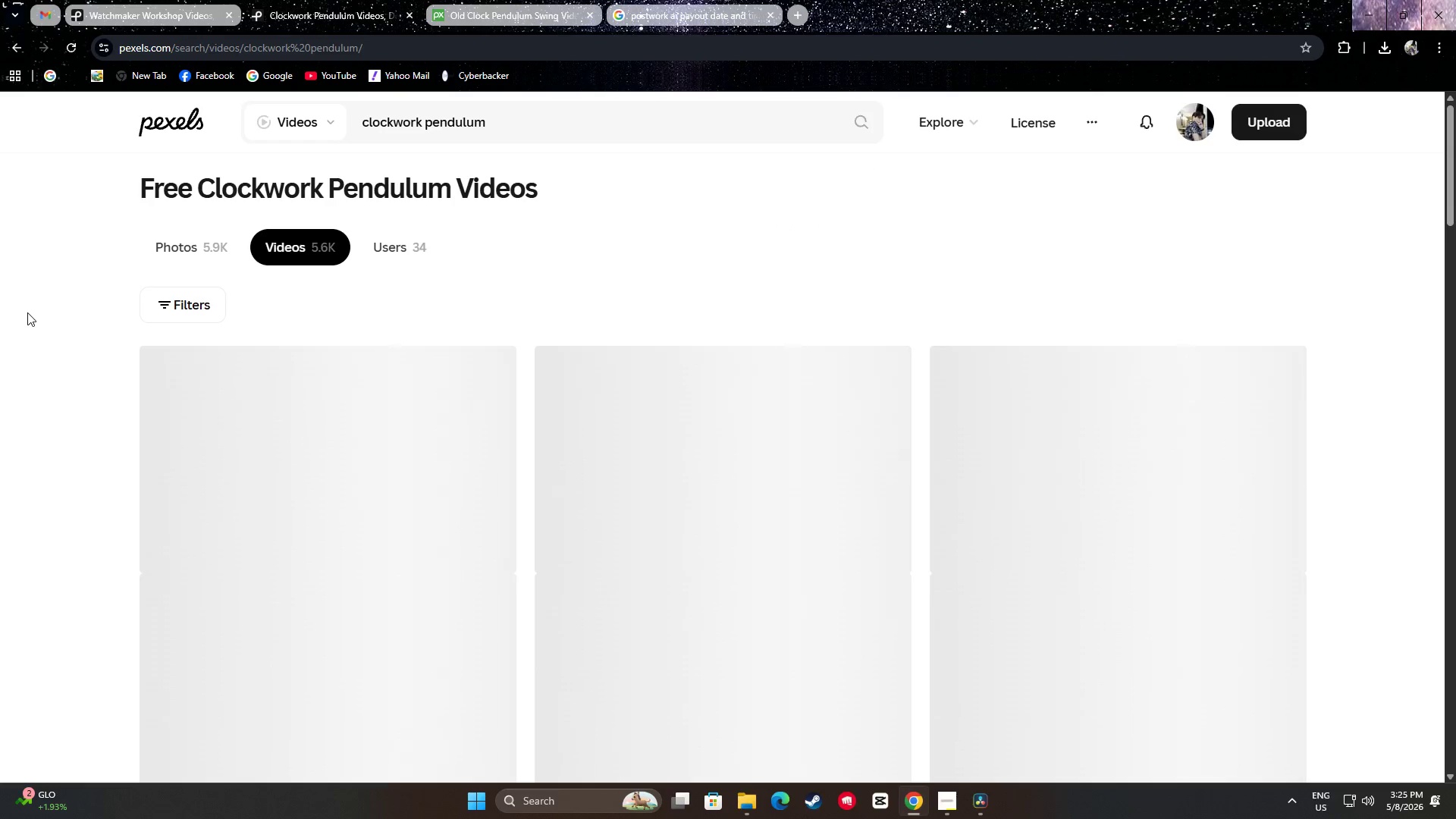 
scroll: coordinate [768, 383], scroll_direction: down, amount: 7.0
 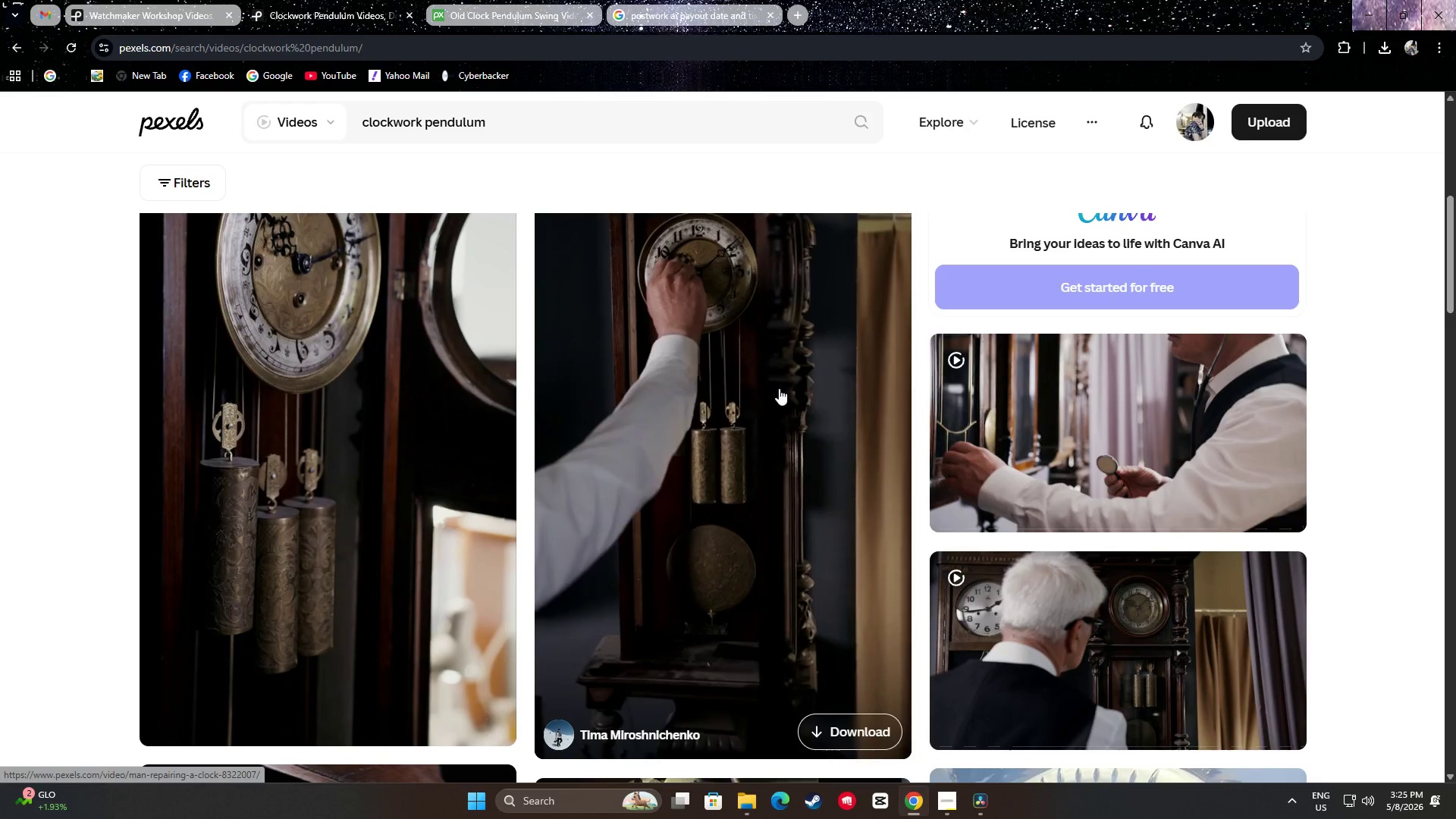 
wait(5.75)
 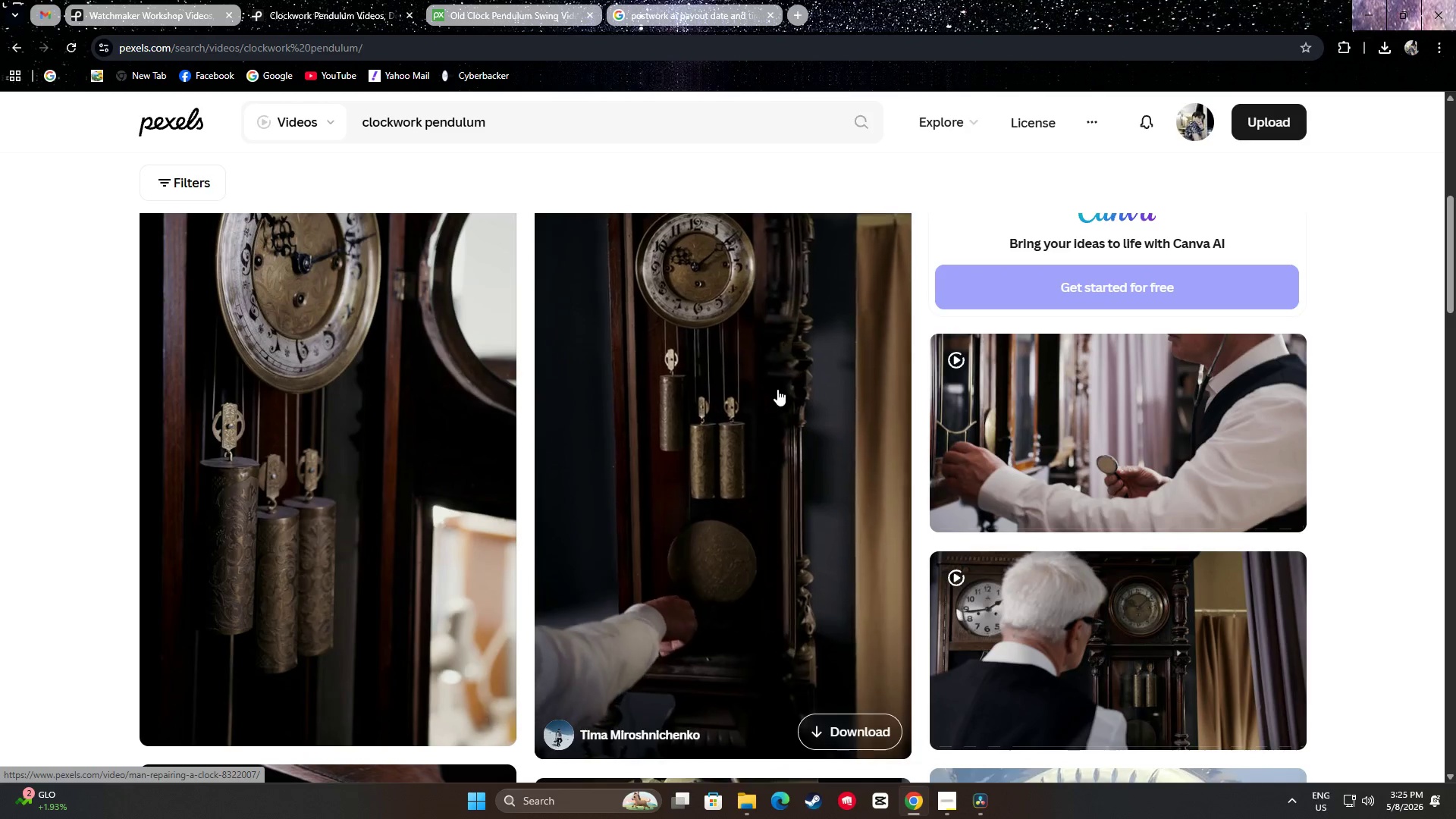 
scroll: coordinate [828, 367], scroll_direction: down, amount: 13.0
 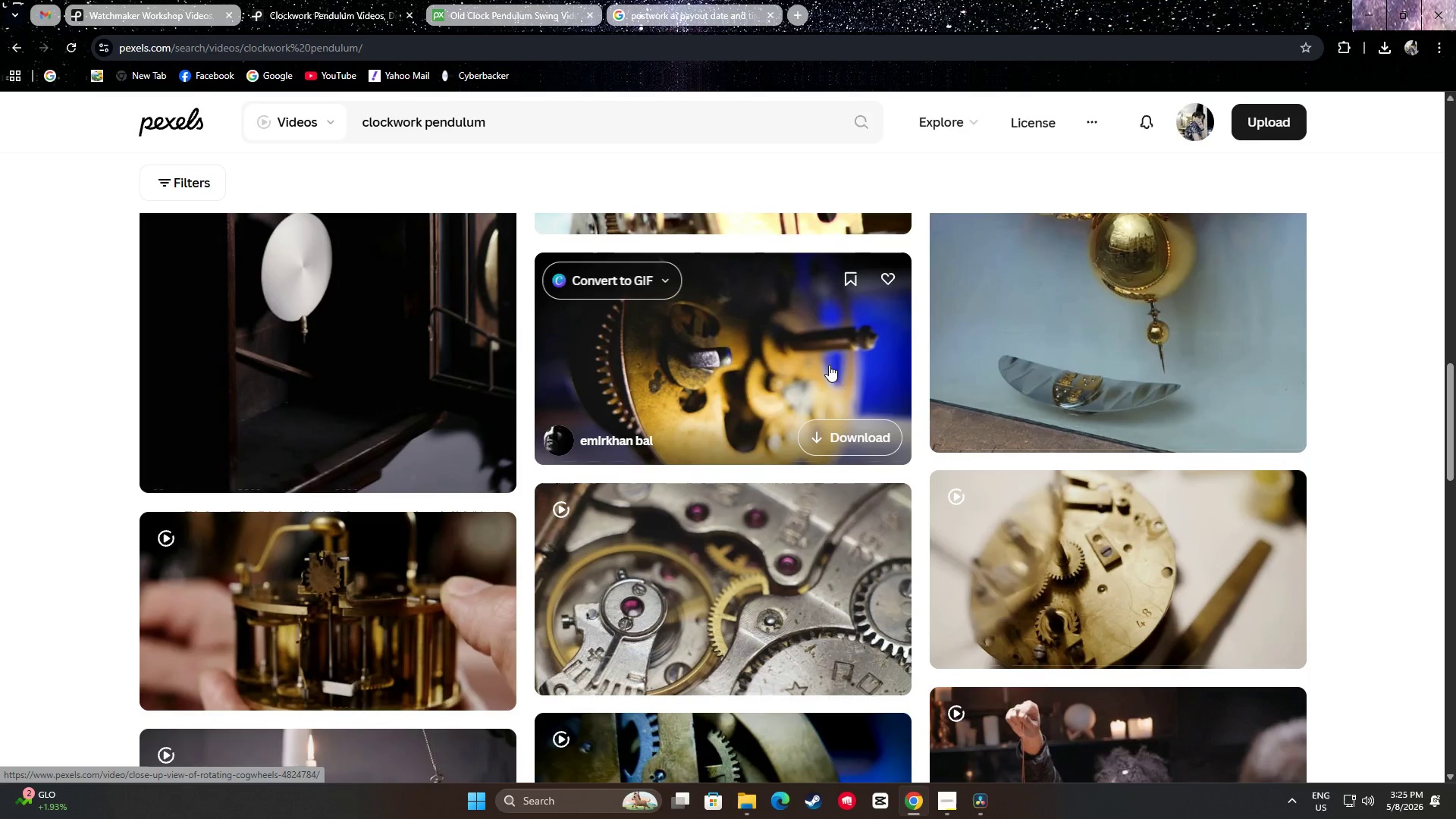 
scroll: coordinate [1372, 526], scroll_direction: down, amount: 18.0
 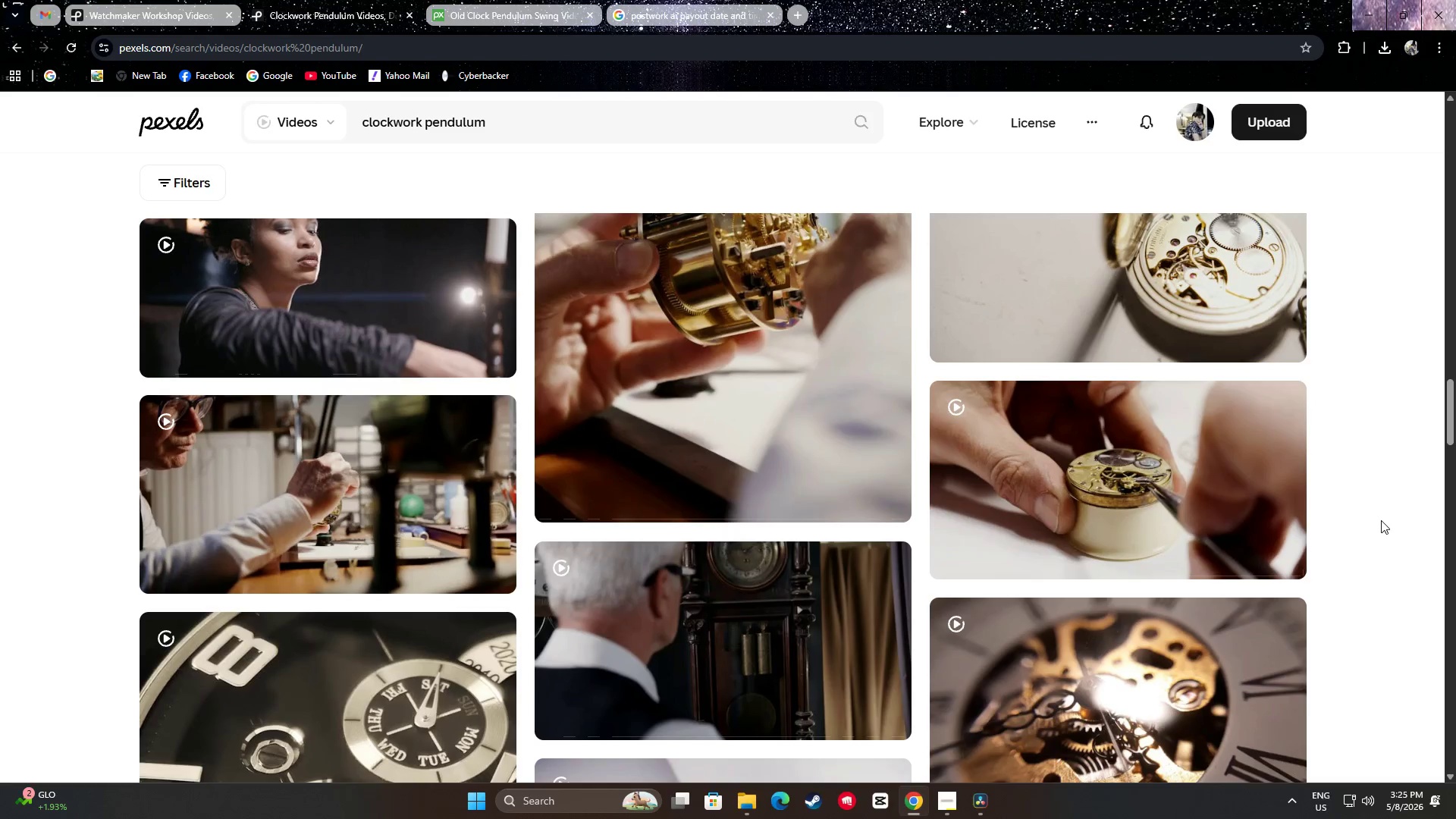 
scroll: coordinate [1376, 516], scroll_direction: up, amount: 2.0
 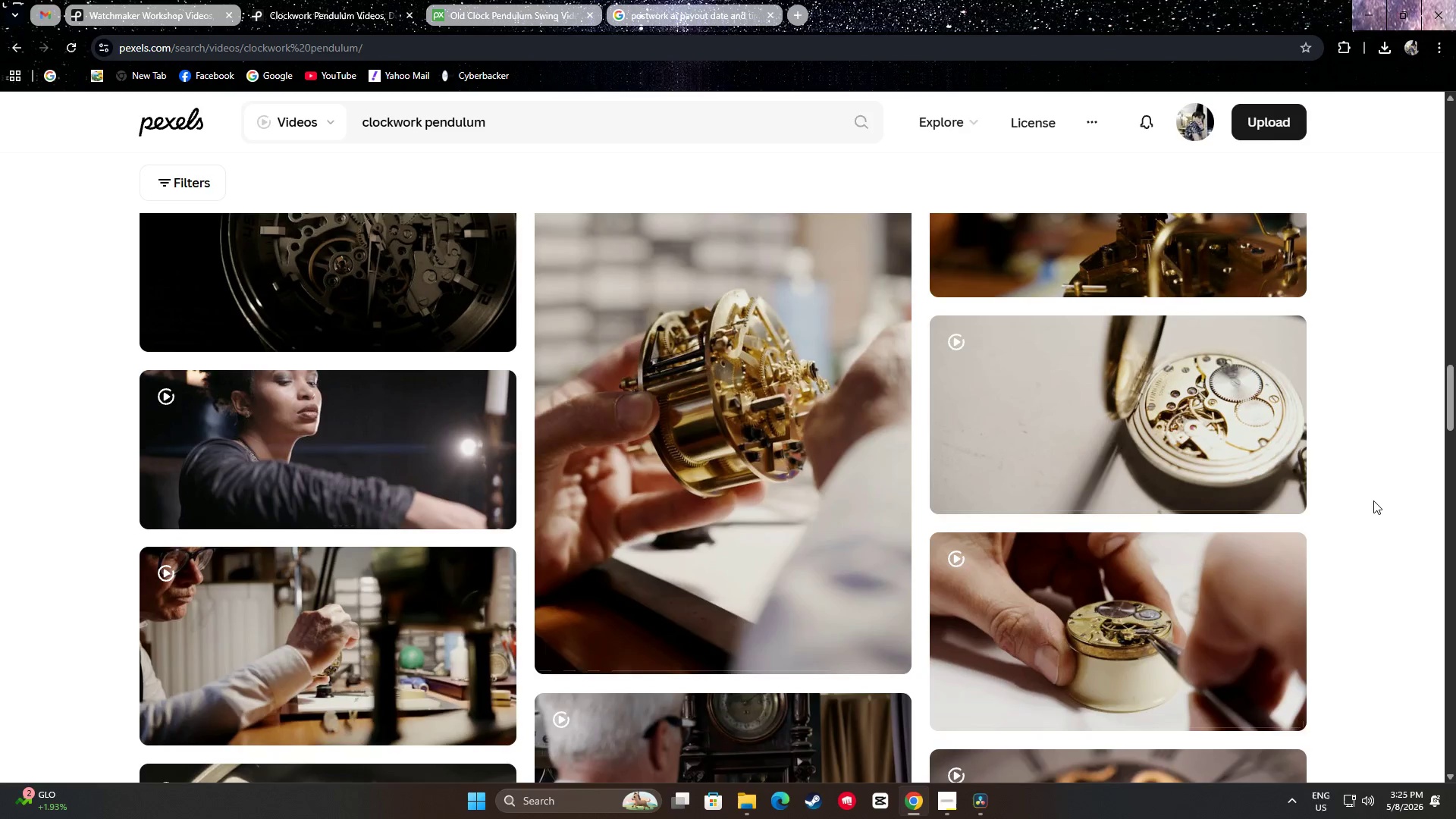 
scroll: coordinate [1373, 500], scroll_direction: down, amount: 4.0
 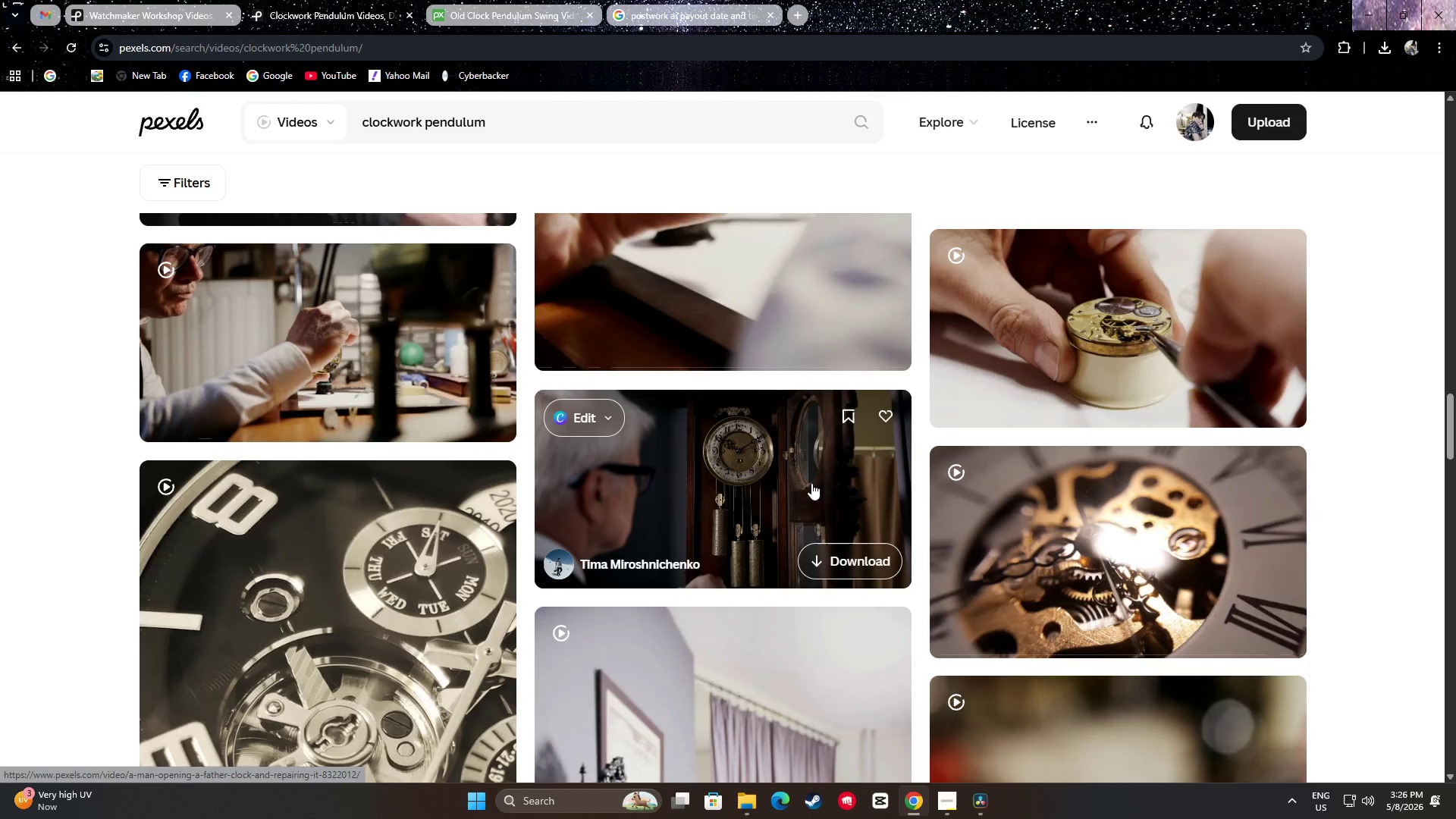 
wait(24.69)
 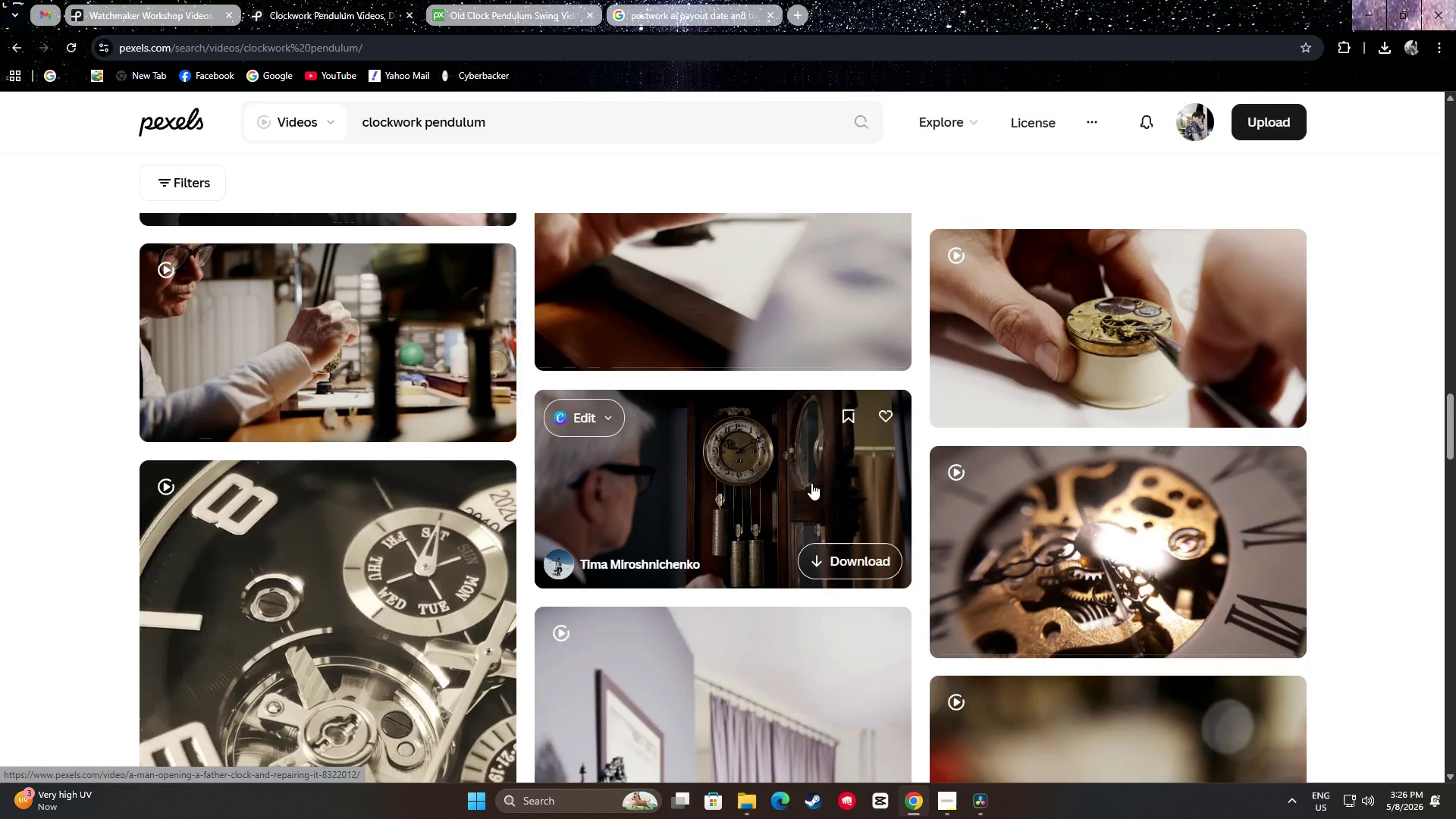 
scroll: coordinate [830, 473], scroll_direction: down, amount: 1.0
 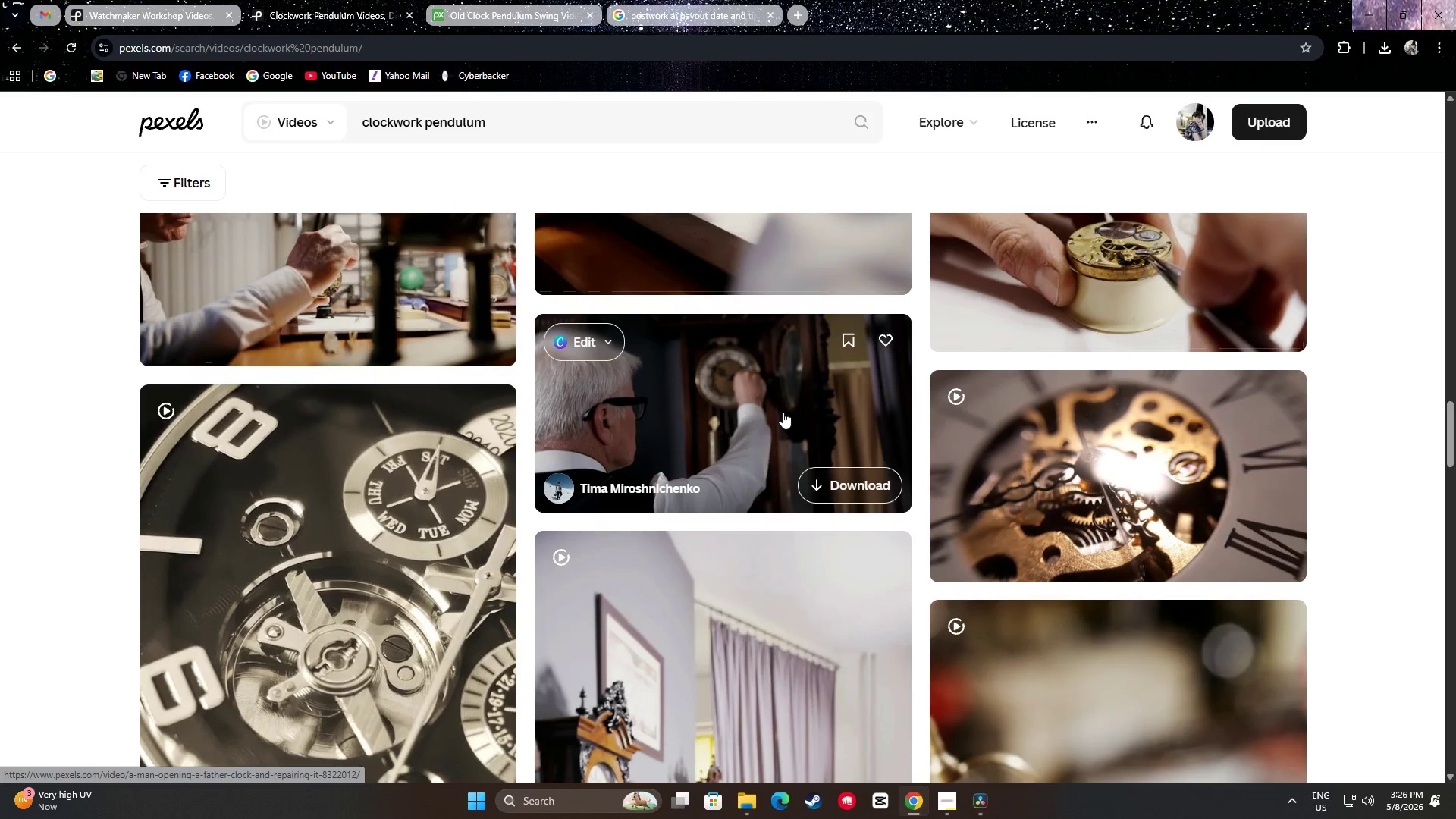 
wait(7.37)
 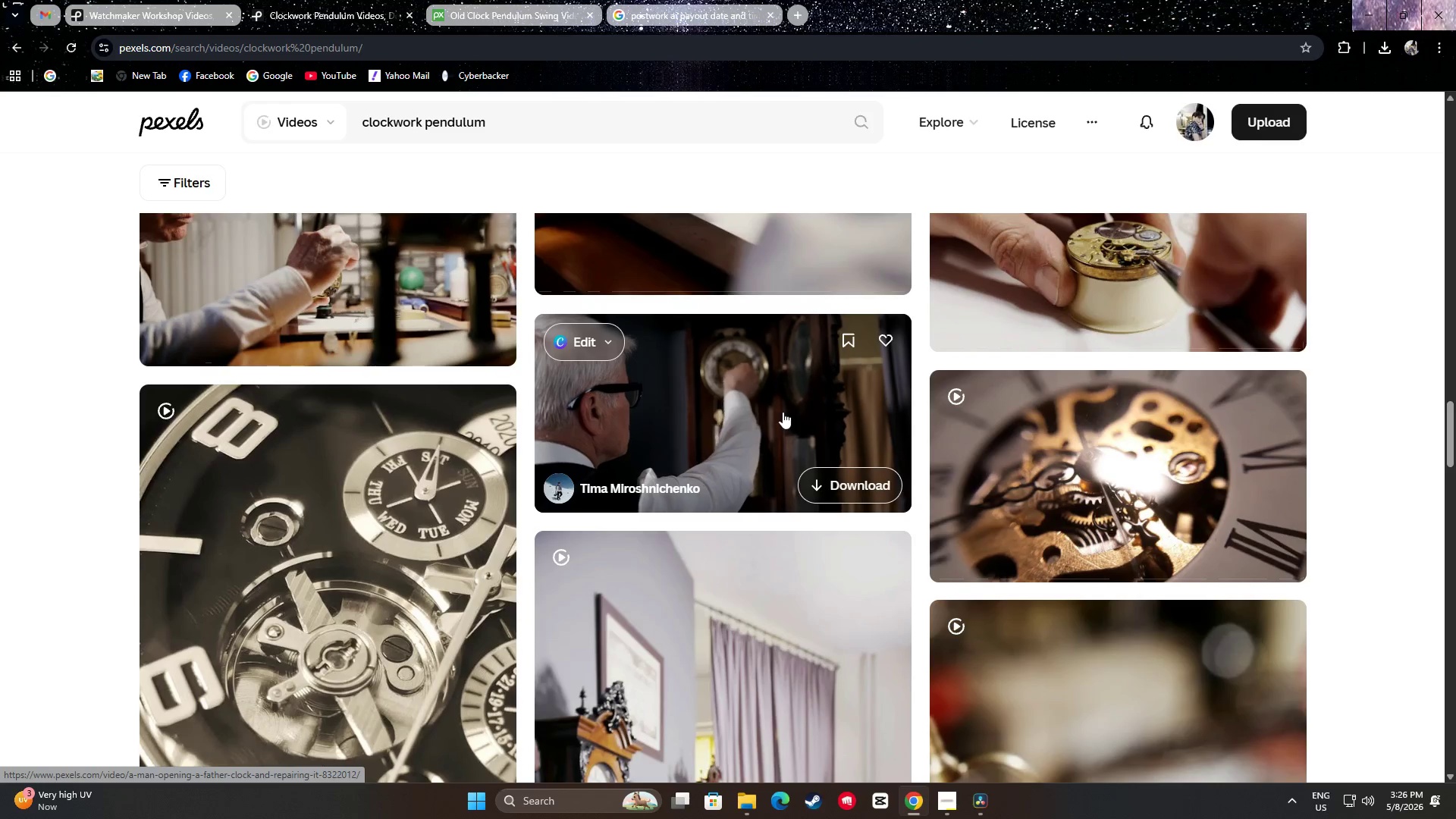 
scroll: coordinate [739, 318], scroll_direction: down, amount: 2.0
 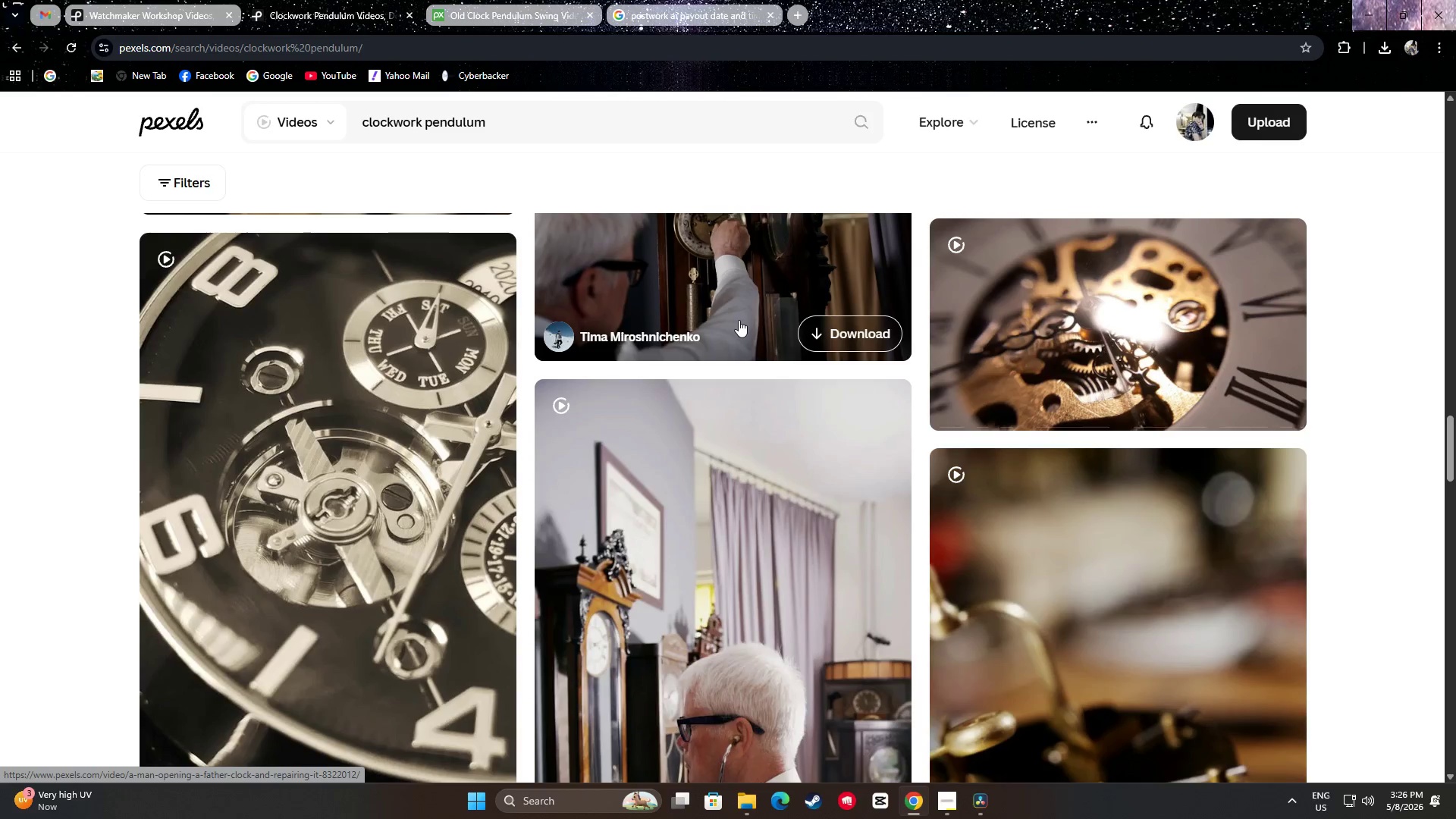 
scroll: coordinate [739, 319], scroll_direction: up, amount: 2.0
 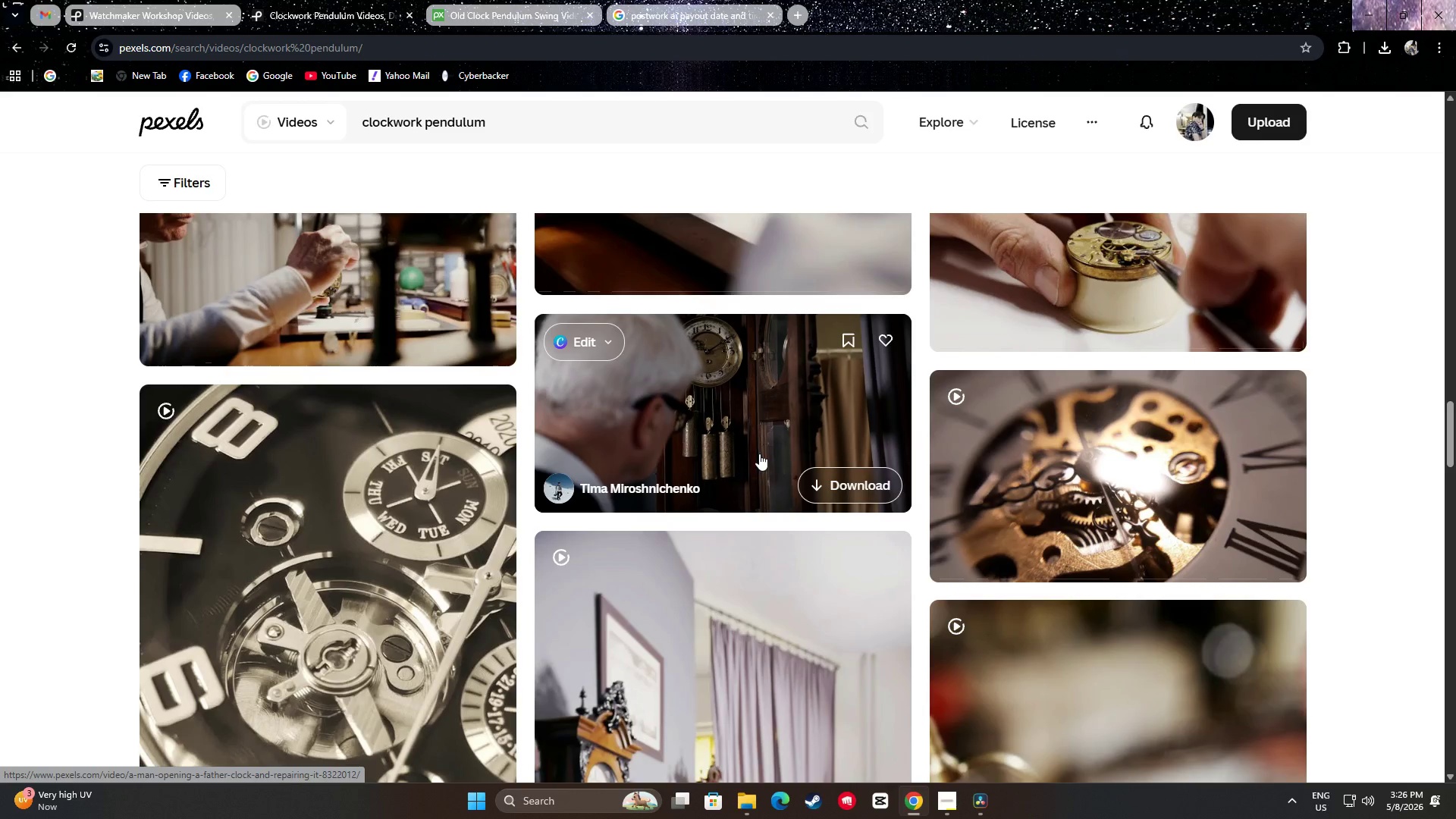 
wait(10.46)
 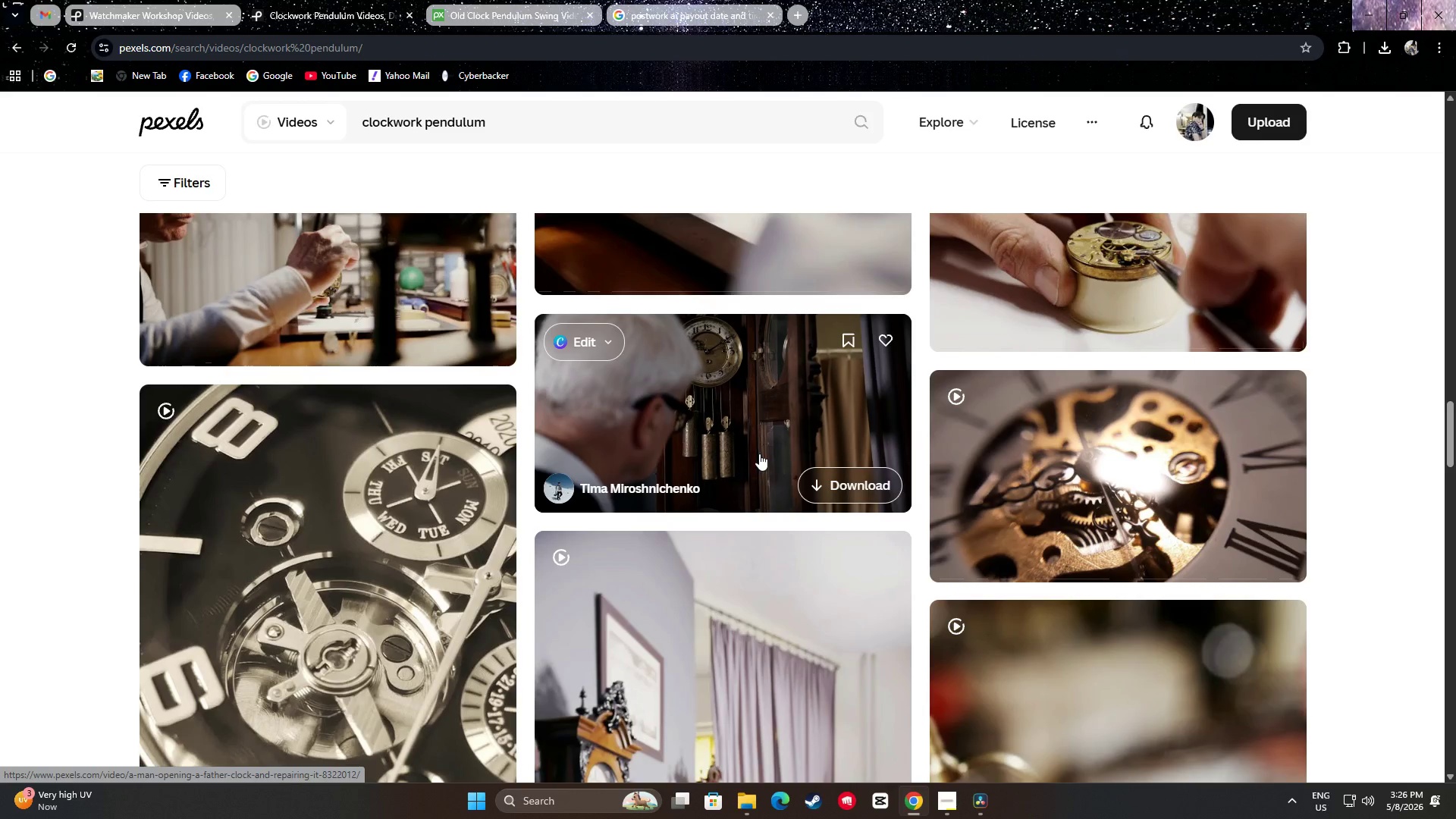 
left_click([515, 0])
 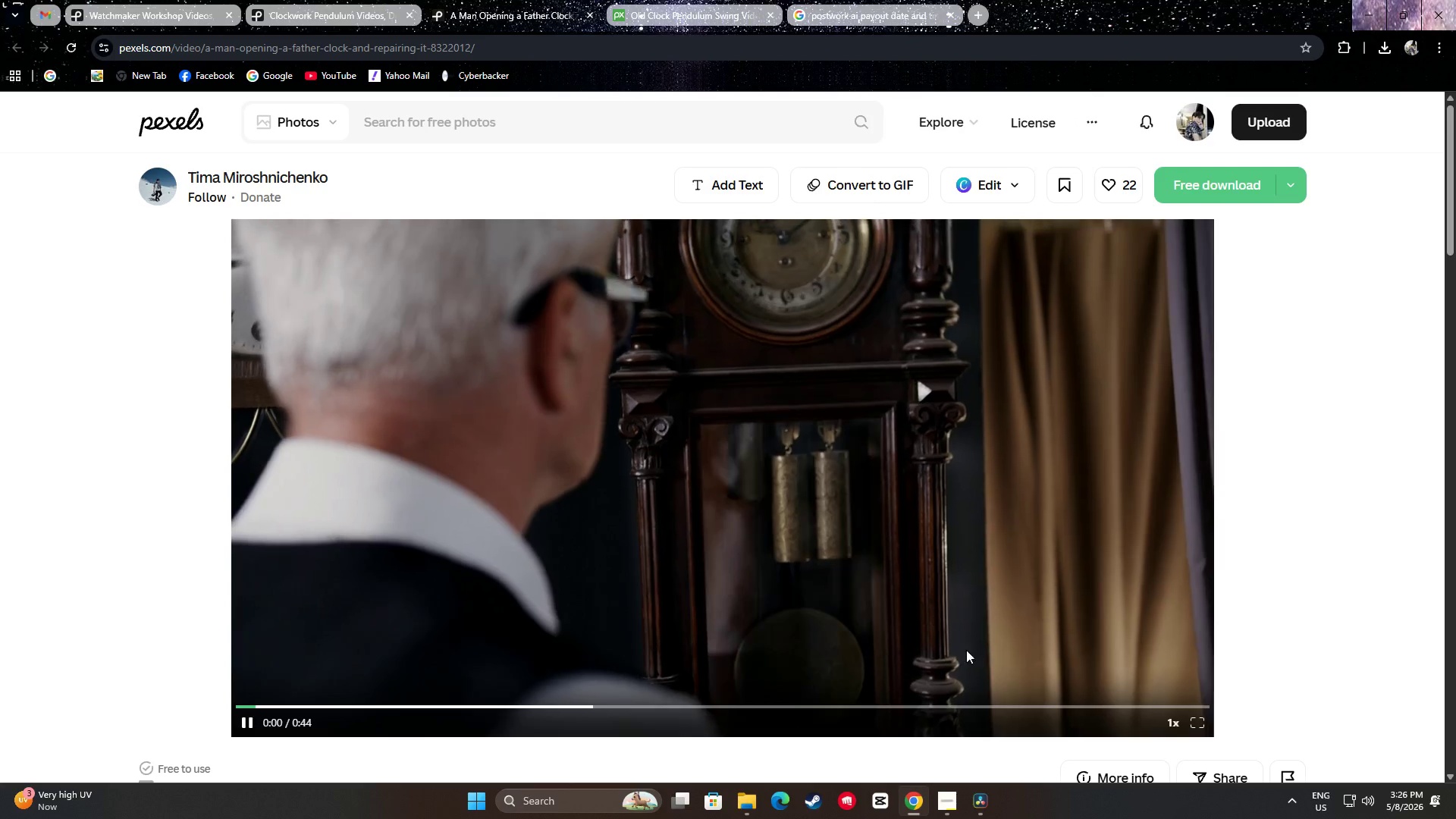 
left_click([1034, 708])
 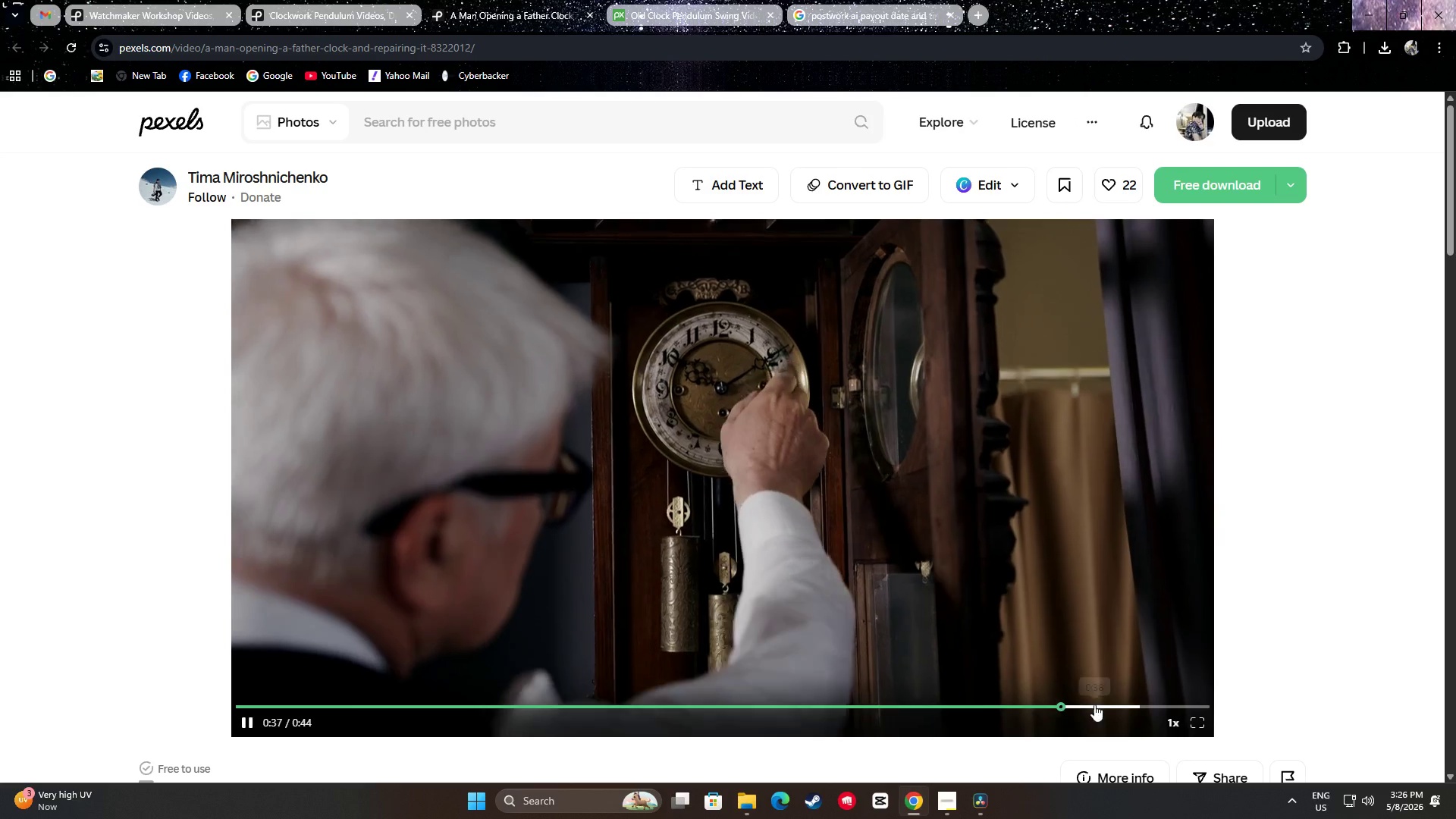 
double_click([1141, 707])
 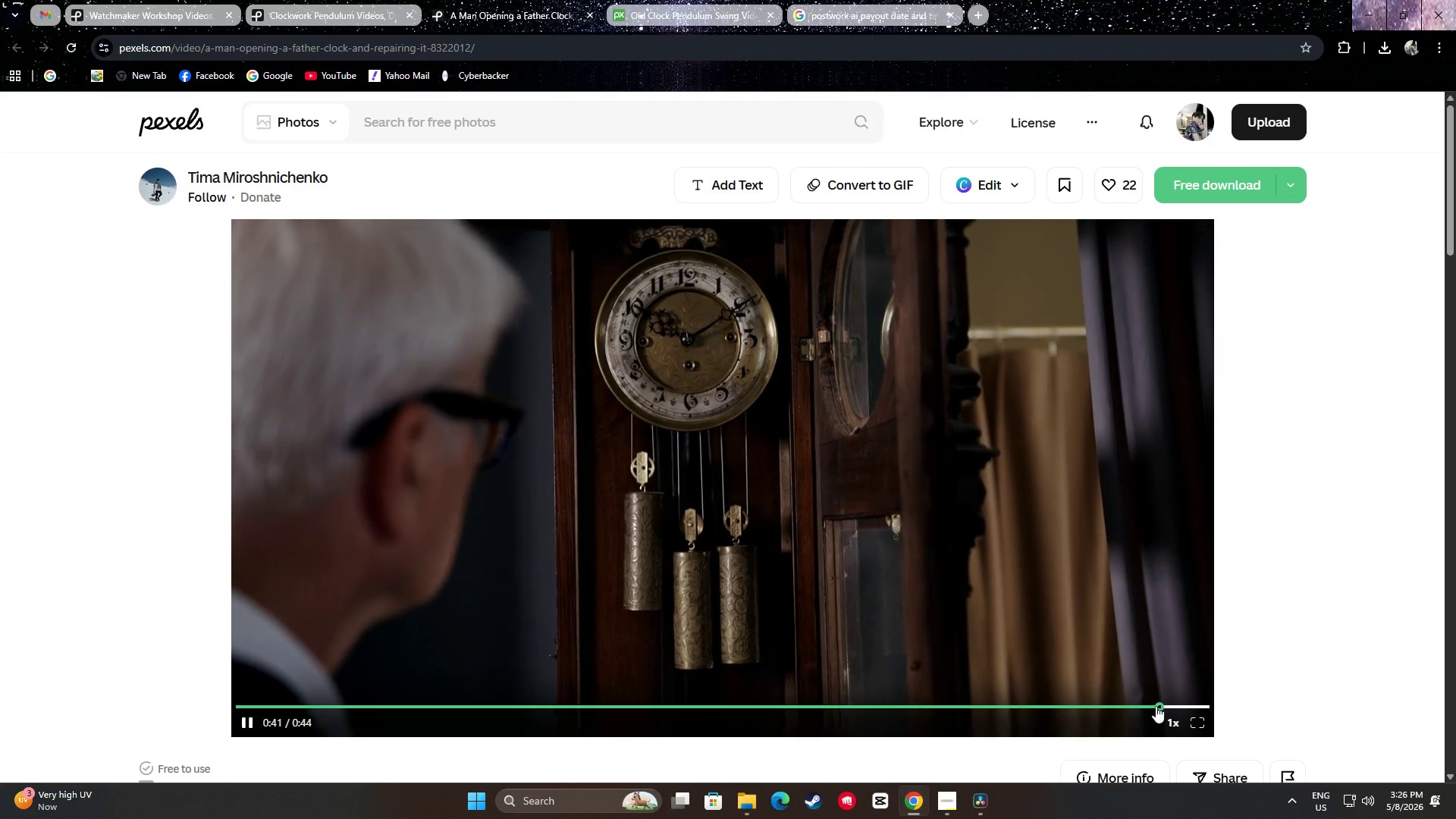 
left_click_drag(start_coordinate=[1165, 704], to_coordinate=[240, 695])
 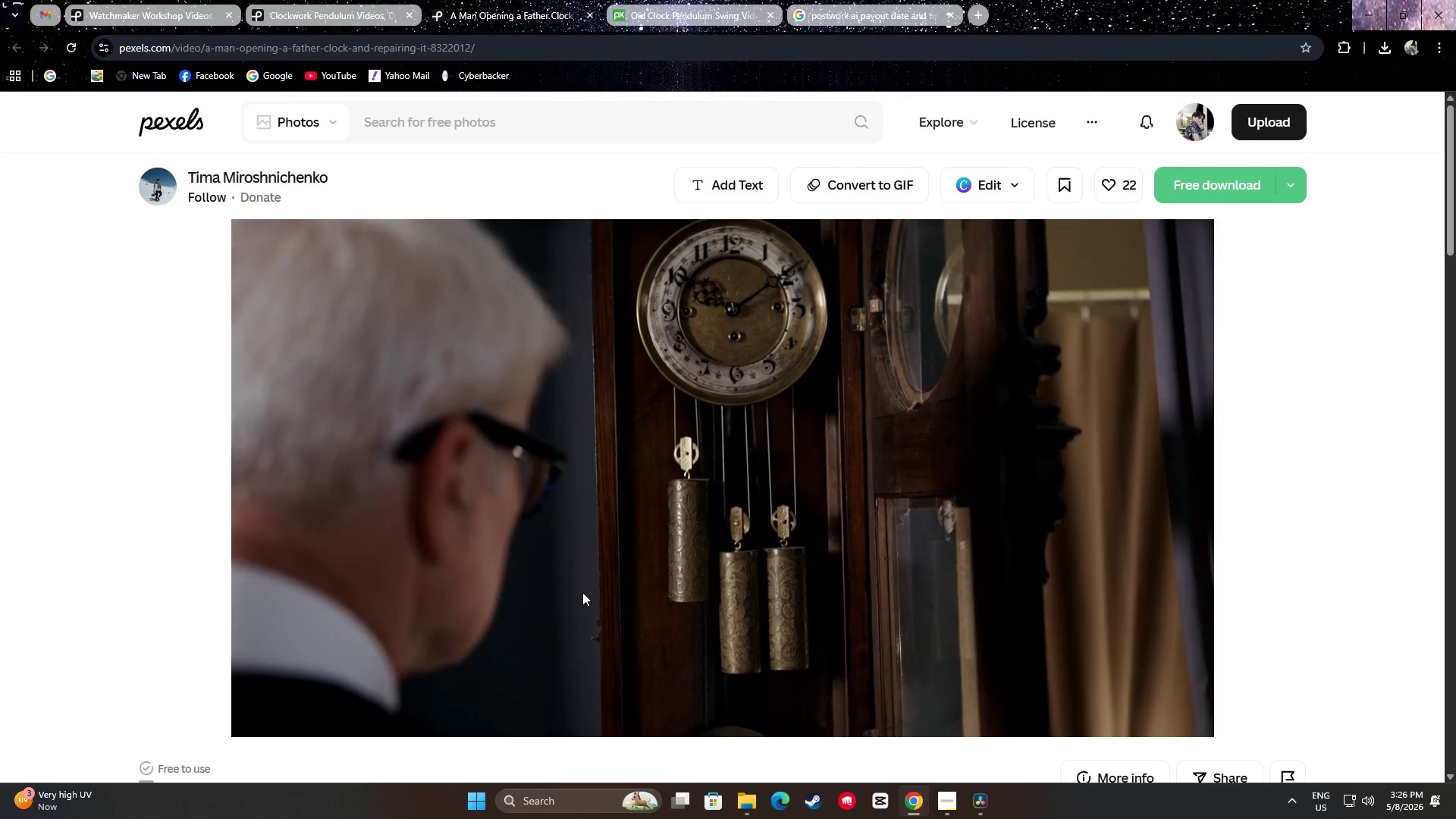 
wait(5.98)
 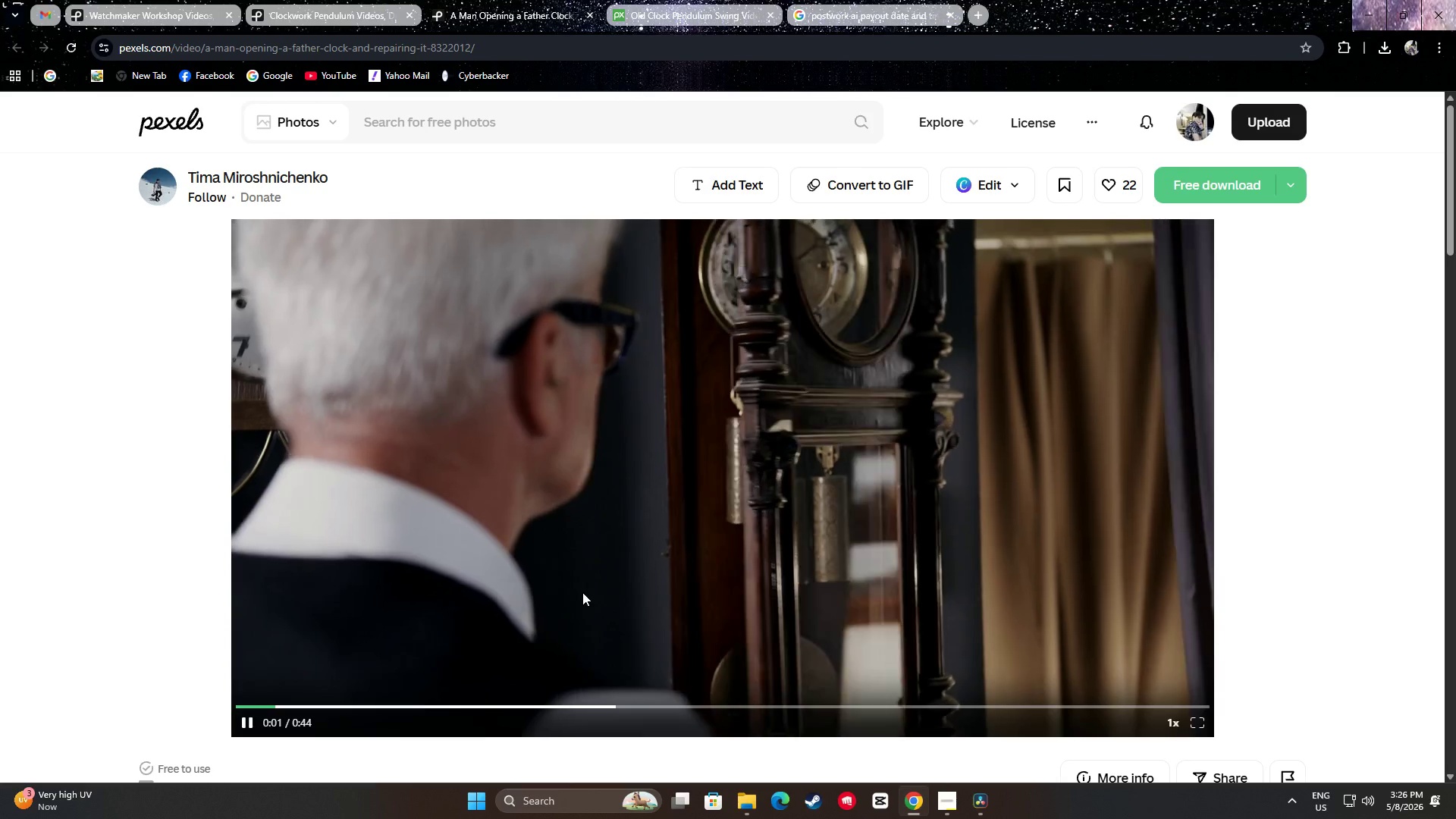 
left_click([248, 728])
 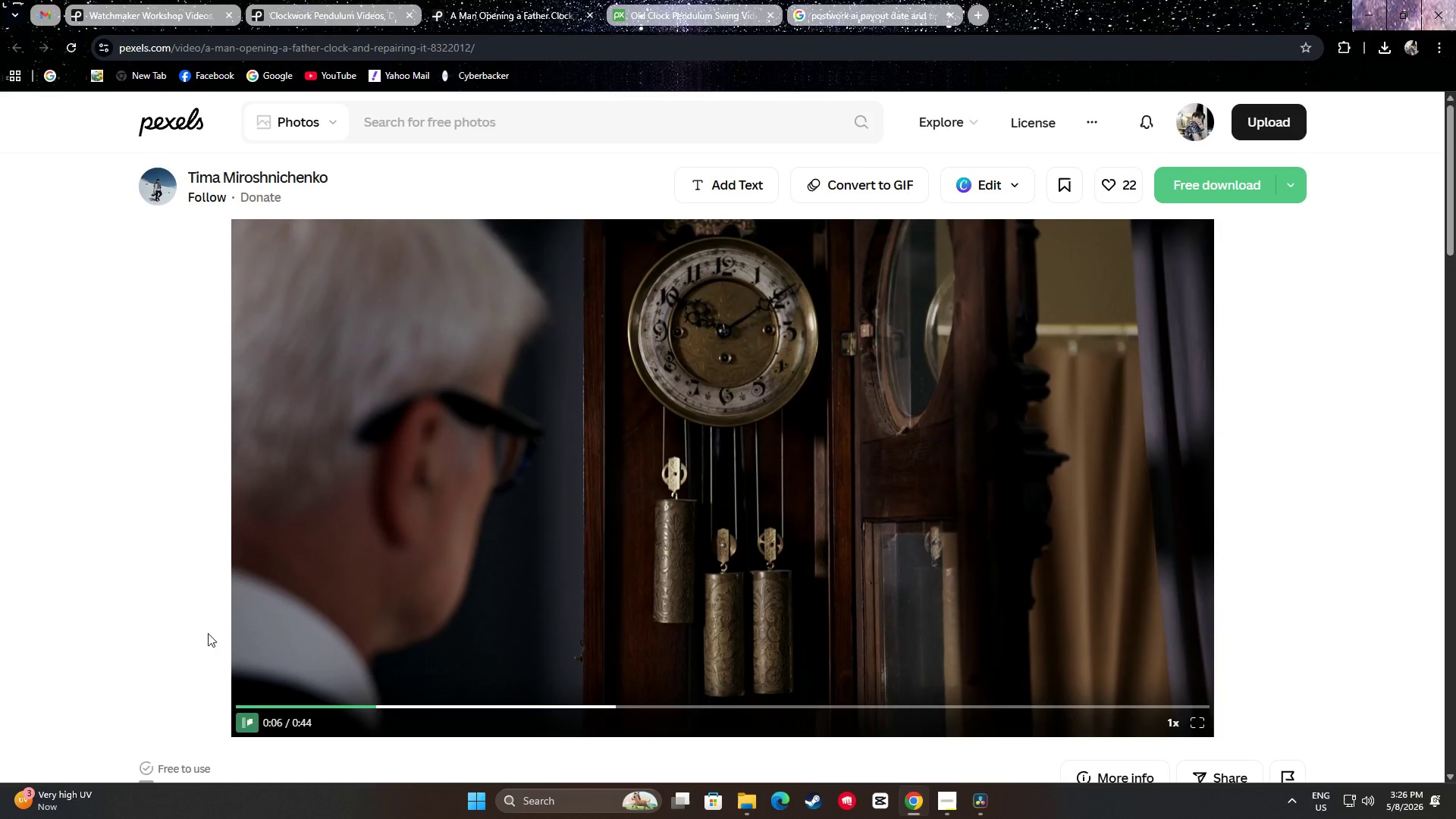 
scroll: coordinate [42, 405], scroll_direction: down, amount: 15.0
 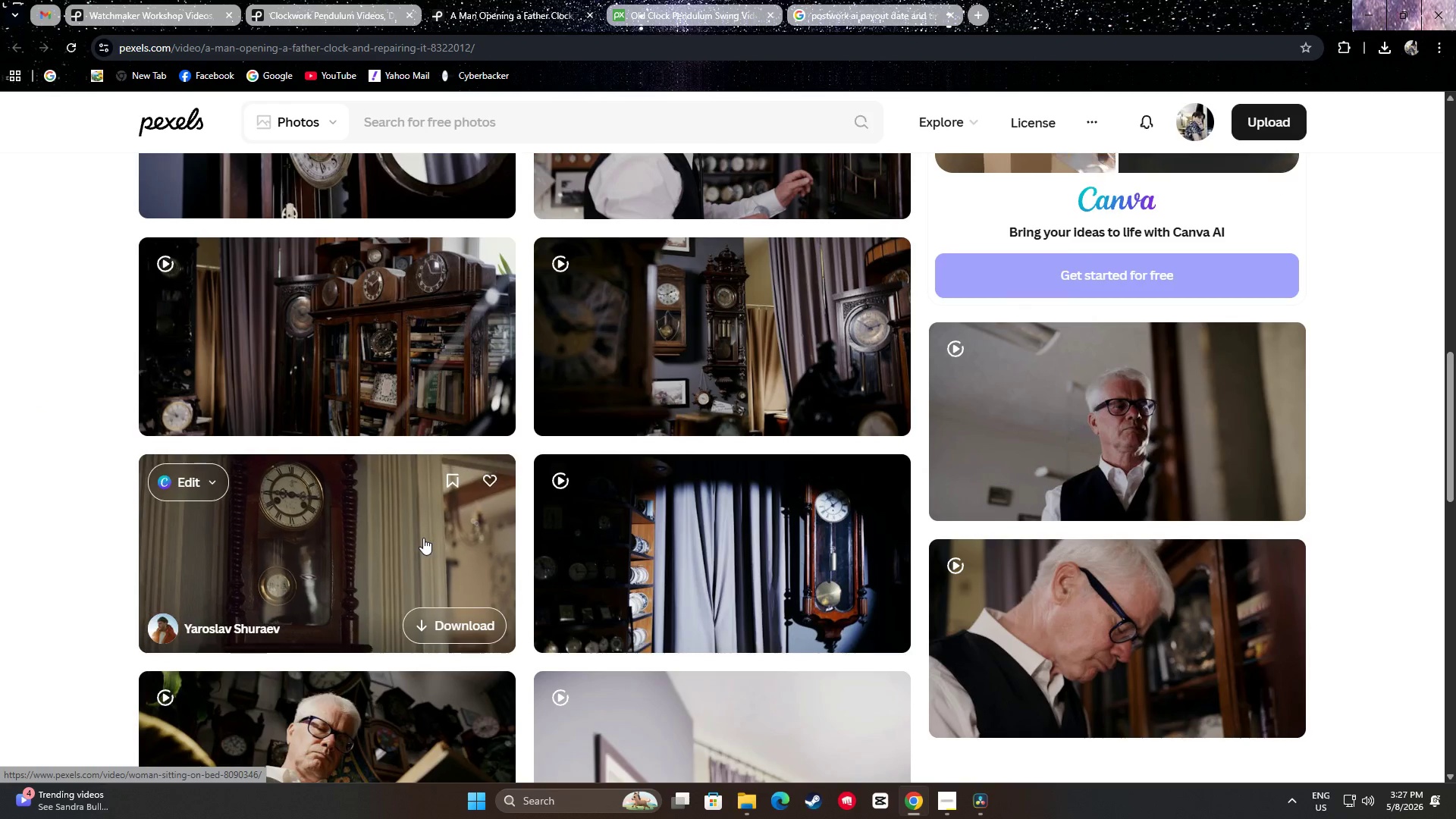 
wait(6.1)
 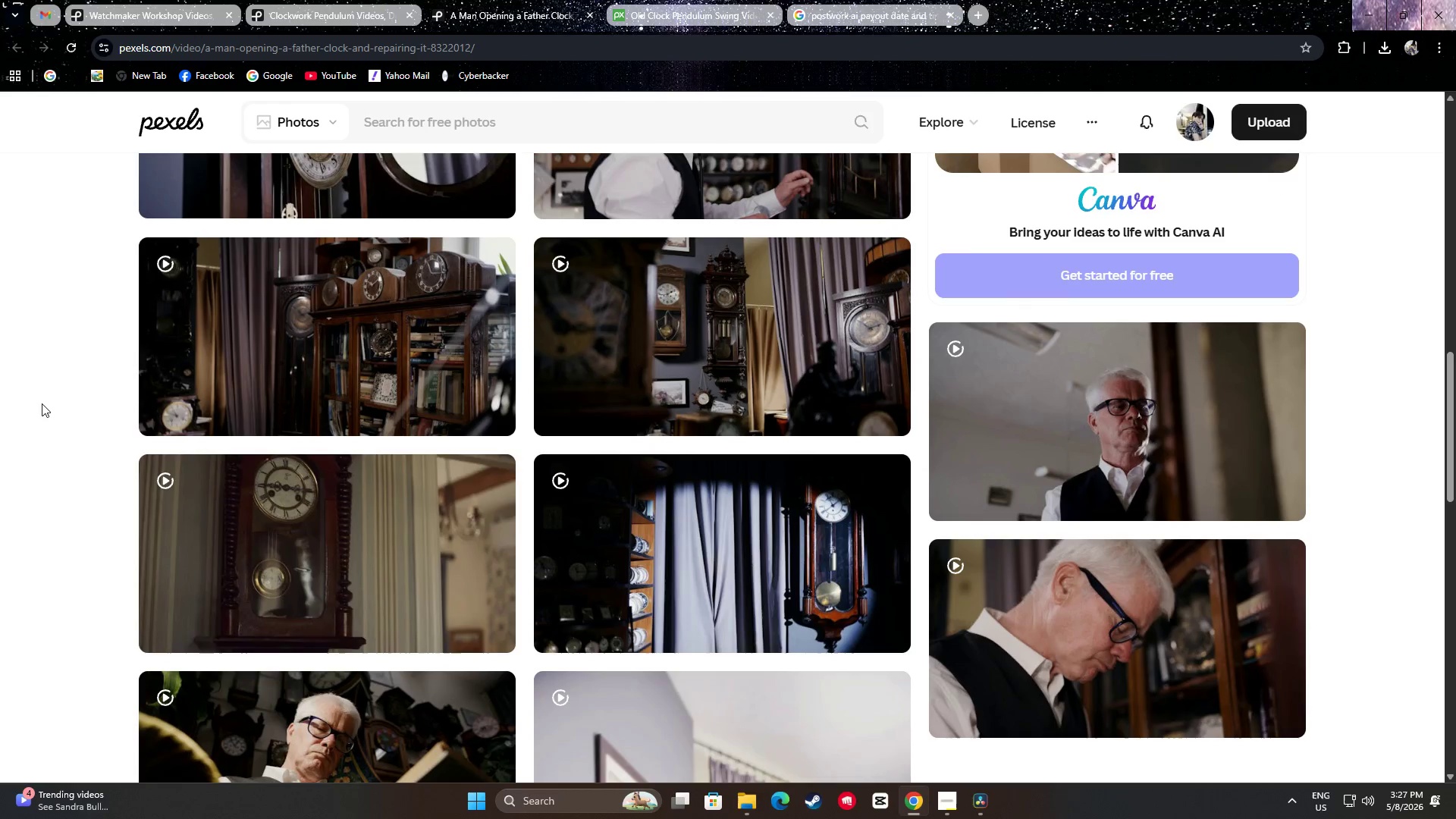 
scroll: coordinate [374, 509], scroll_direction: down, amount: 2.0
 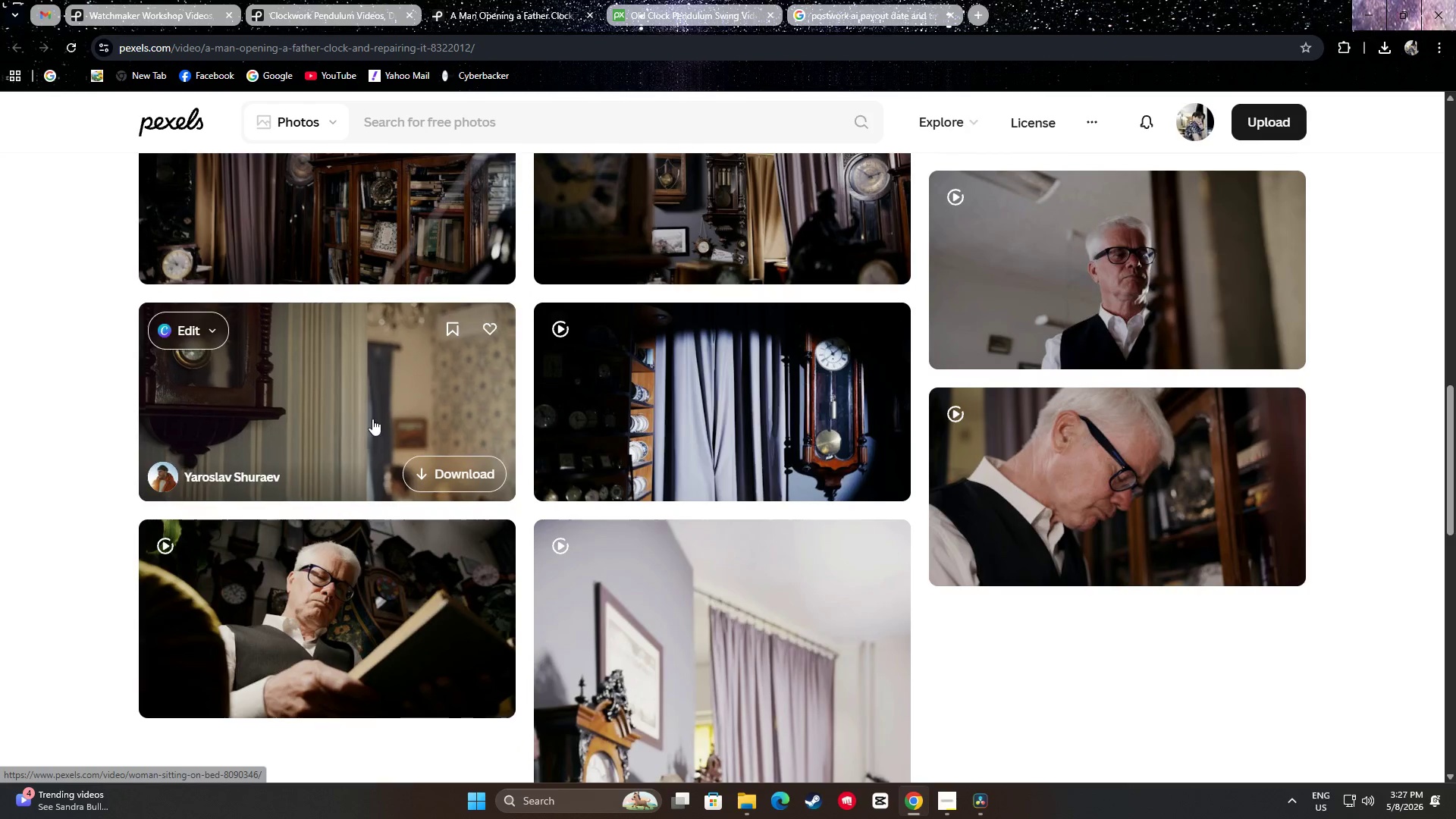 
mouse_move([667, 421])
 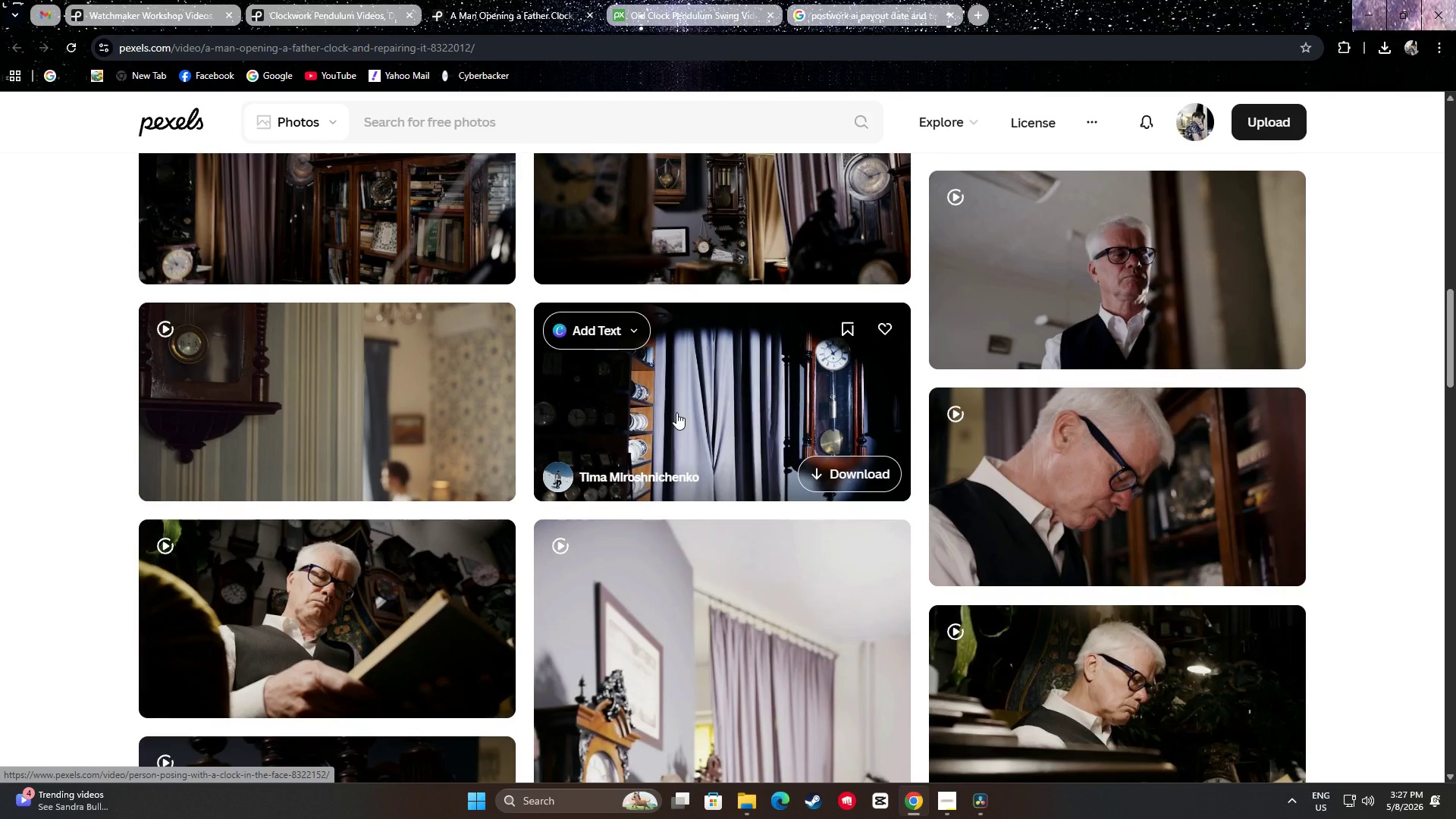 
scroll: coordinate [373, 428], scroll_direction: down, amount: 9.0
 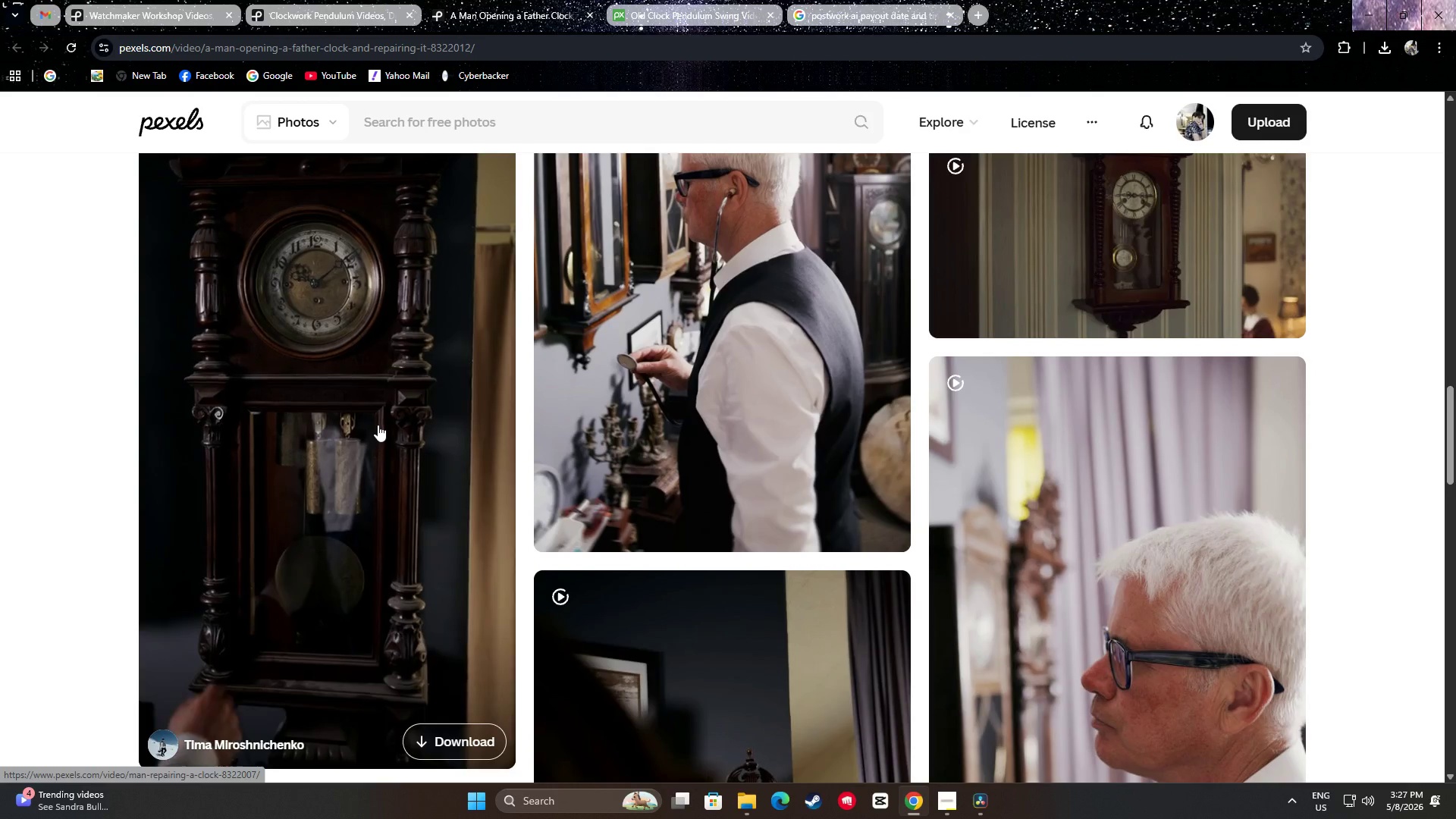 
scroll: coordinate [1321, 432], scroll_direction: down, amount: 26.0
 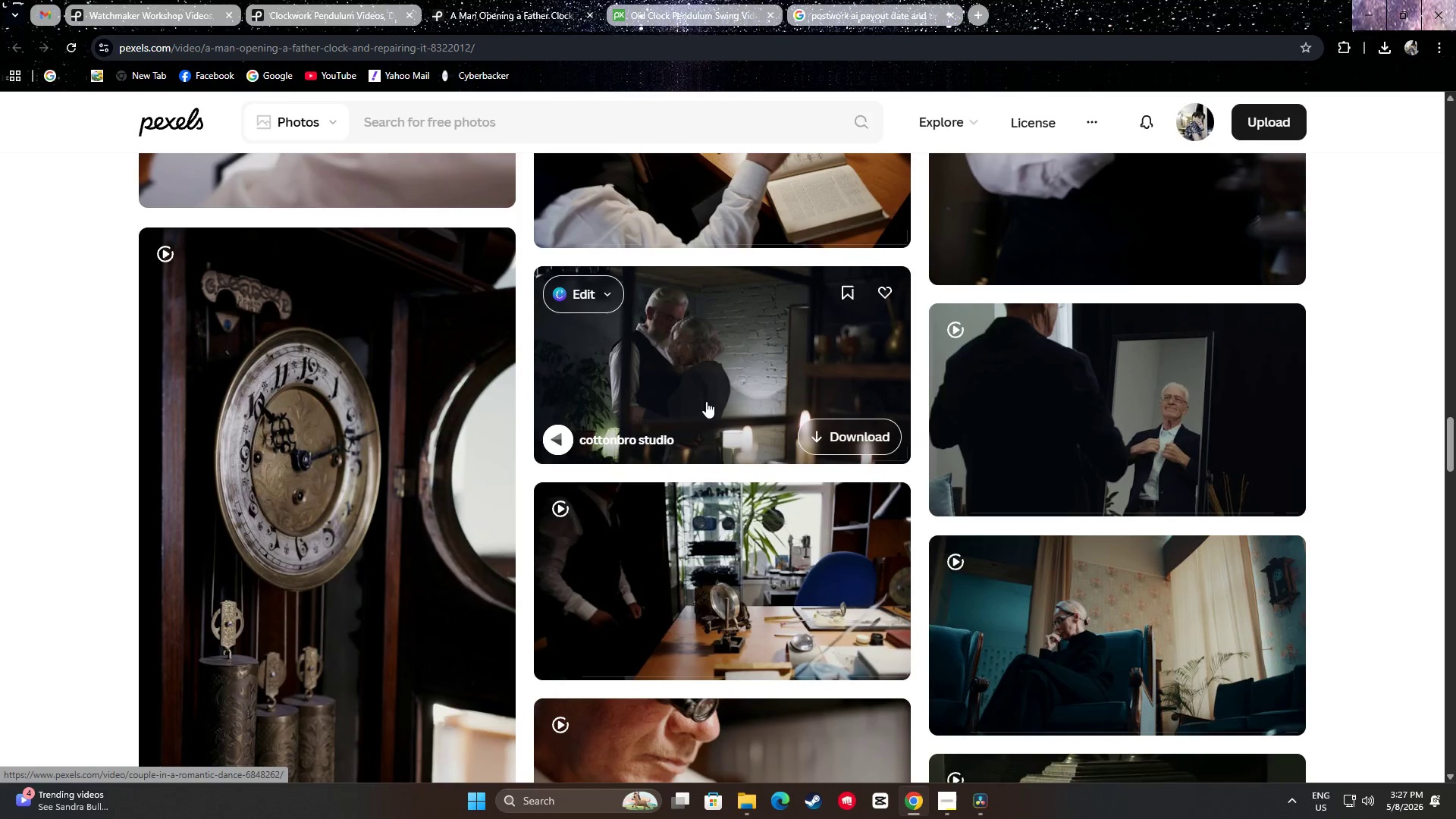 
scroll: coordinate [395, 348], scroll_direction: down, amount: 13.0
 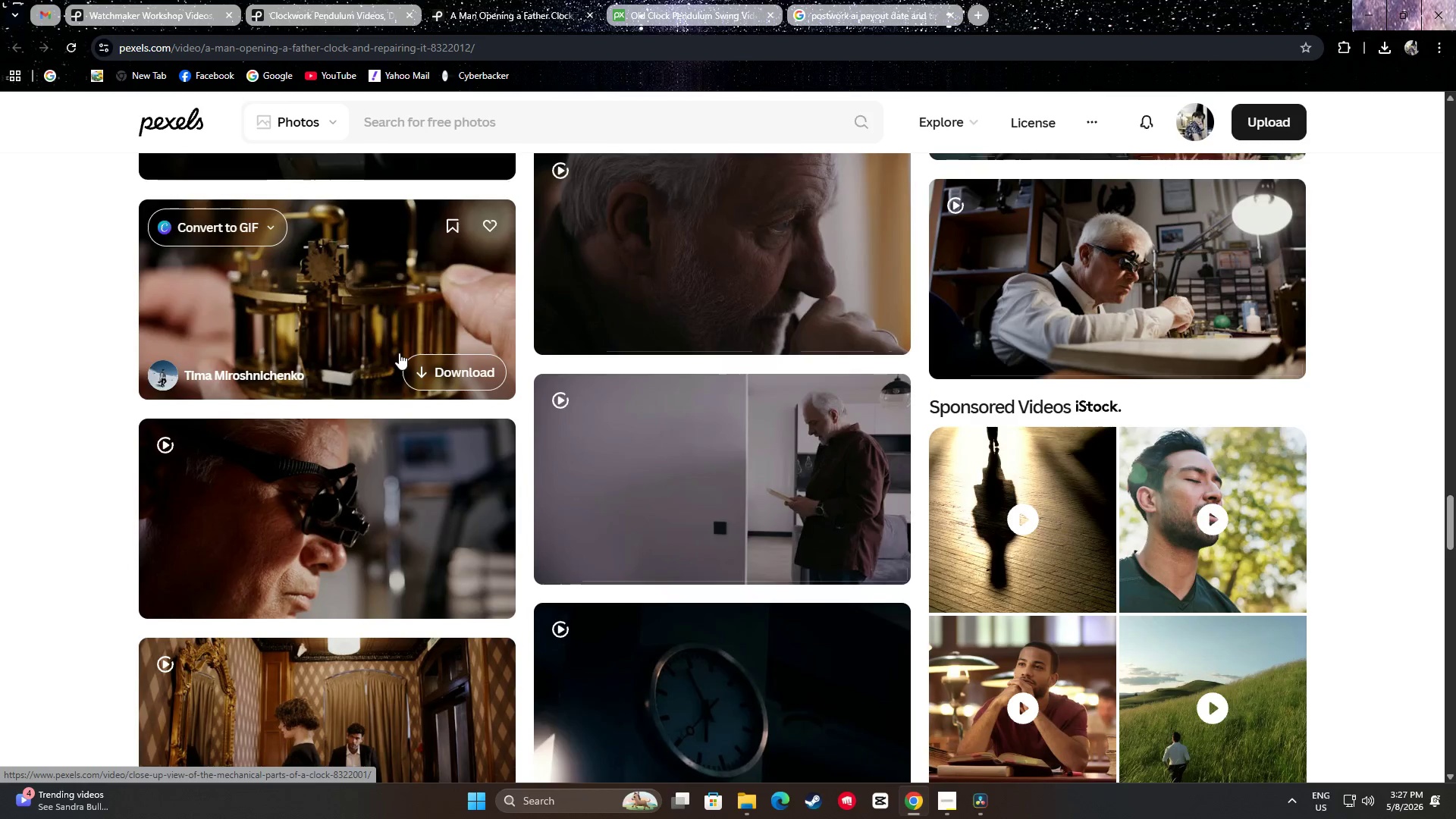 
scroll: coordinate [433, 352], scroll_direction: down, amount: 15.0
 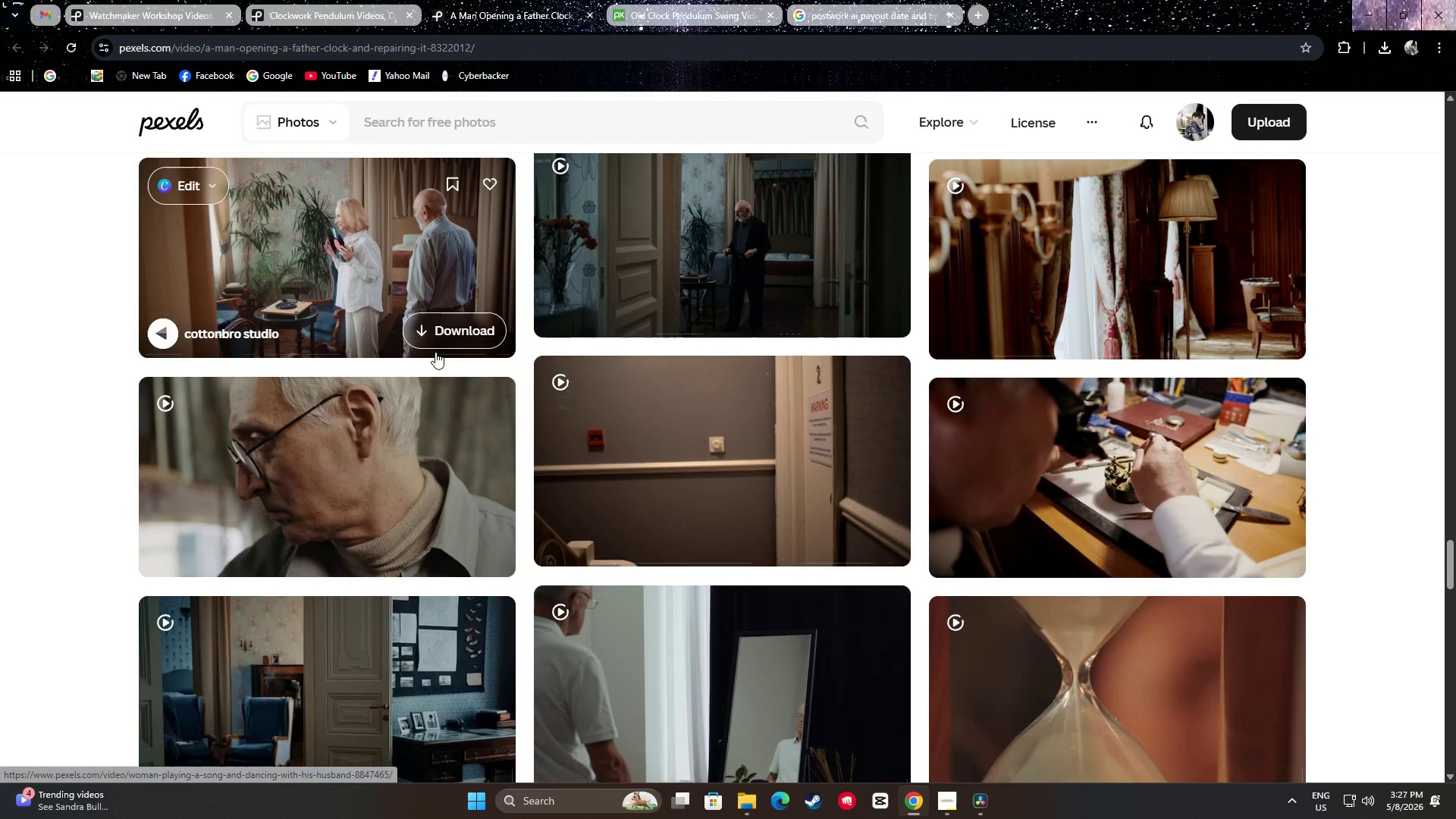 
scroll: coordinate [10, 432], scroll_direction: down, amount: 34.0
 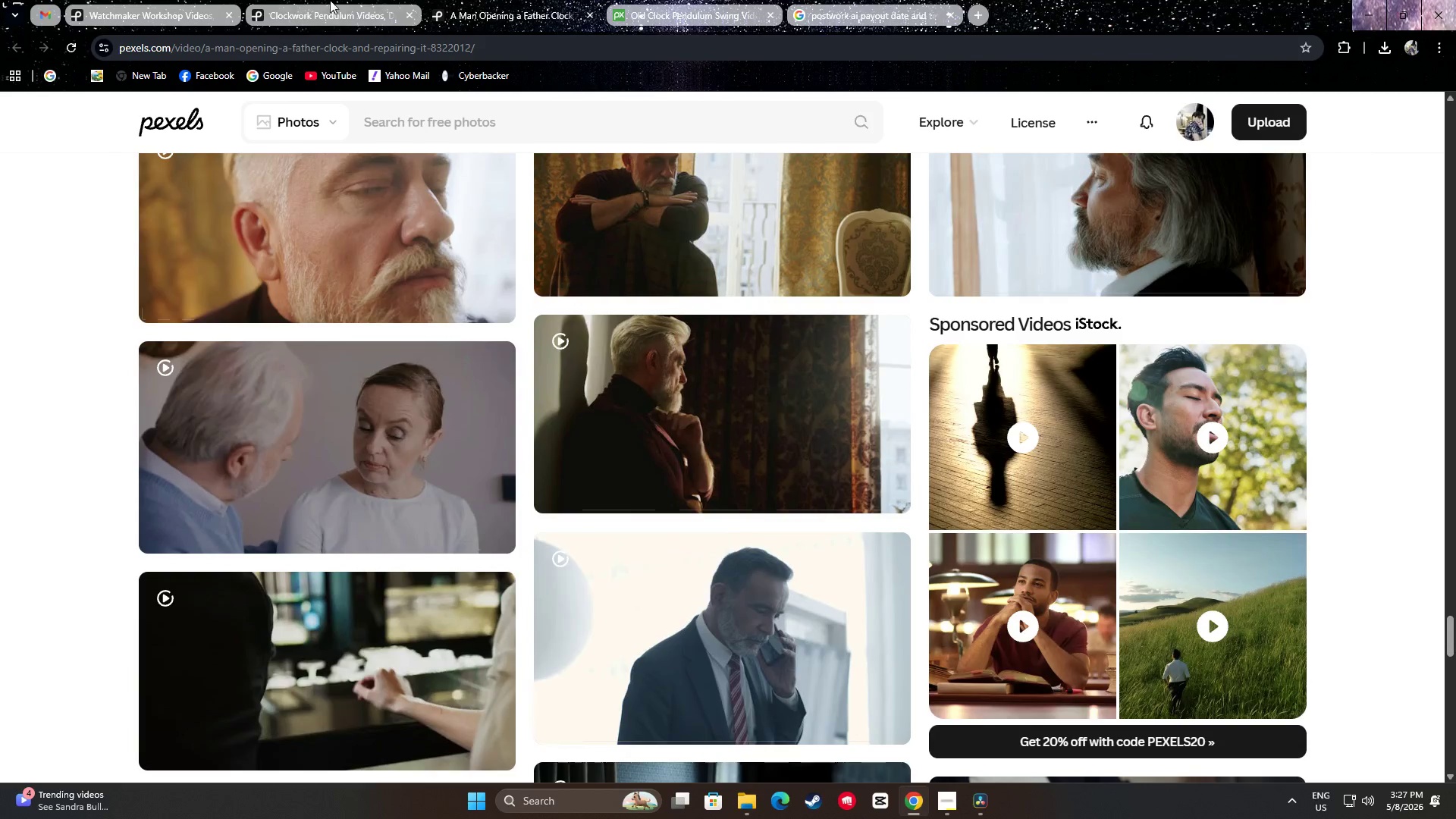 
left_click([340, 0])
 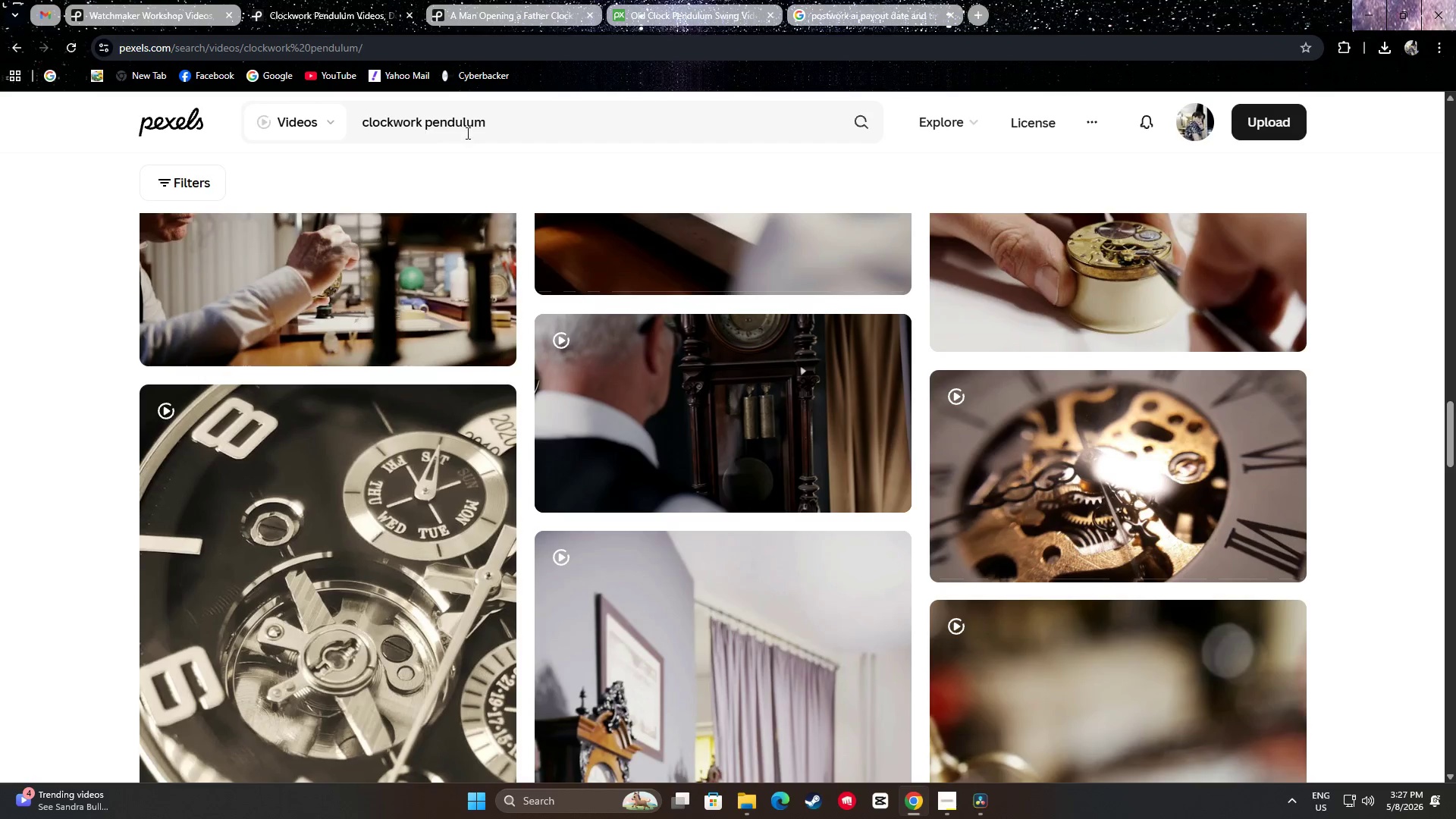 
left_click_drag(start_coordinate=[497, 118], to_coordinate=[356, 124])
 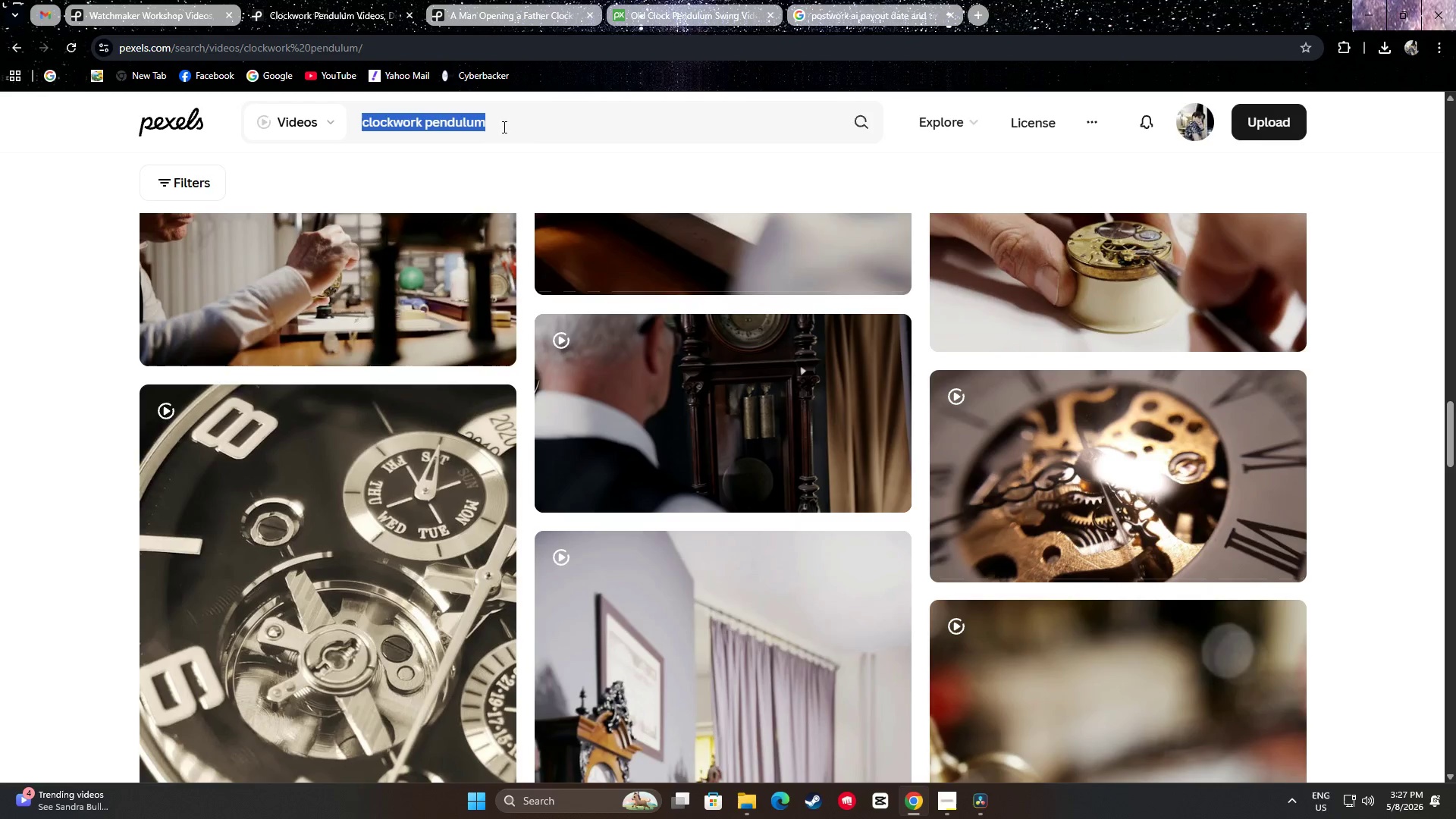 
key(Control+ControlLeft)
 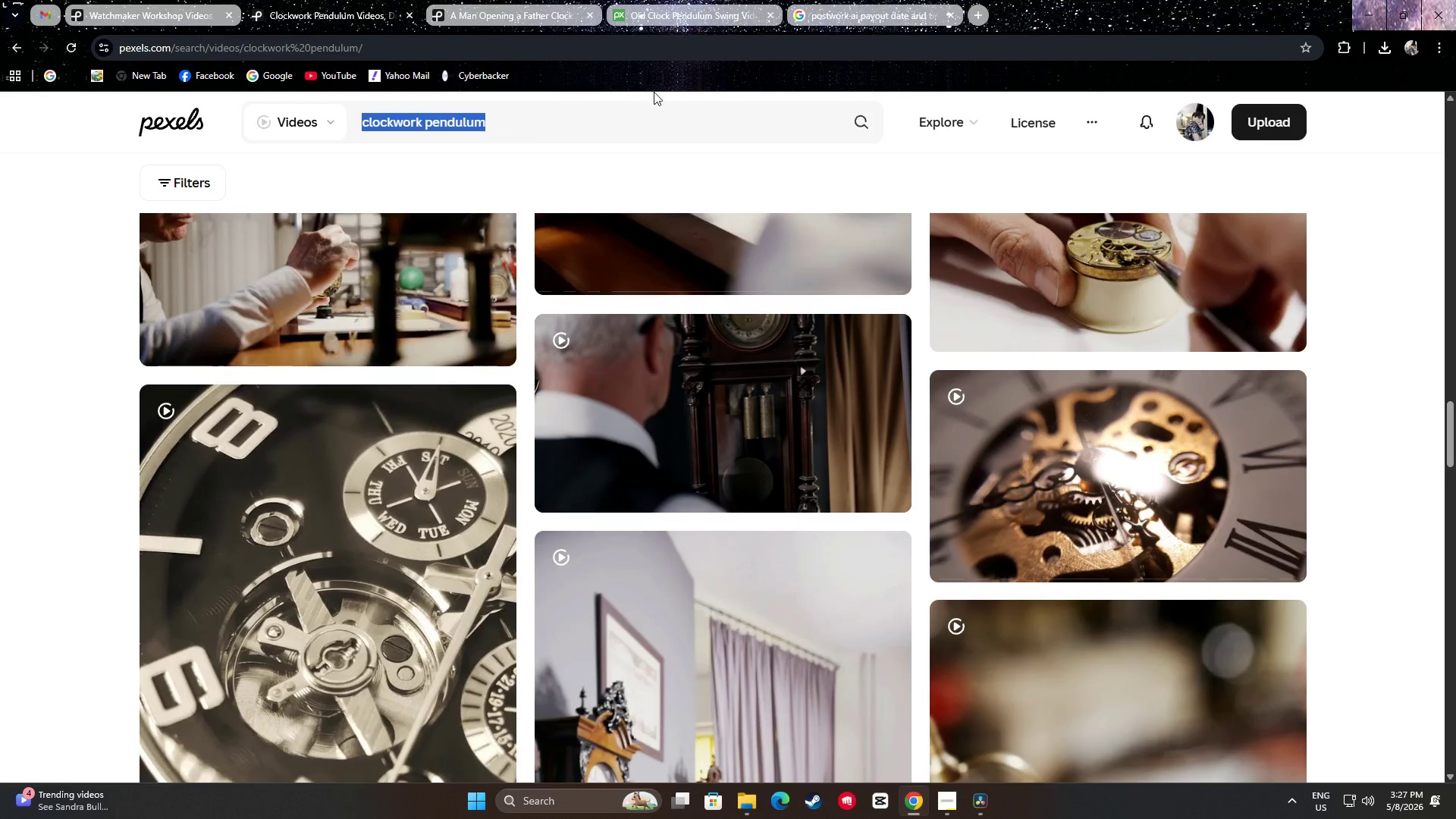 
key(Control+C)
 